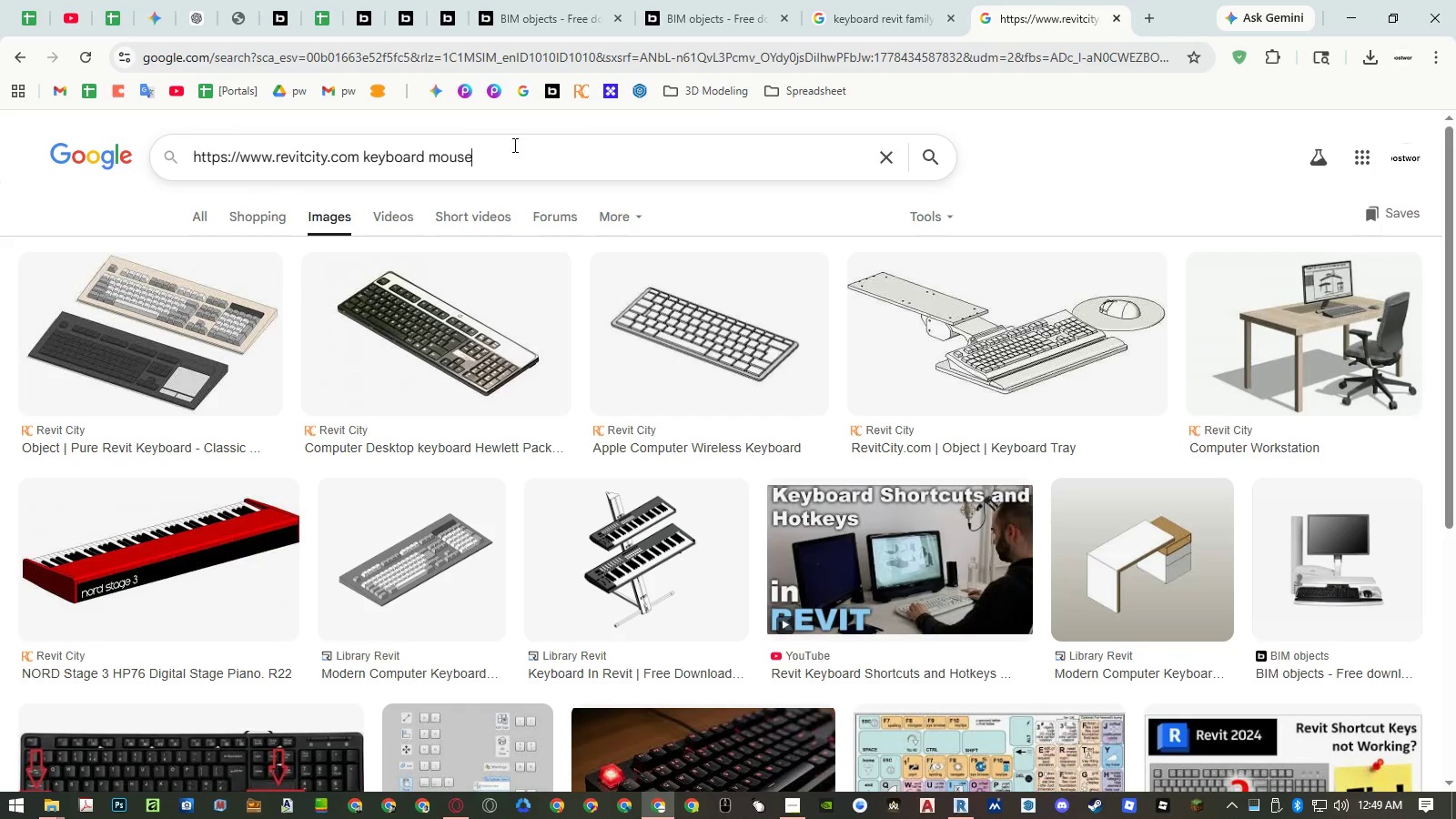 
key(Enter)
 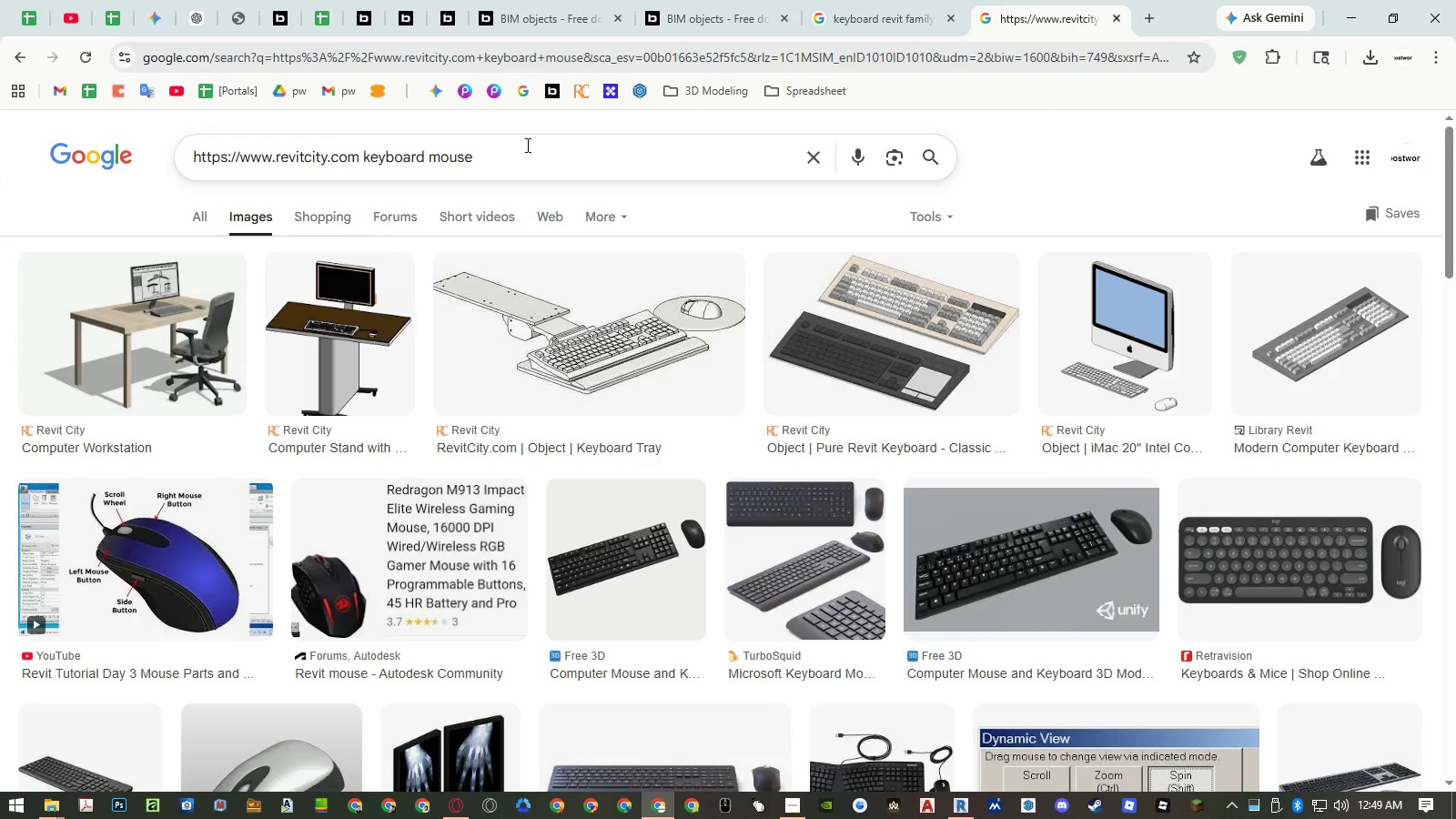 
wait(8.48)
 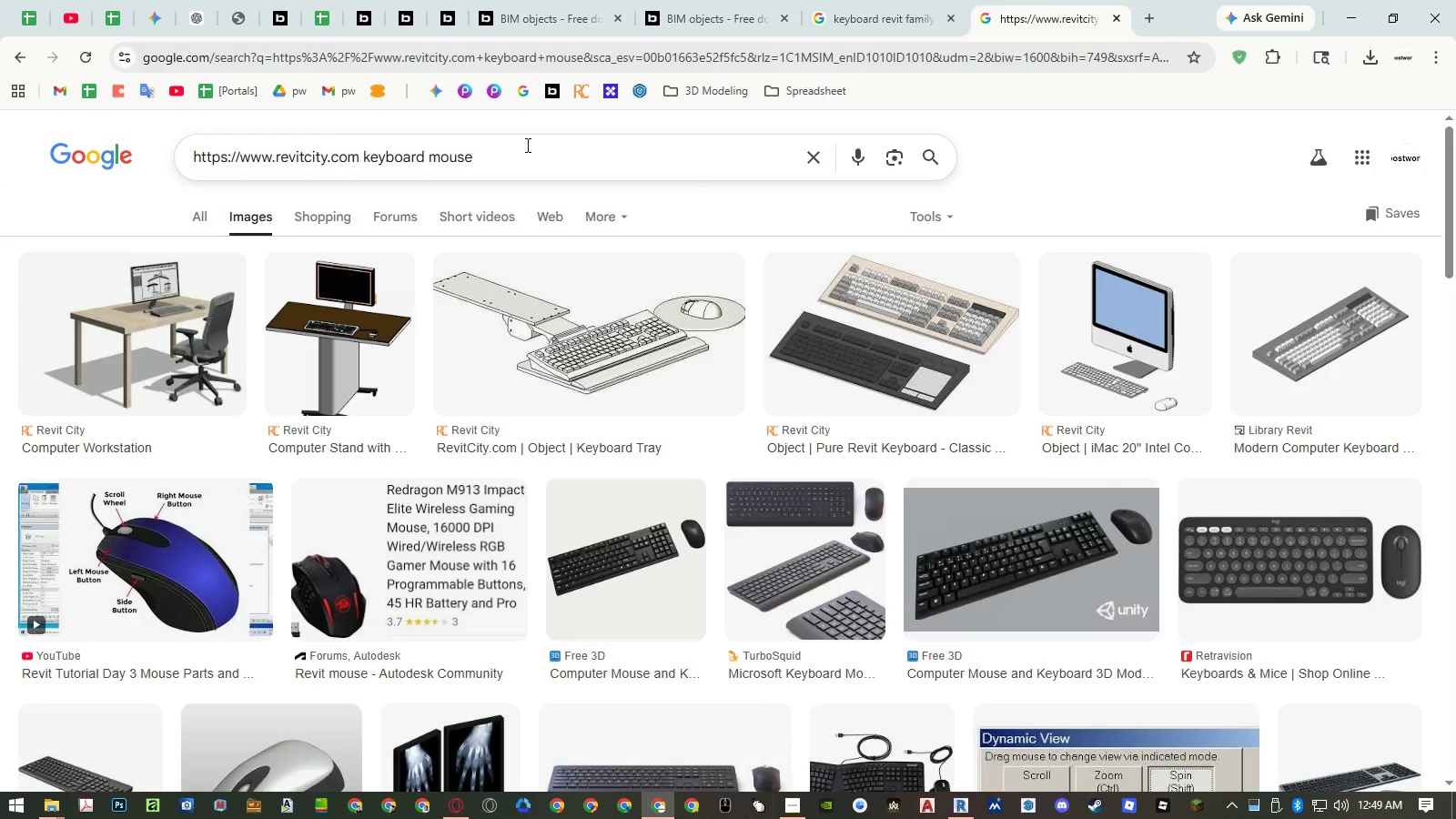 
left_click([581, 651])
 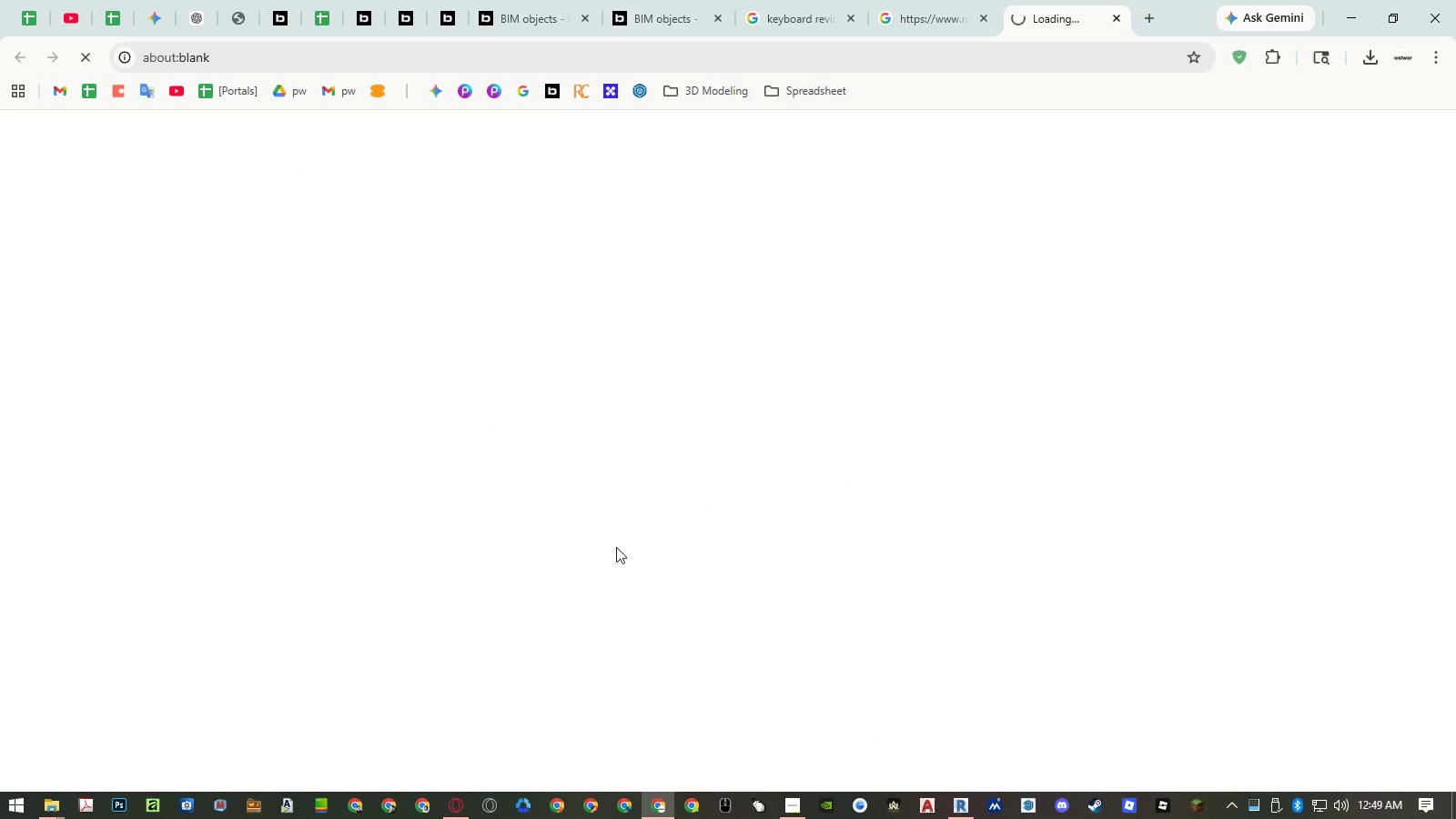 
mouse_move([795, 213])
 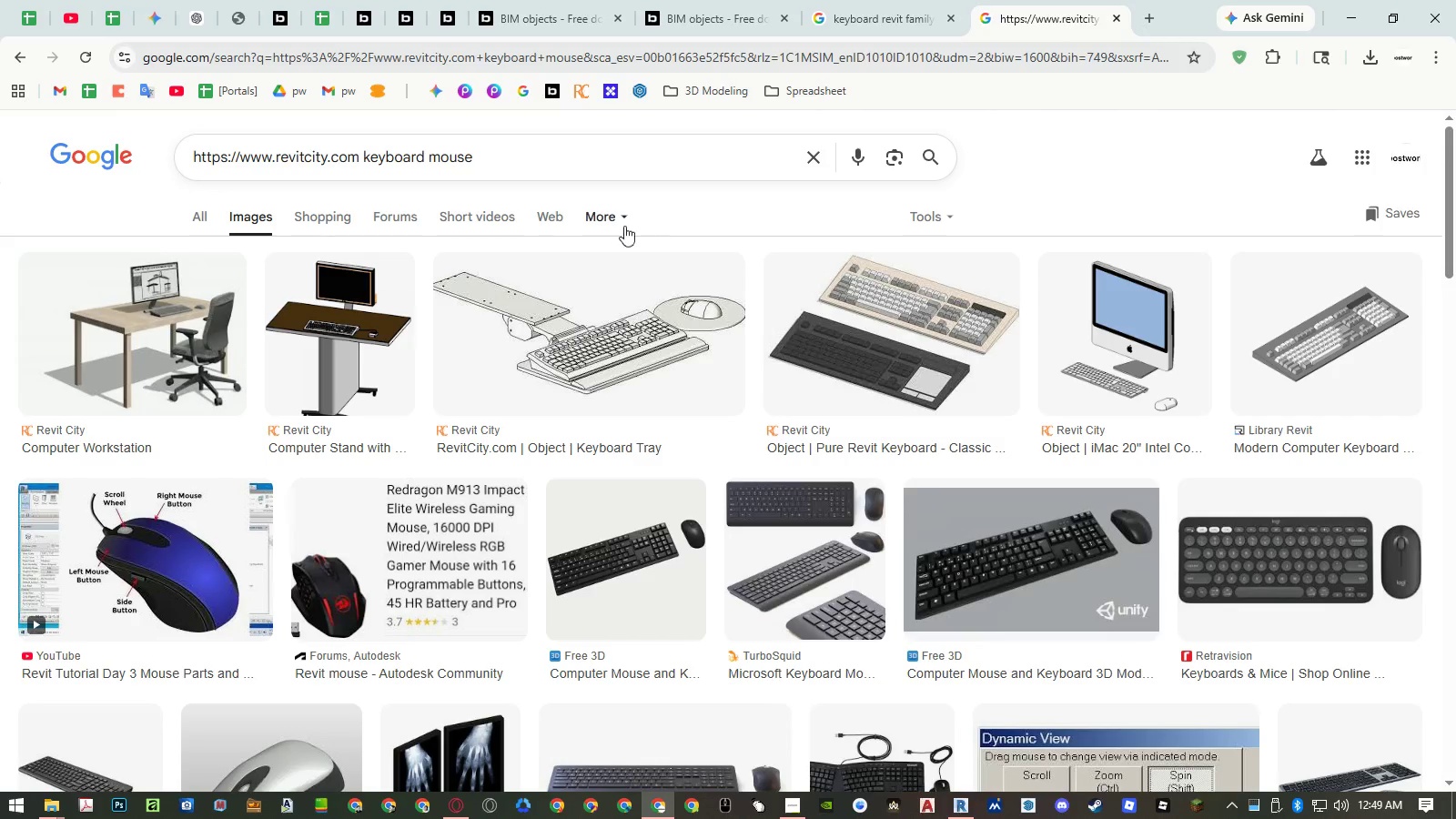 
wait(6.65)
 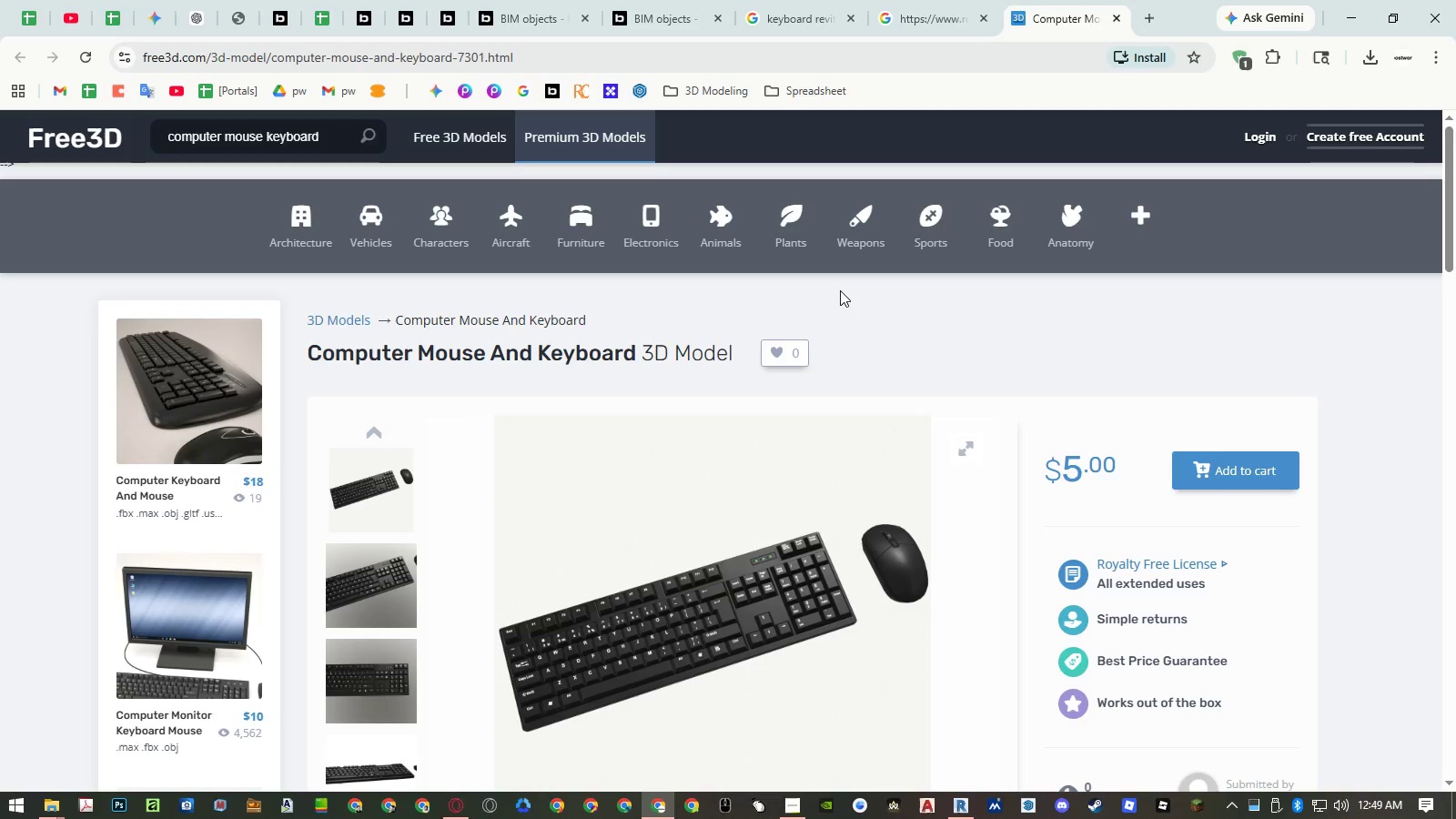 
double_click([414, 157])
 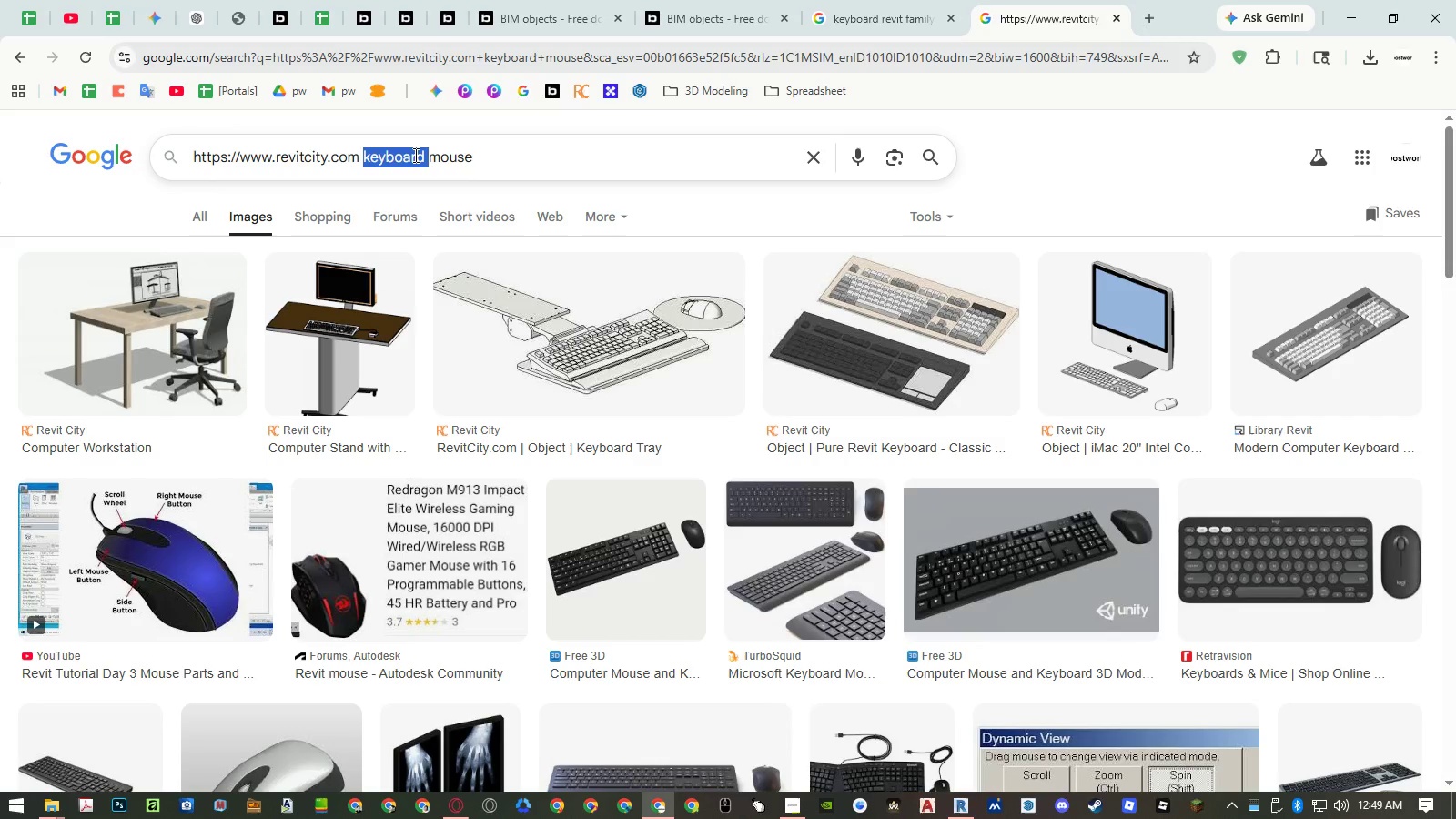 
key(Backspace)
 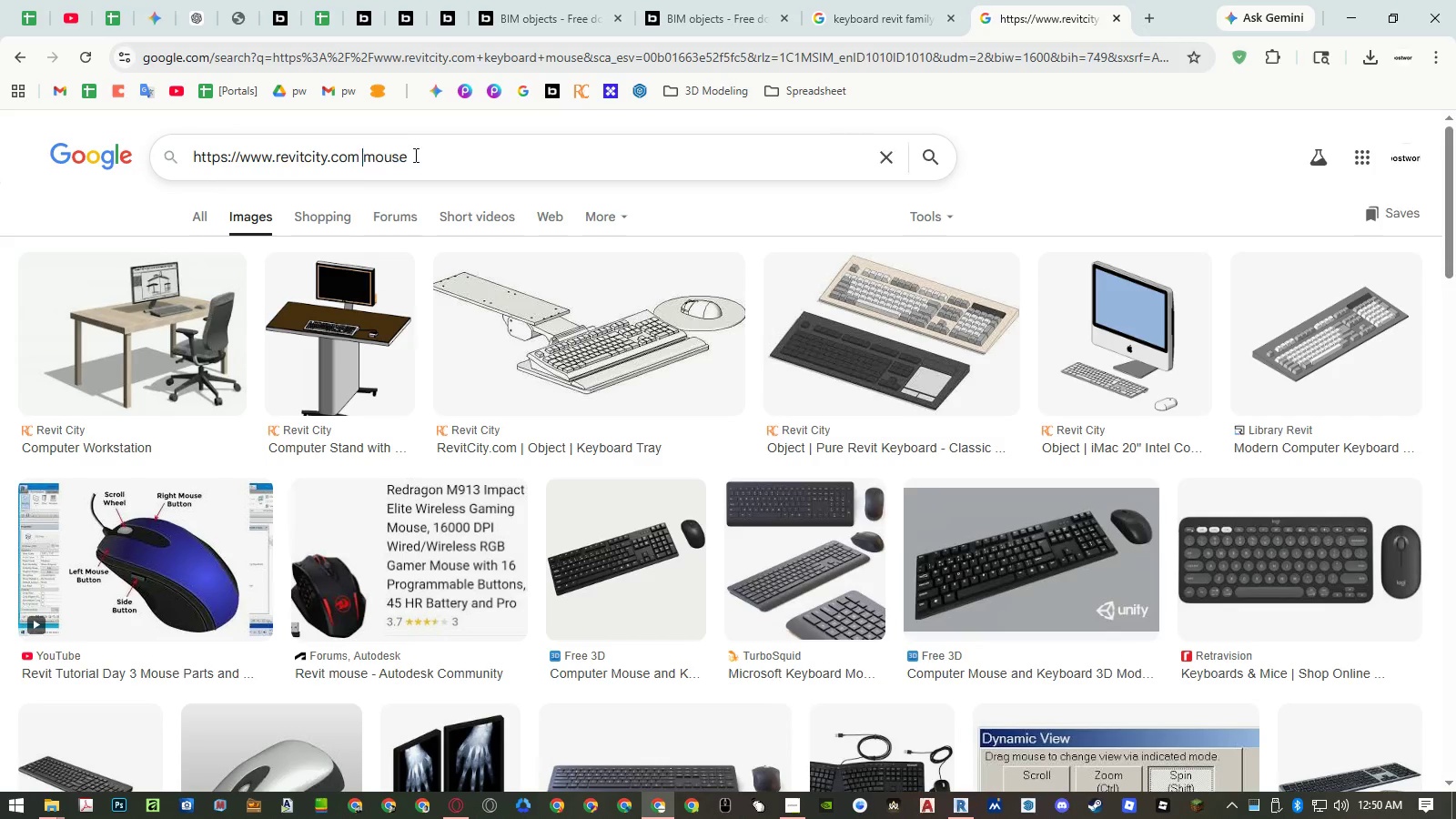 
key(Enter)
 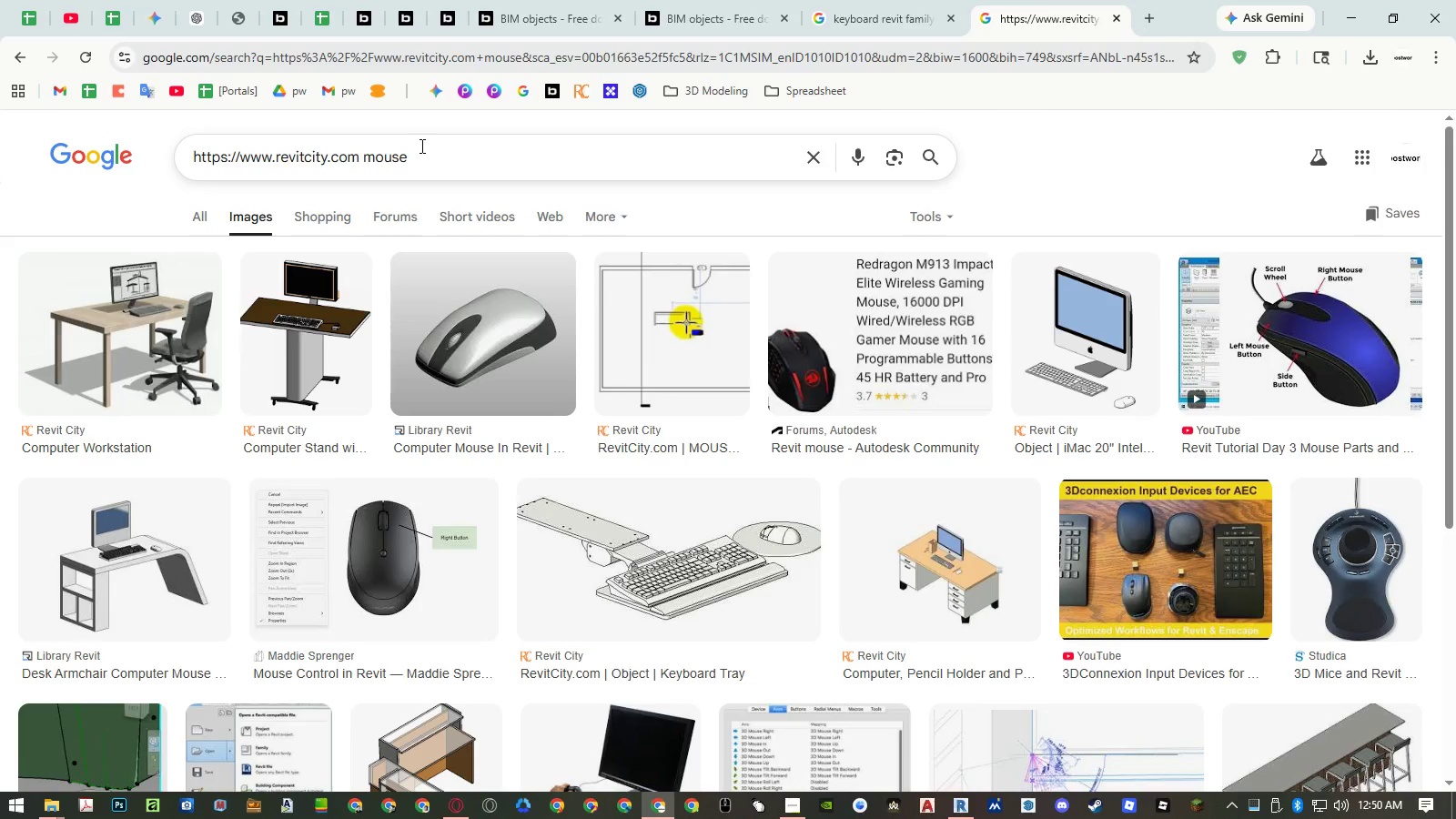 
wait(11.23)
 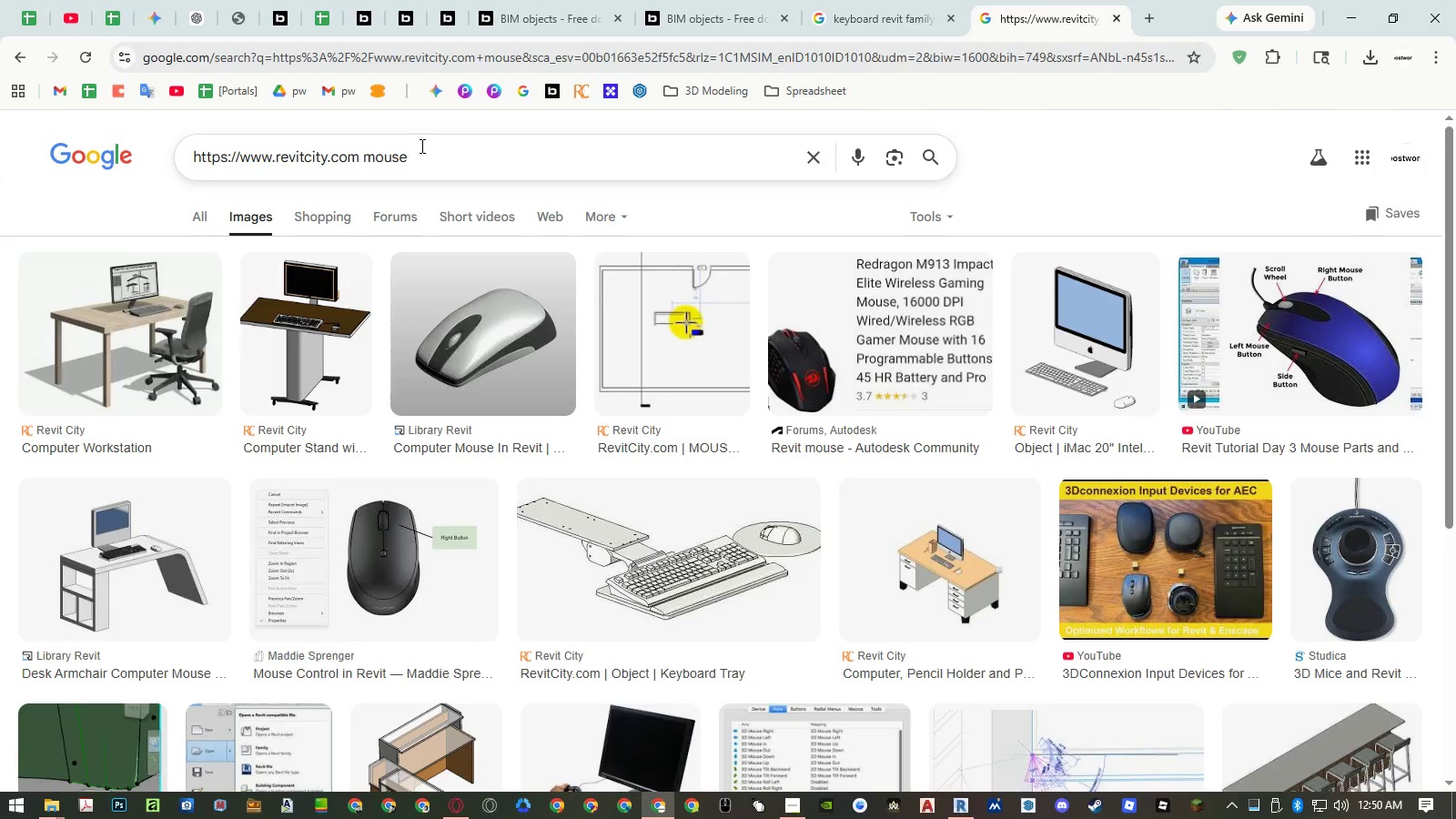 
middle_click([997, 15])
 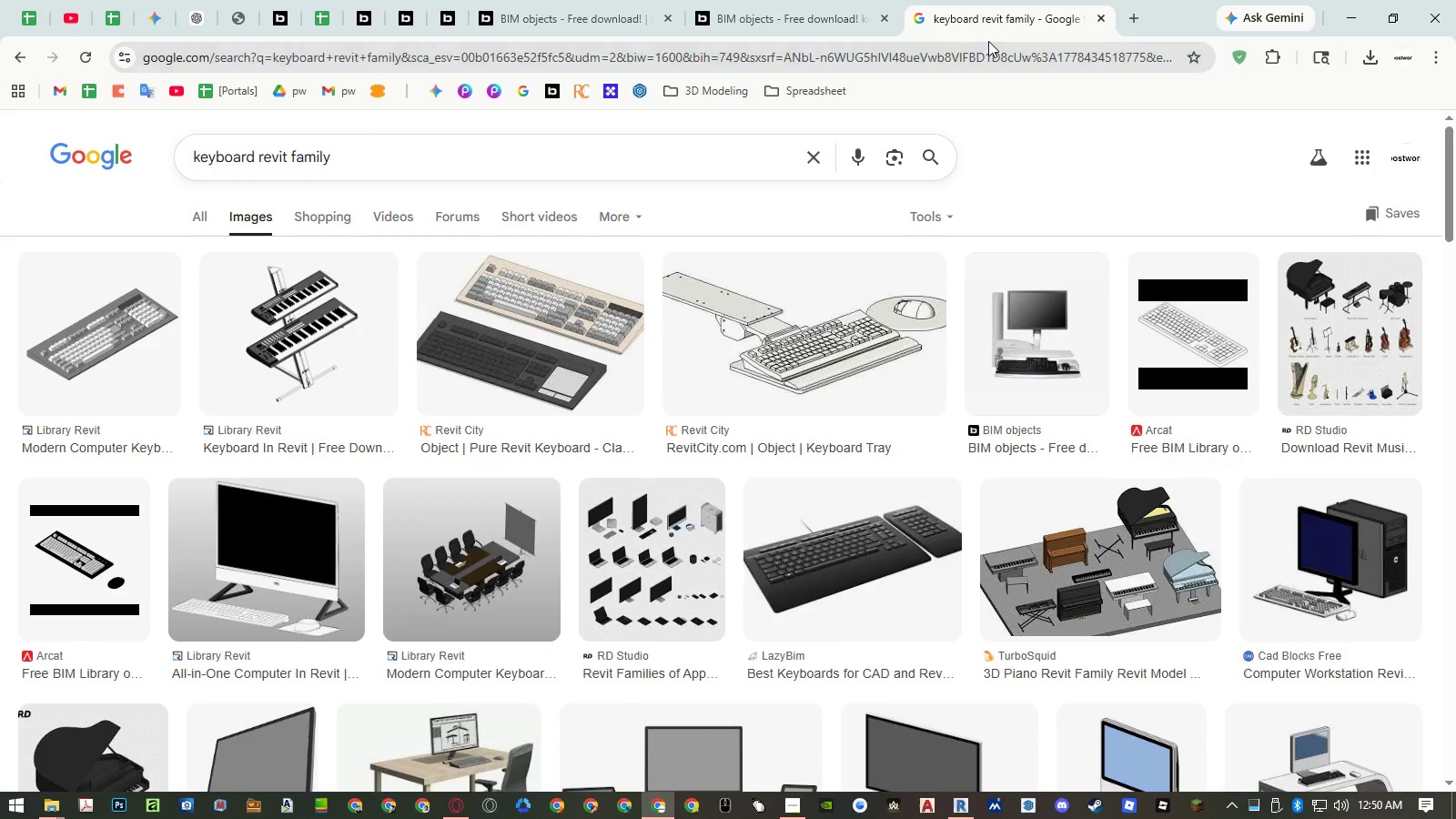 
middle_click([1009, 27])
 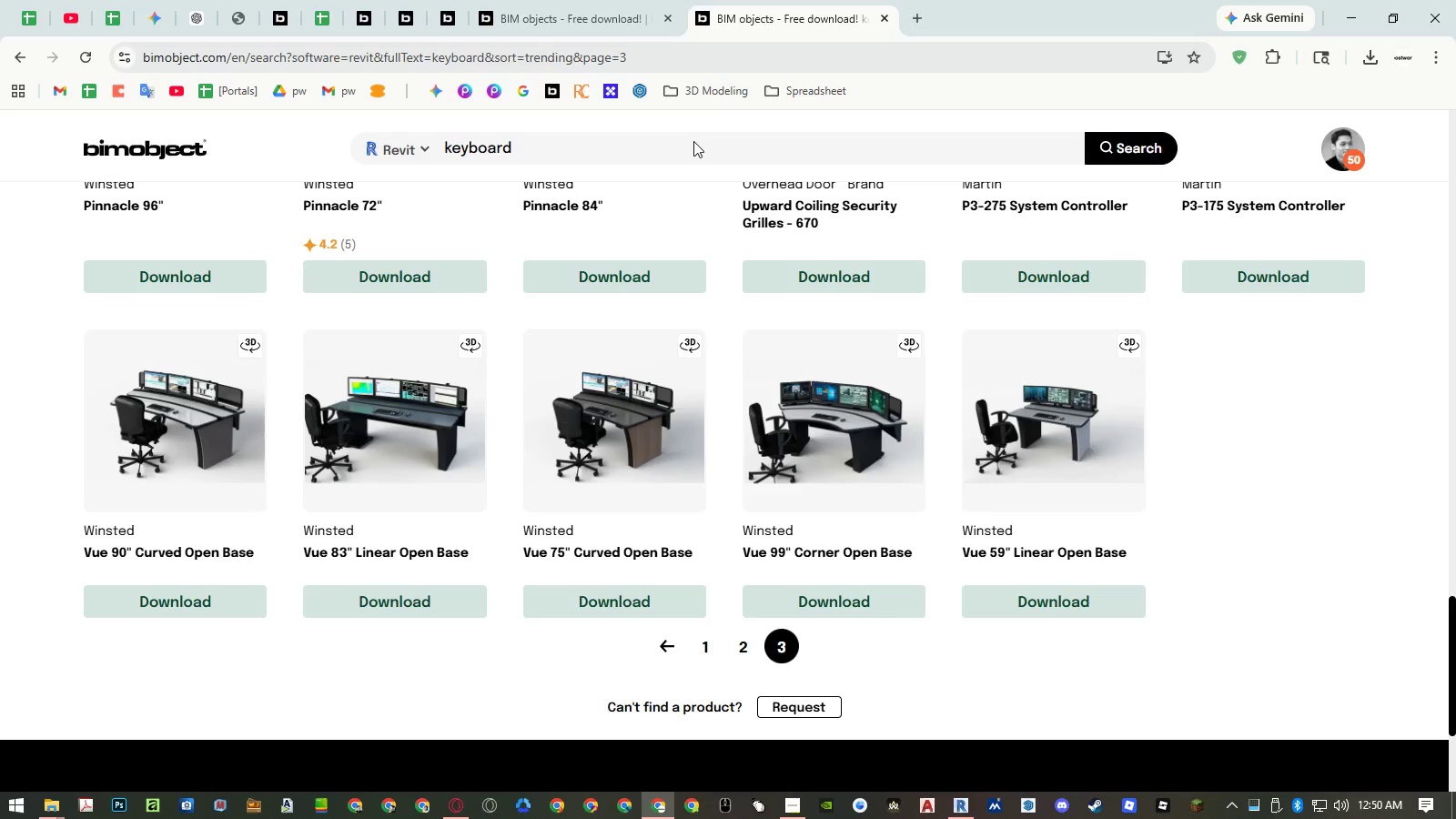 
double_click([682, 158])
 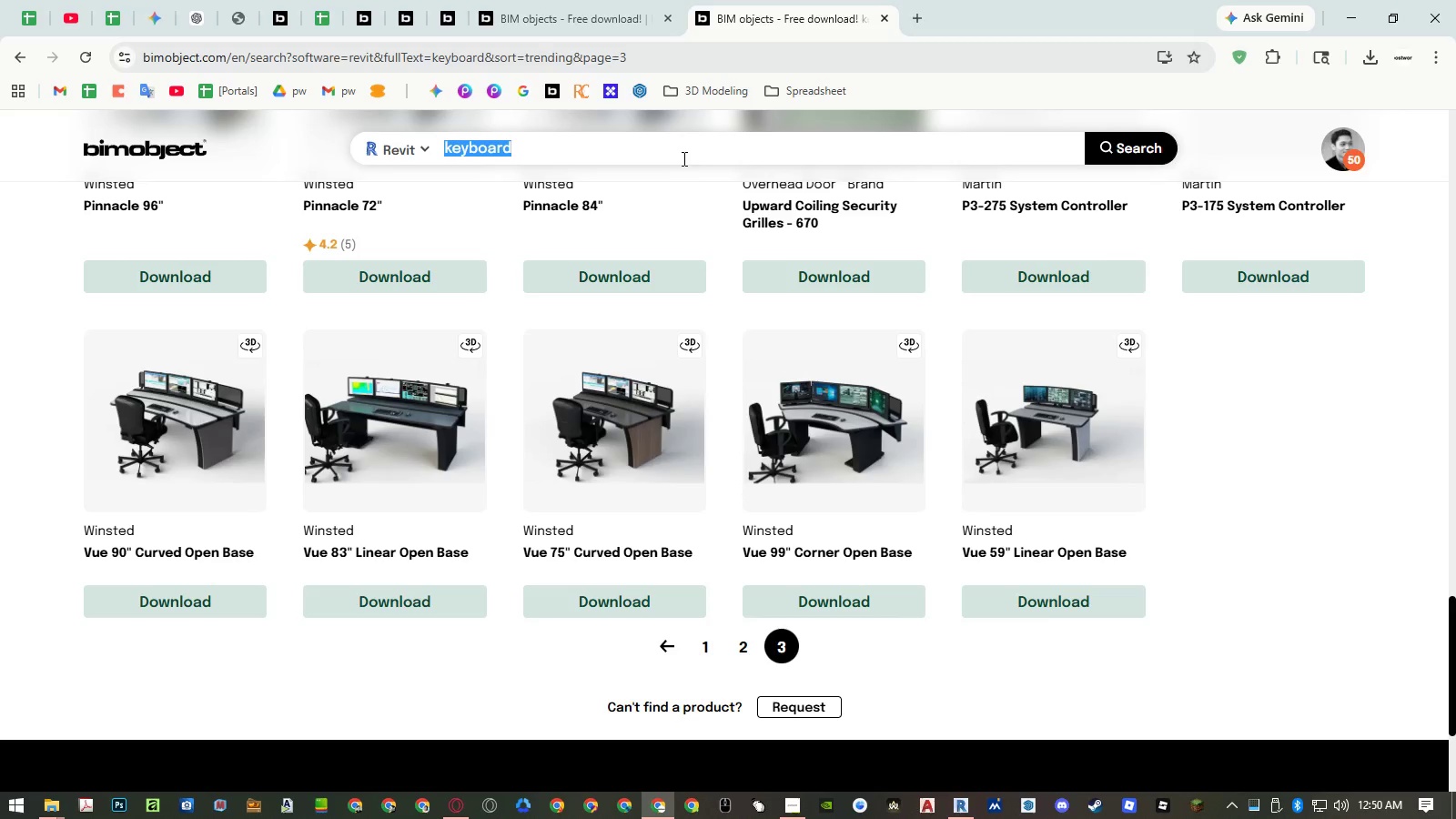 
type(mouse)
 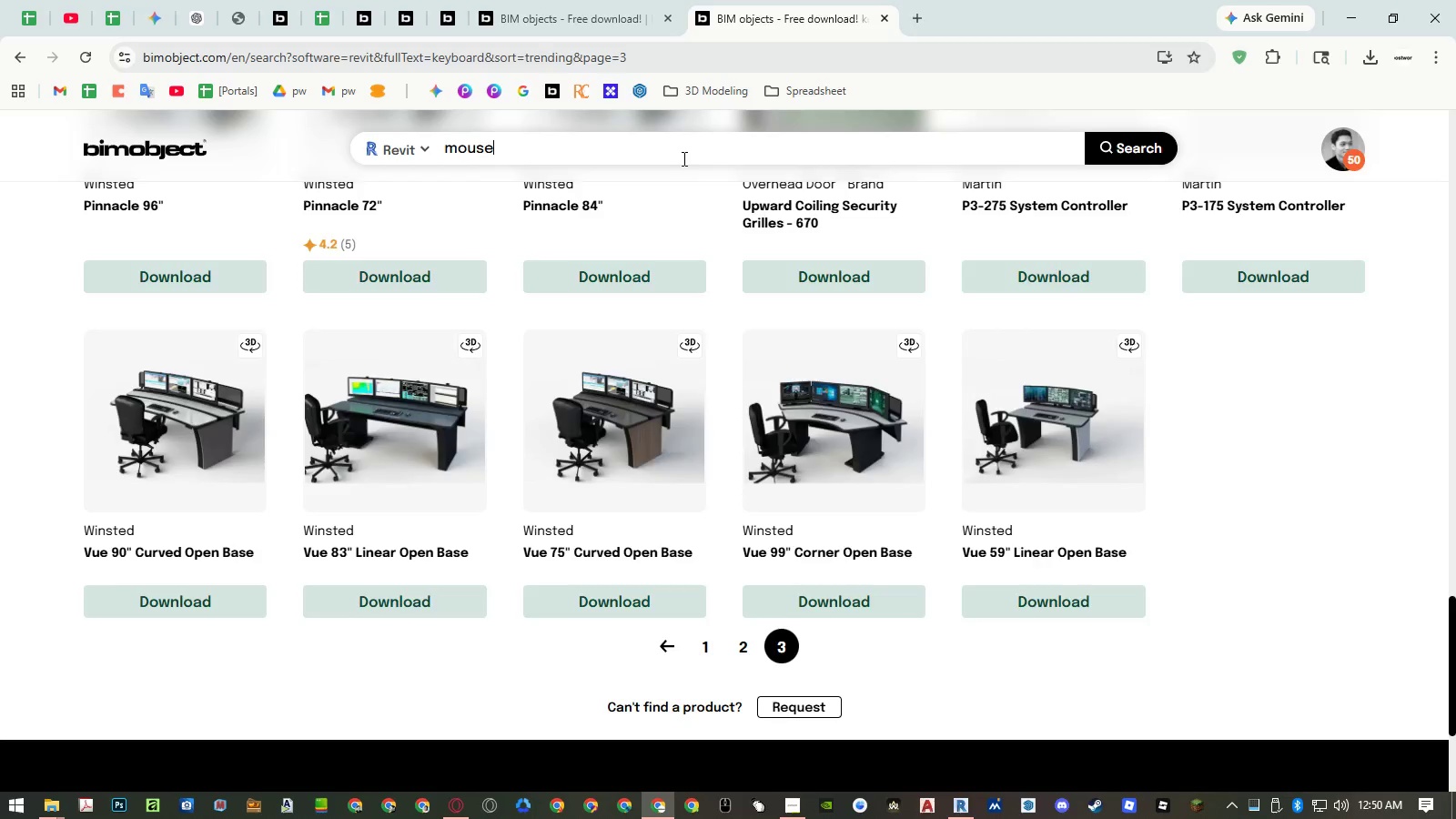 
key(Enter)
 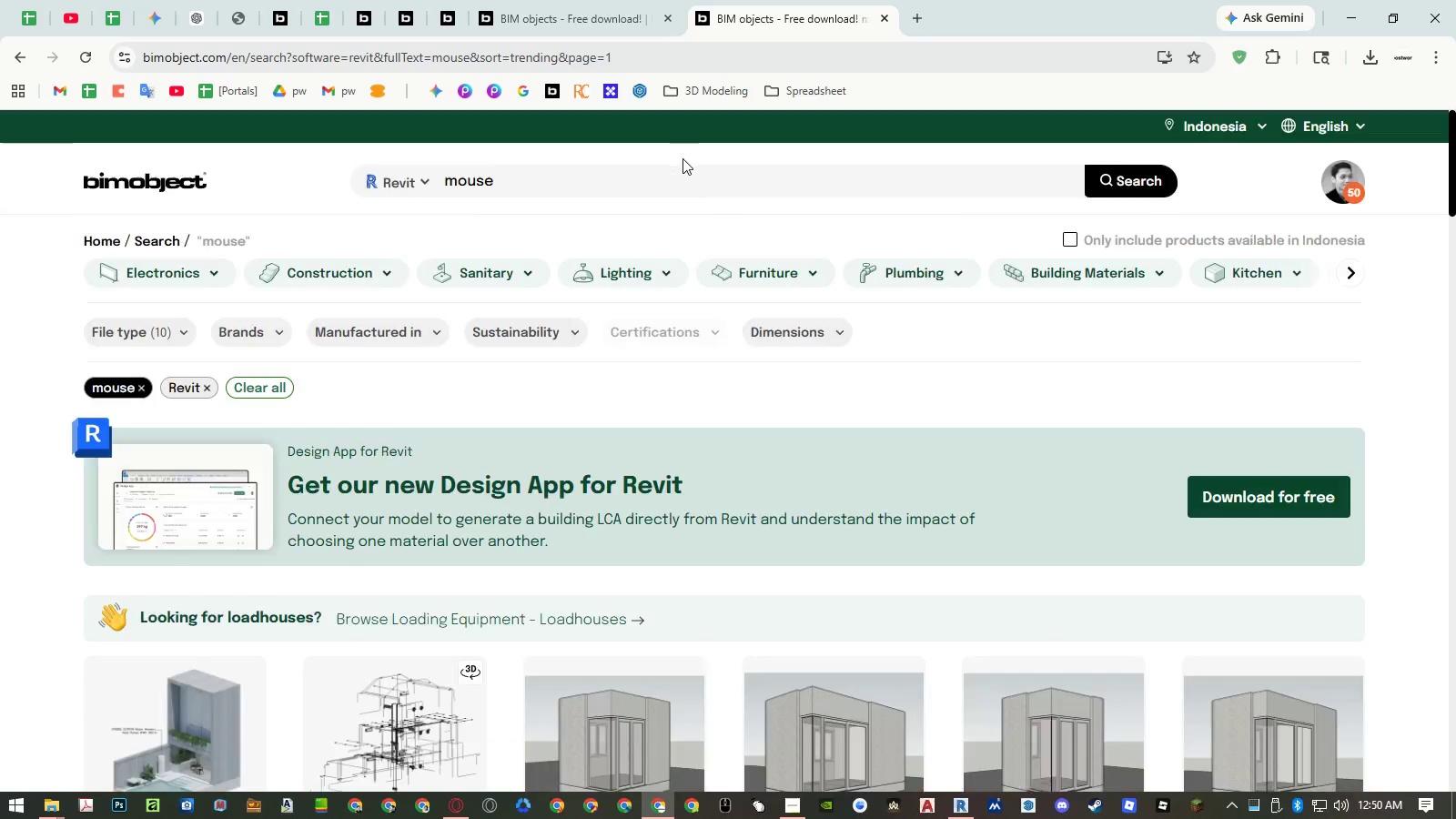 
scroll: coordinate [725, 264], scroll_direction: down, amount: 17.0
 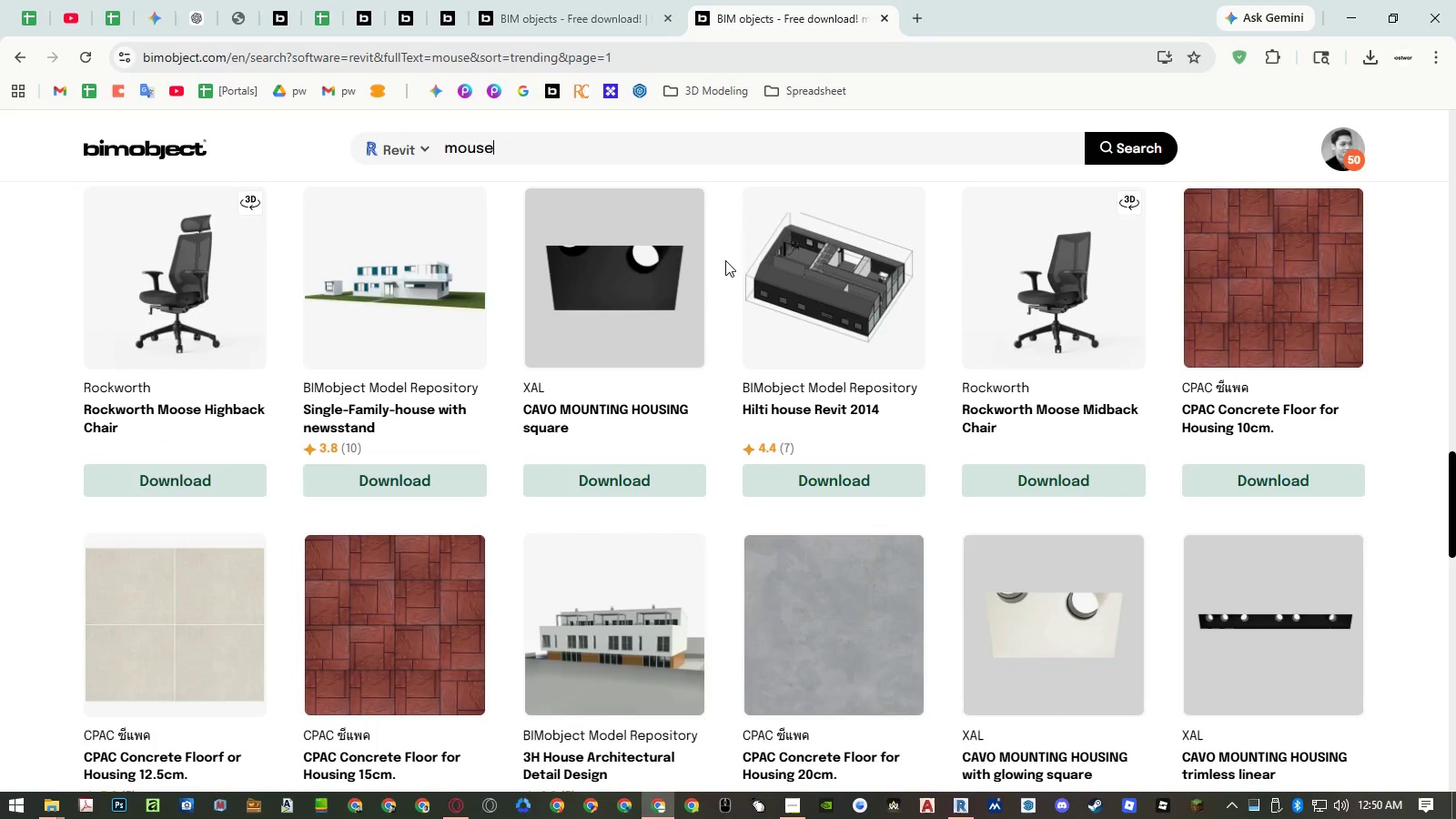 
scroll: coordinate [726, 241], scroll_direction: down, amount: 13.0
 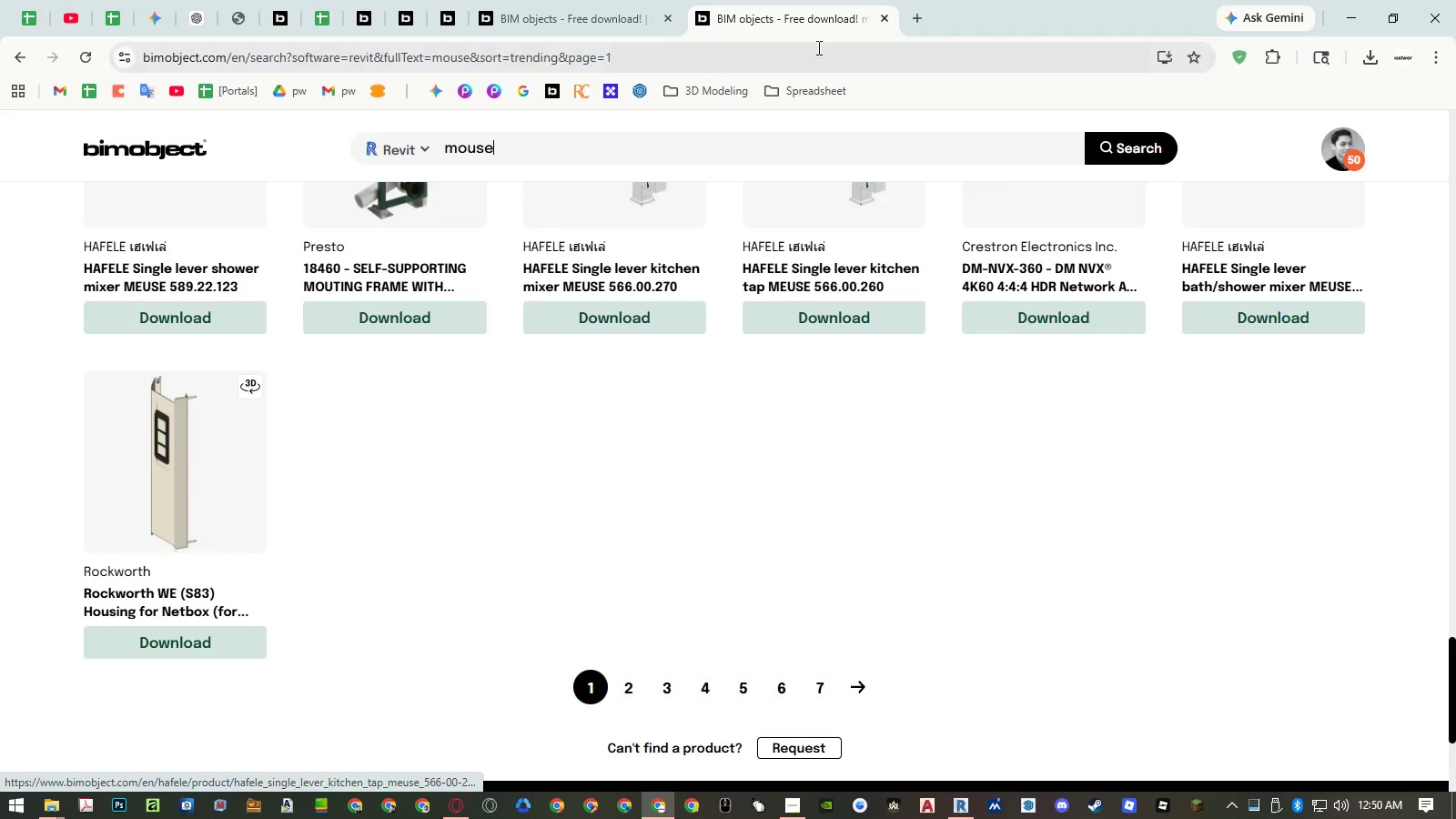 
left_click([452, 19])
 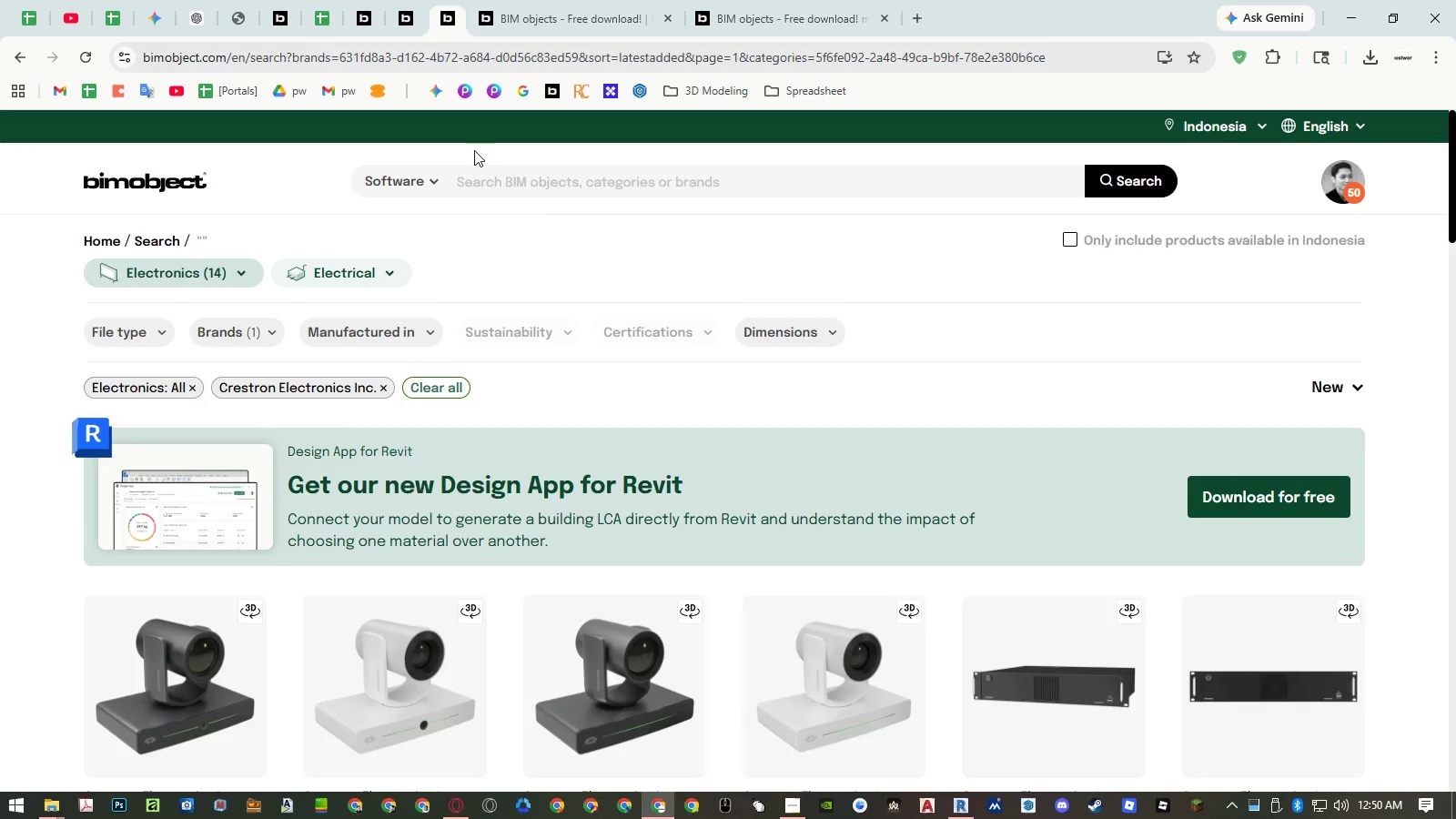 
scroll: coordinate [659, 259], scroll_direction: down, amount: 4.0
 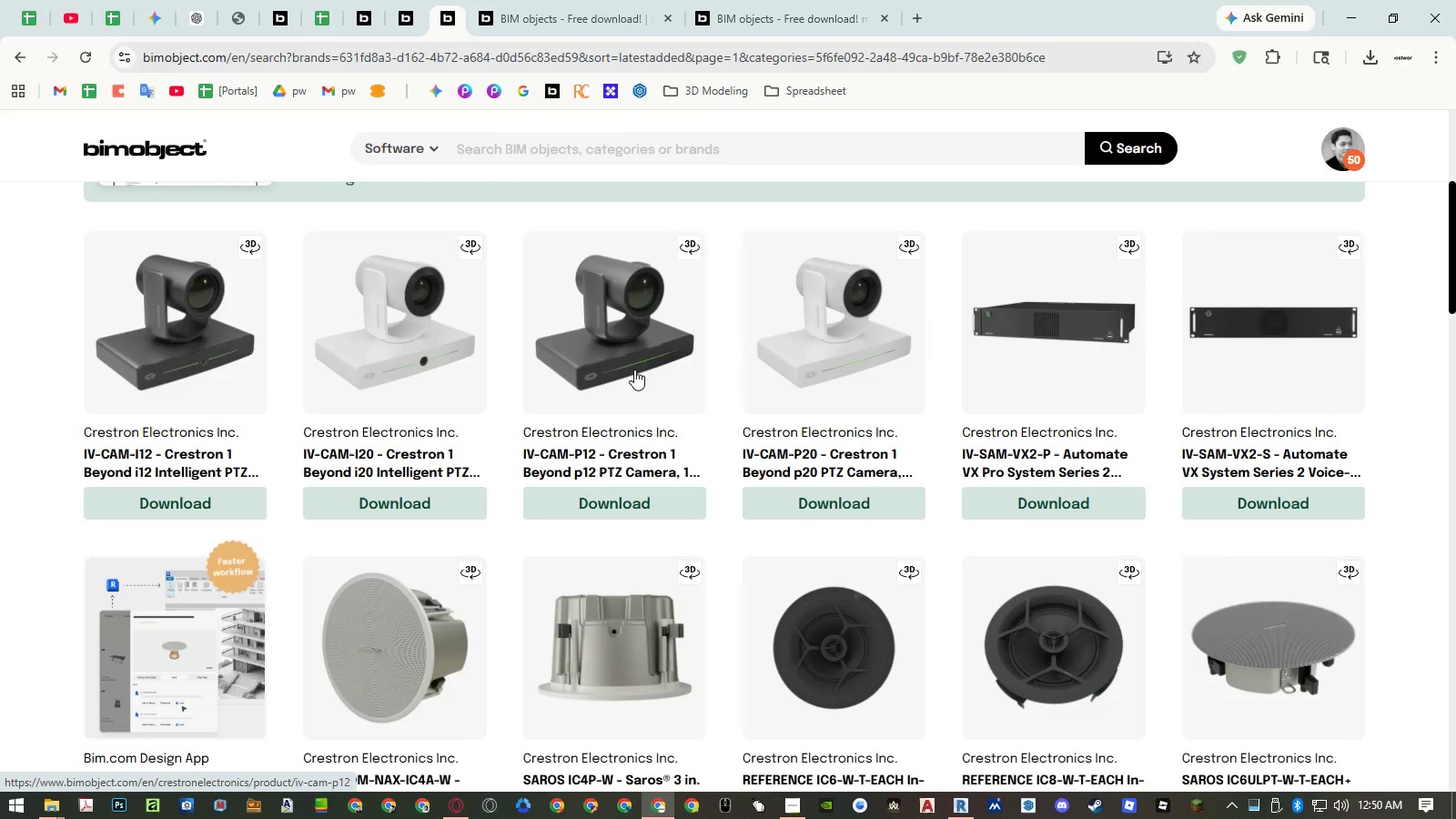 
scroll: coordinate [656, 332], scroll_direction: up, amount: 3.0
 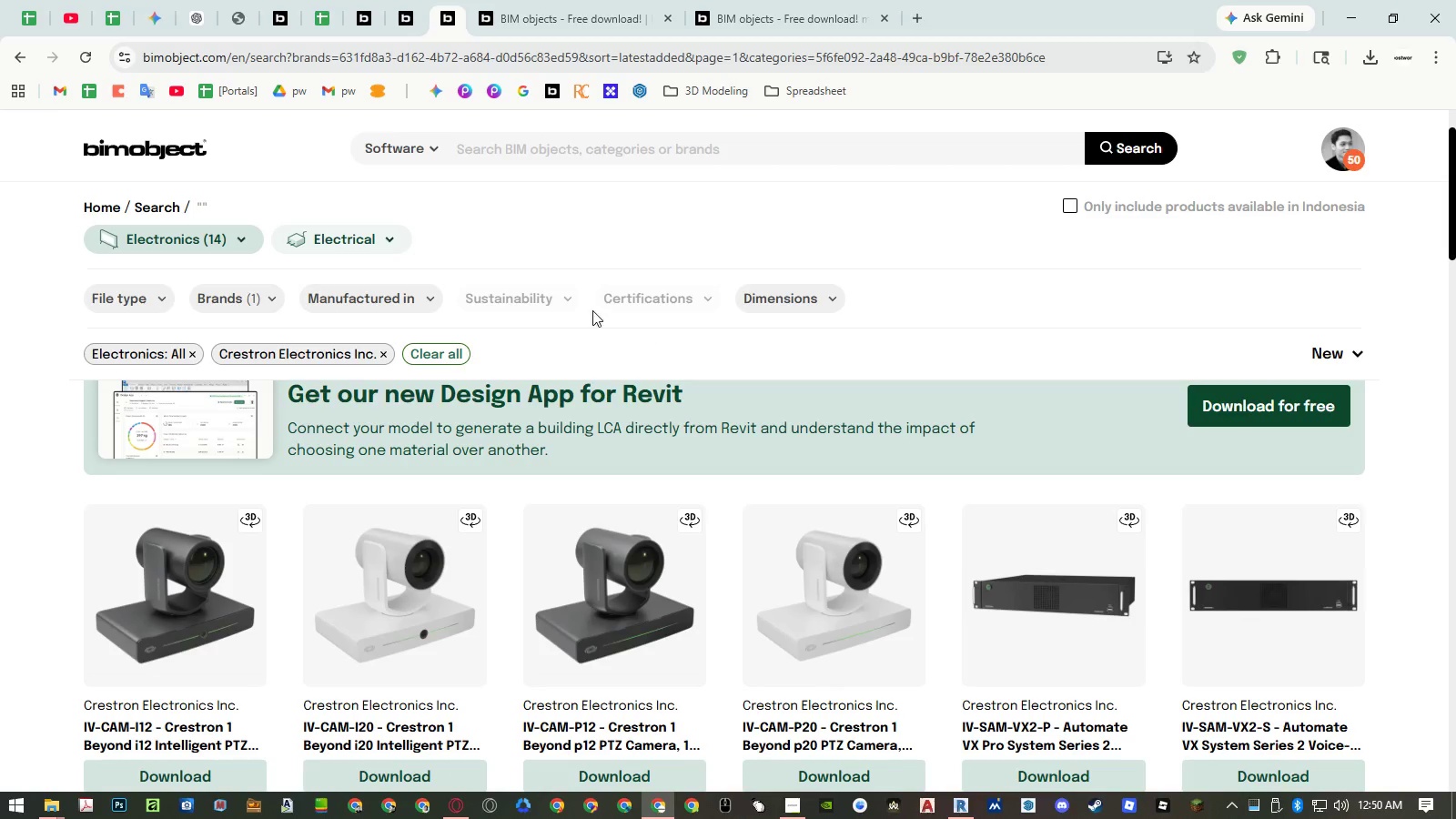 
left_click([210, 237])
 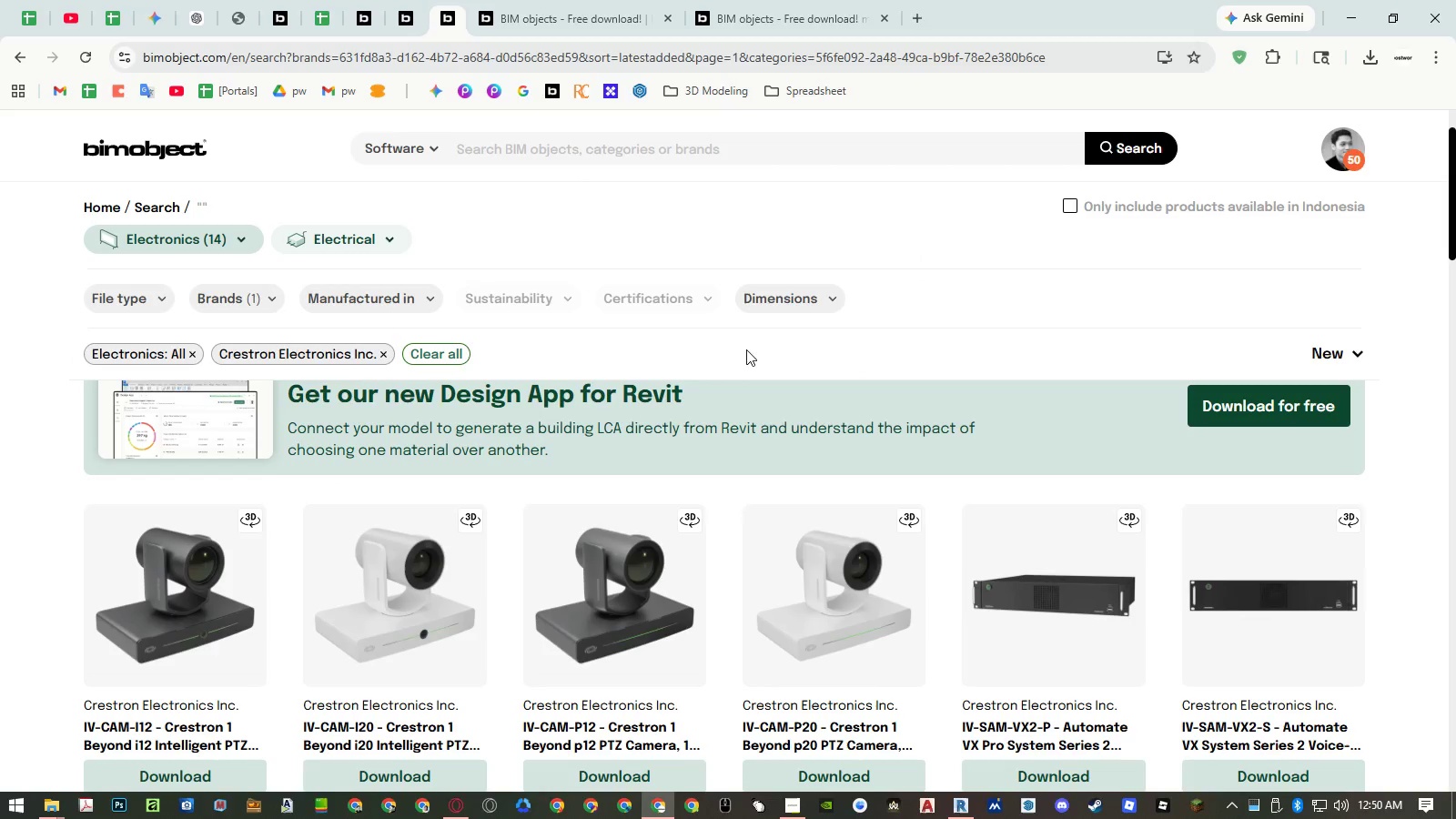 
scroll: coordinate [779, 455], scroll_direction: down, amount: 11.0
 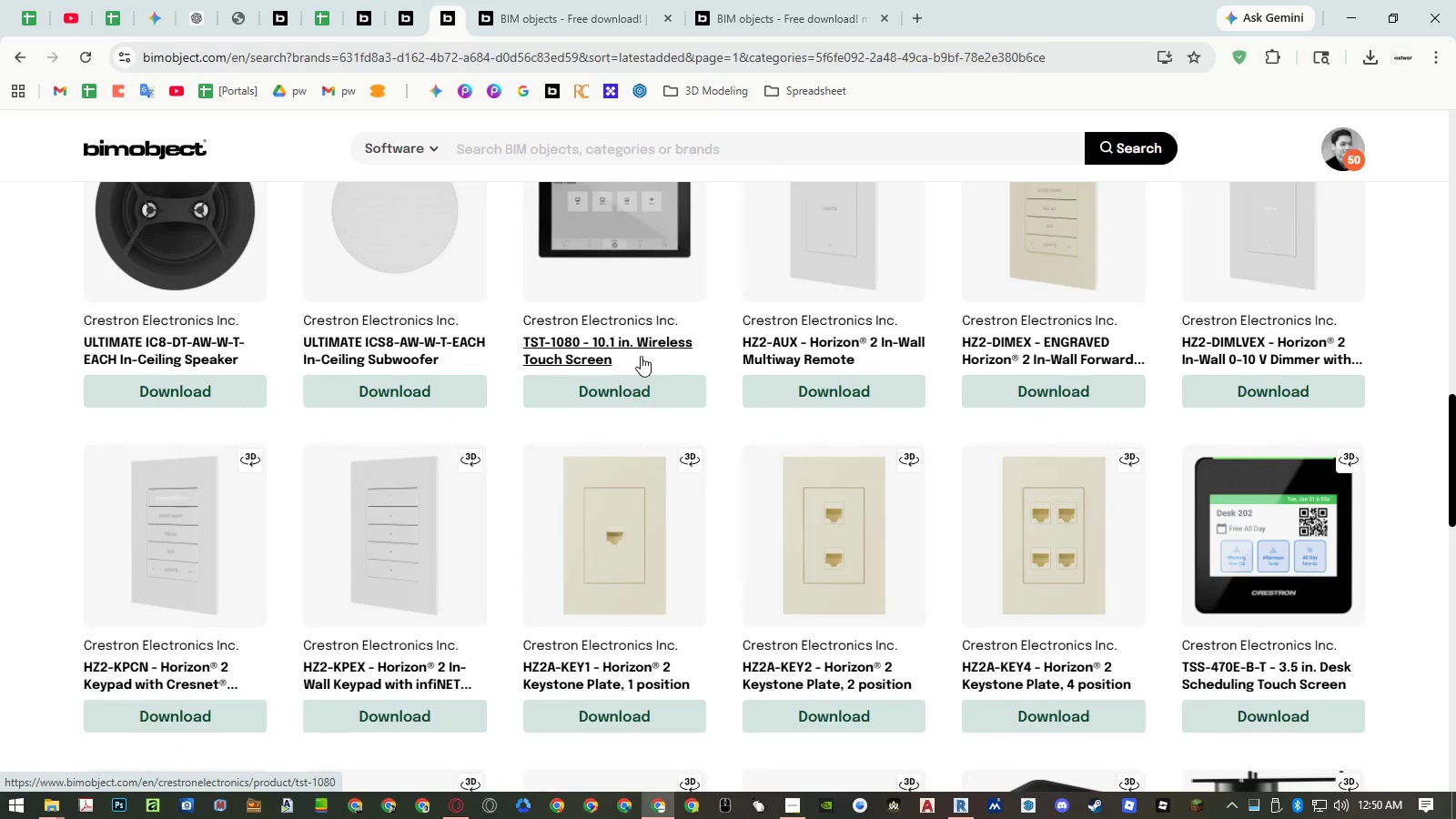 
middle_click([641, 355])
 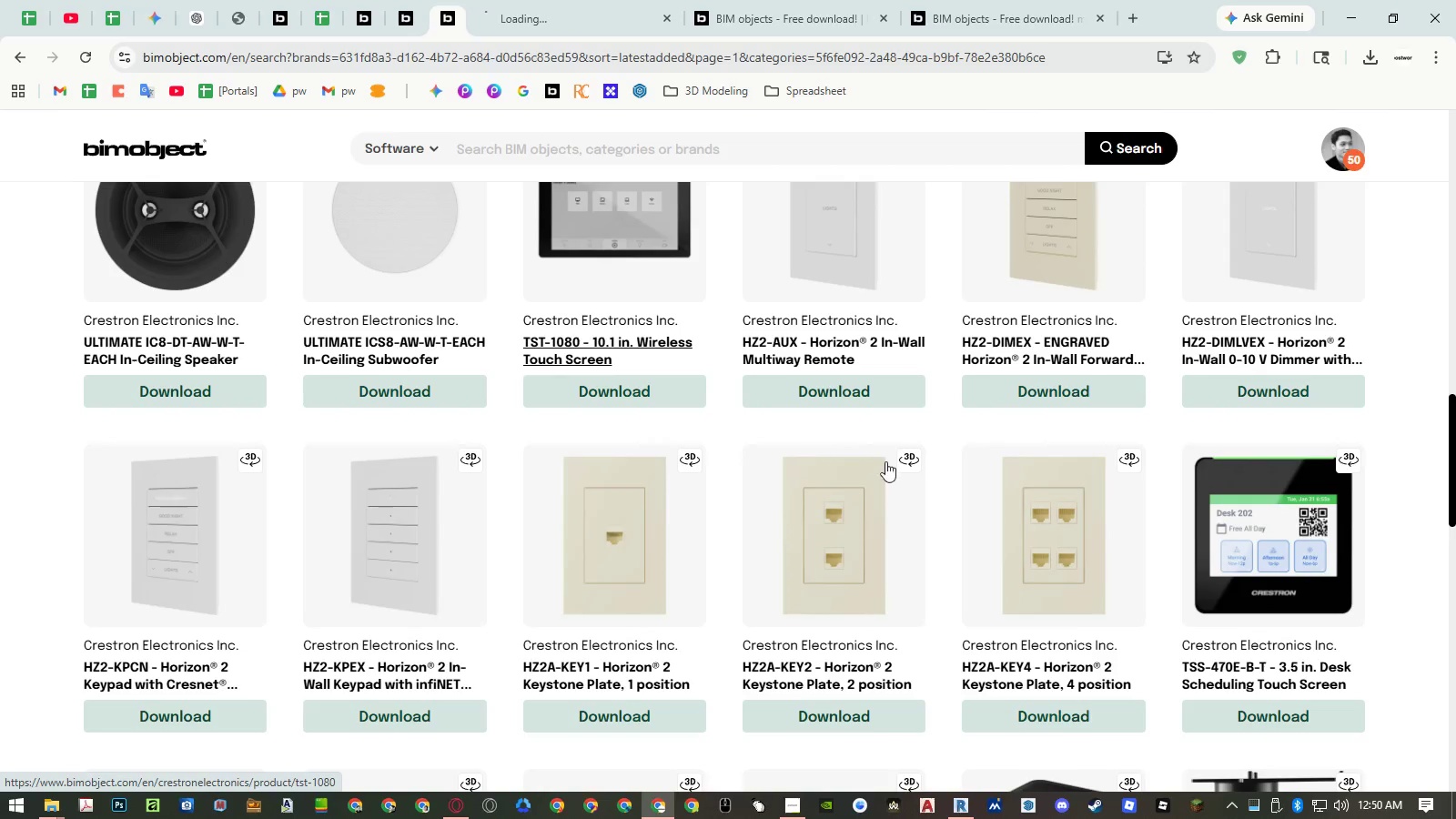 
scroll: coordinate [941, 473], scroll_direction: down, amount: 3.0
 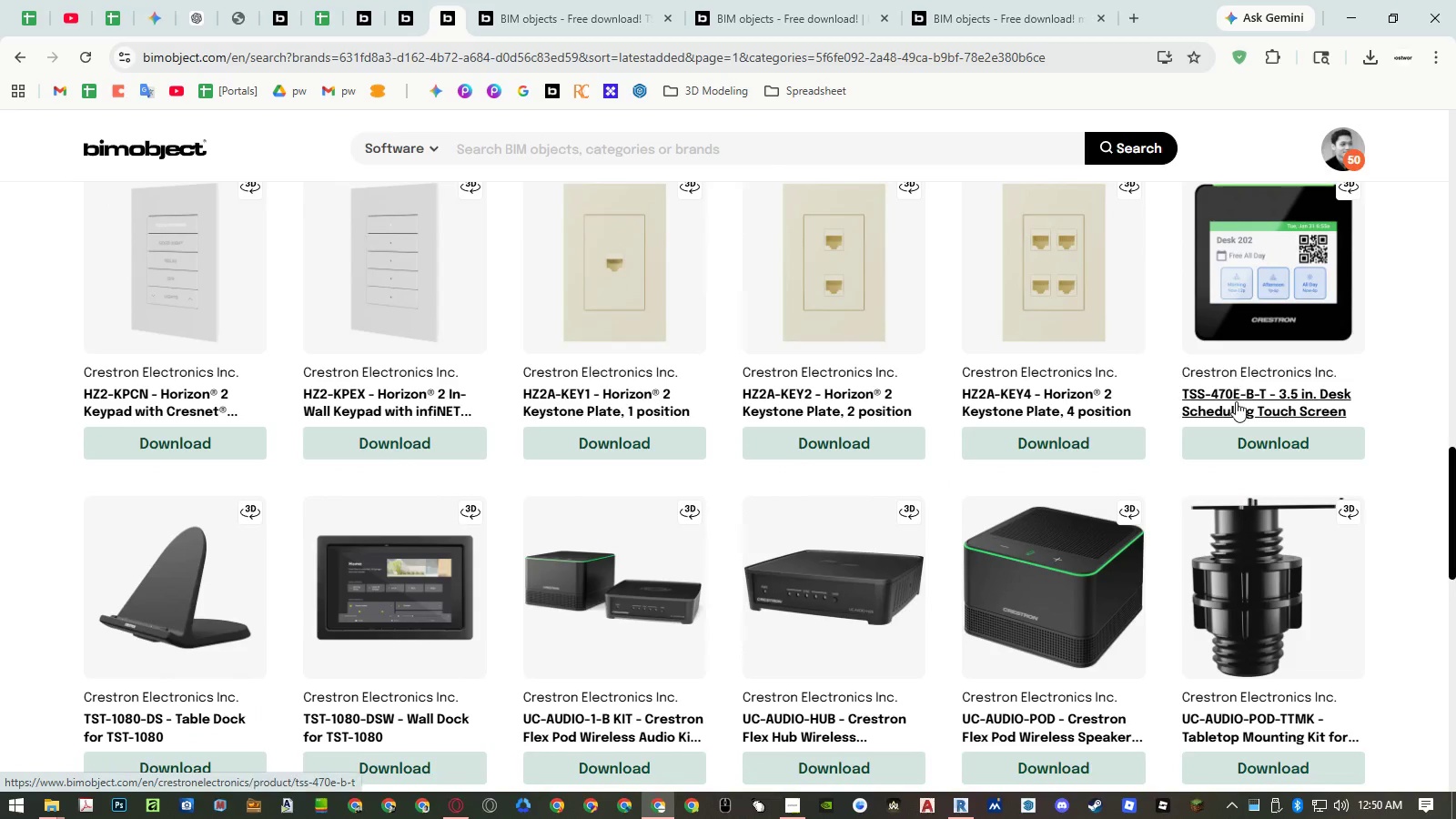 
middle_click([1236, 406])
 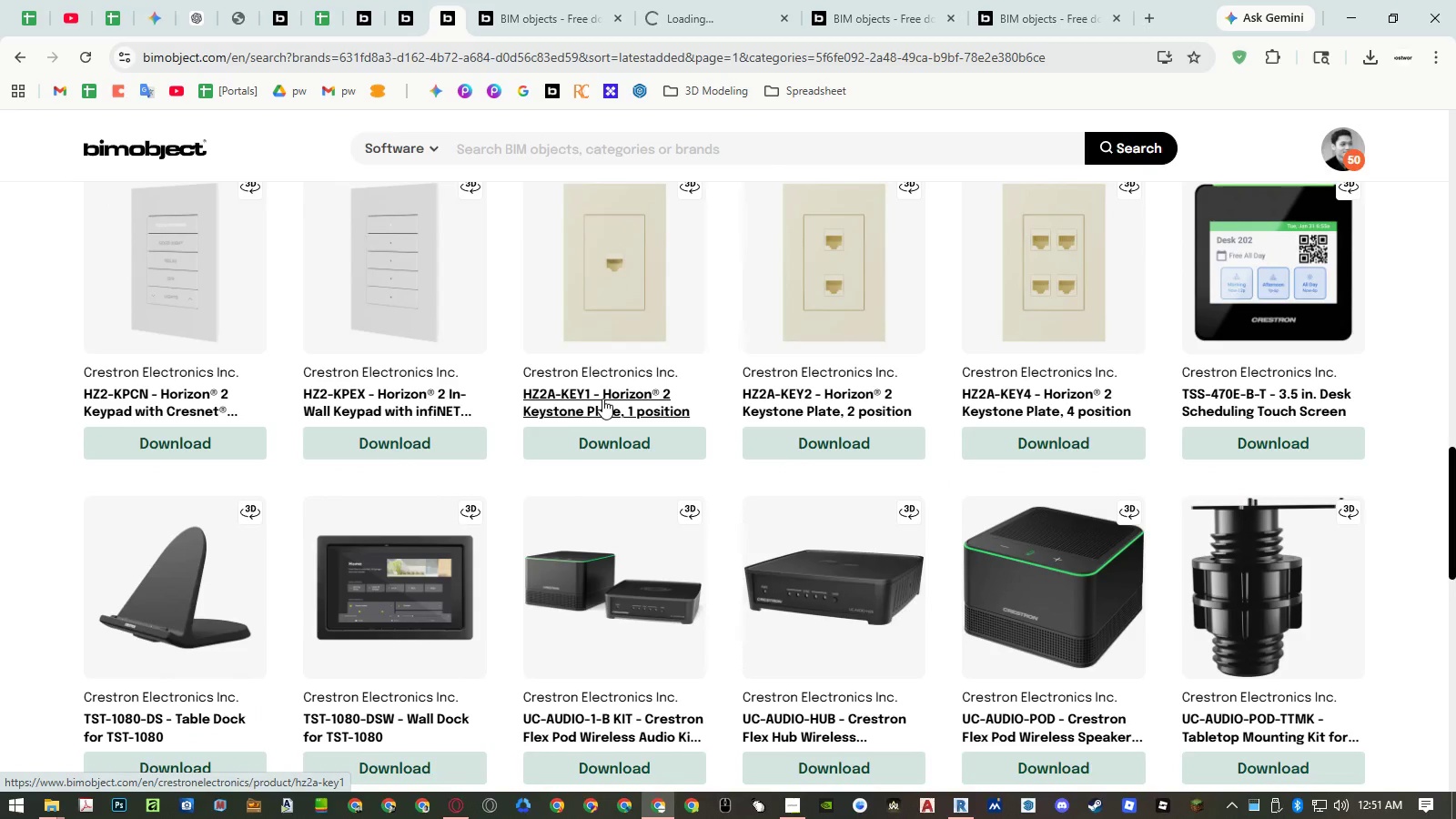 
scroll: coordinate [602, 399], scroll_direction: down, amount: 1.0
 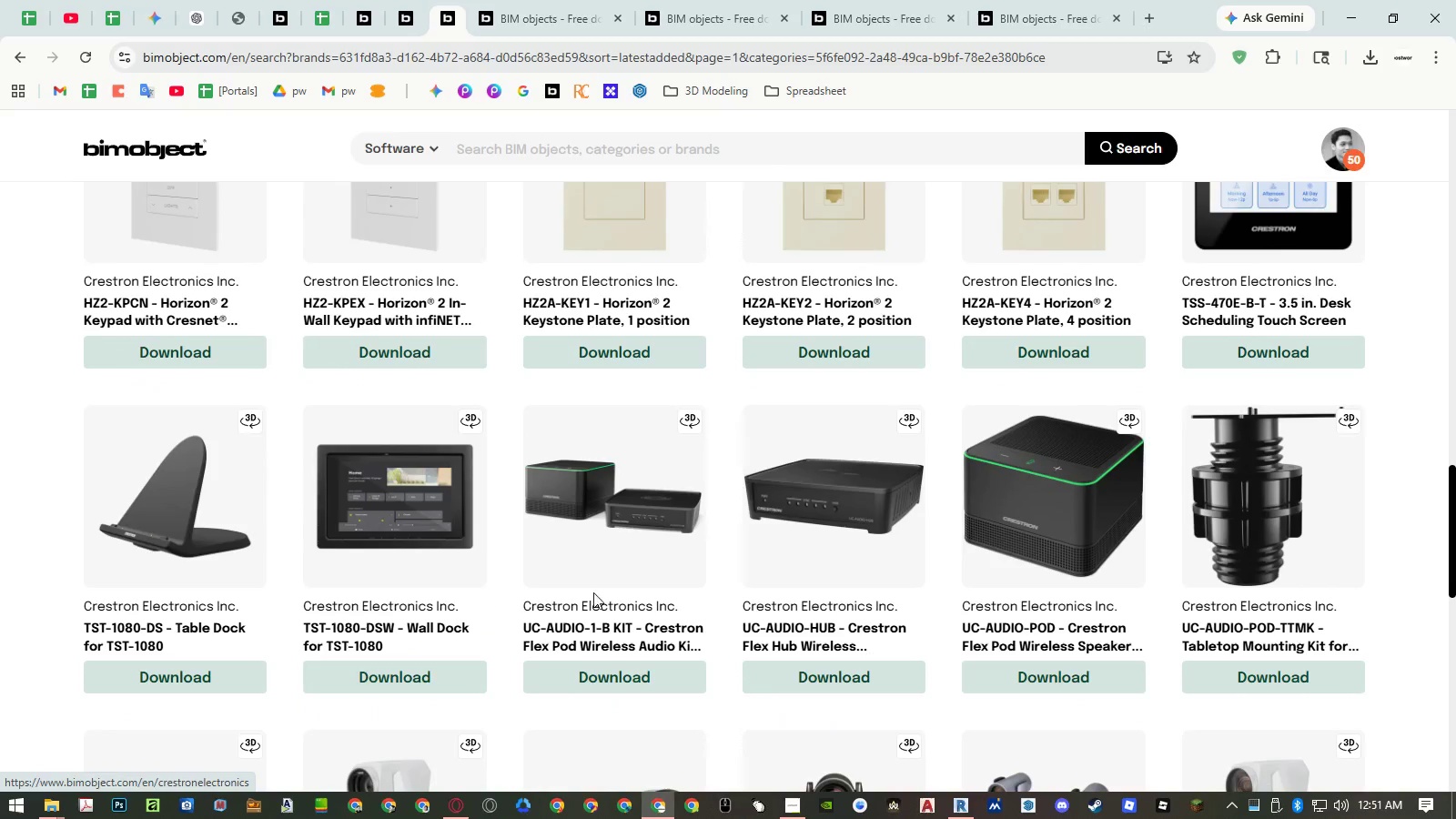 
wait(8.01)
 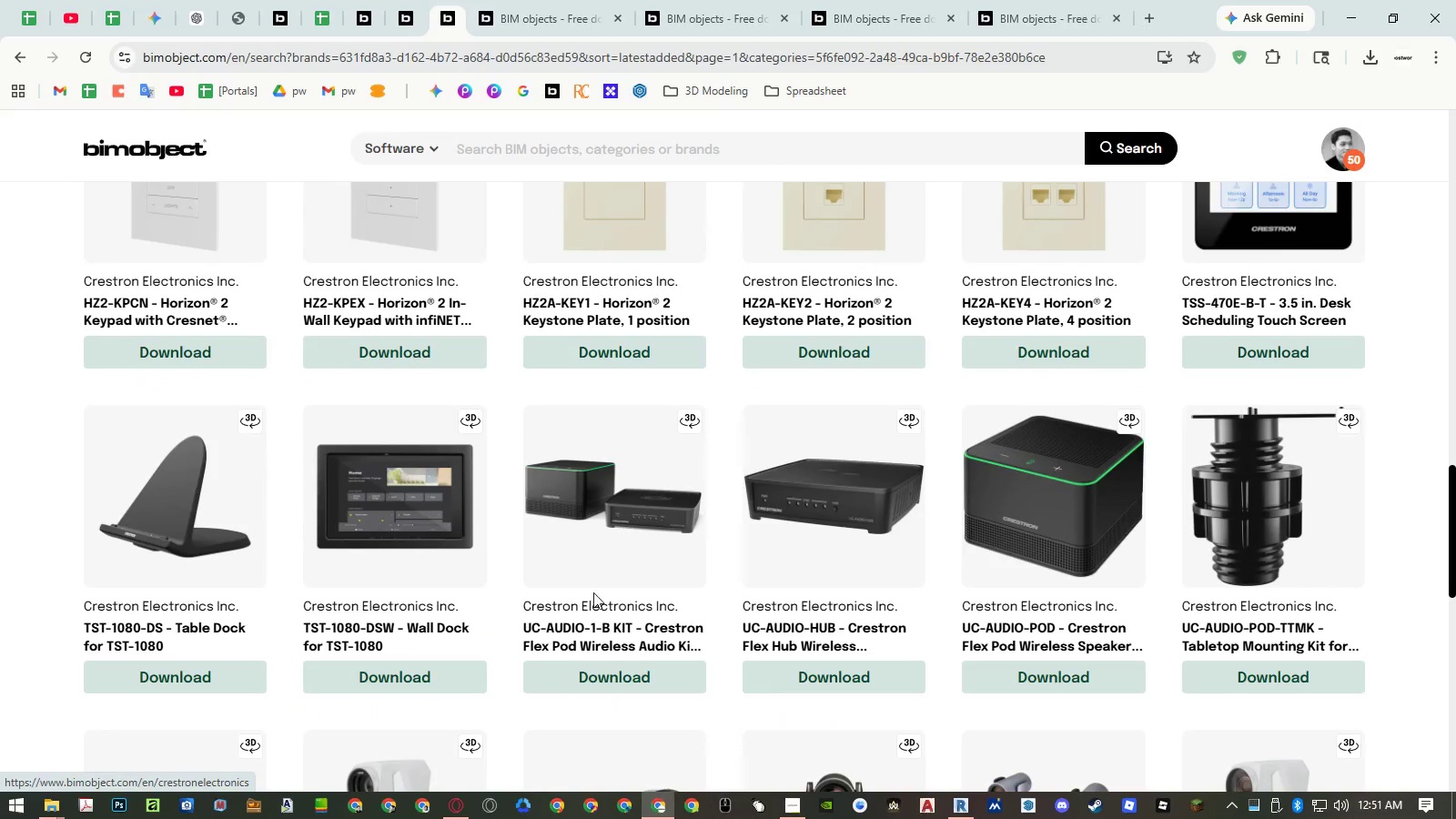 
middle_click([645, 636])
 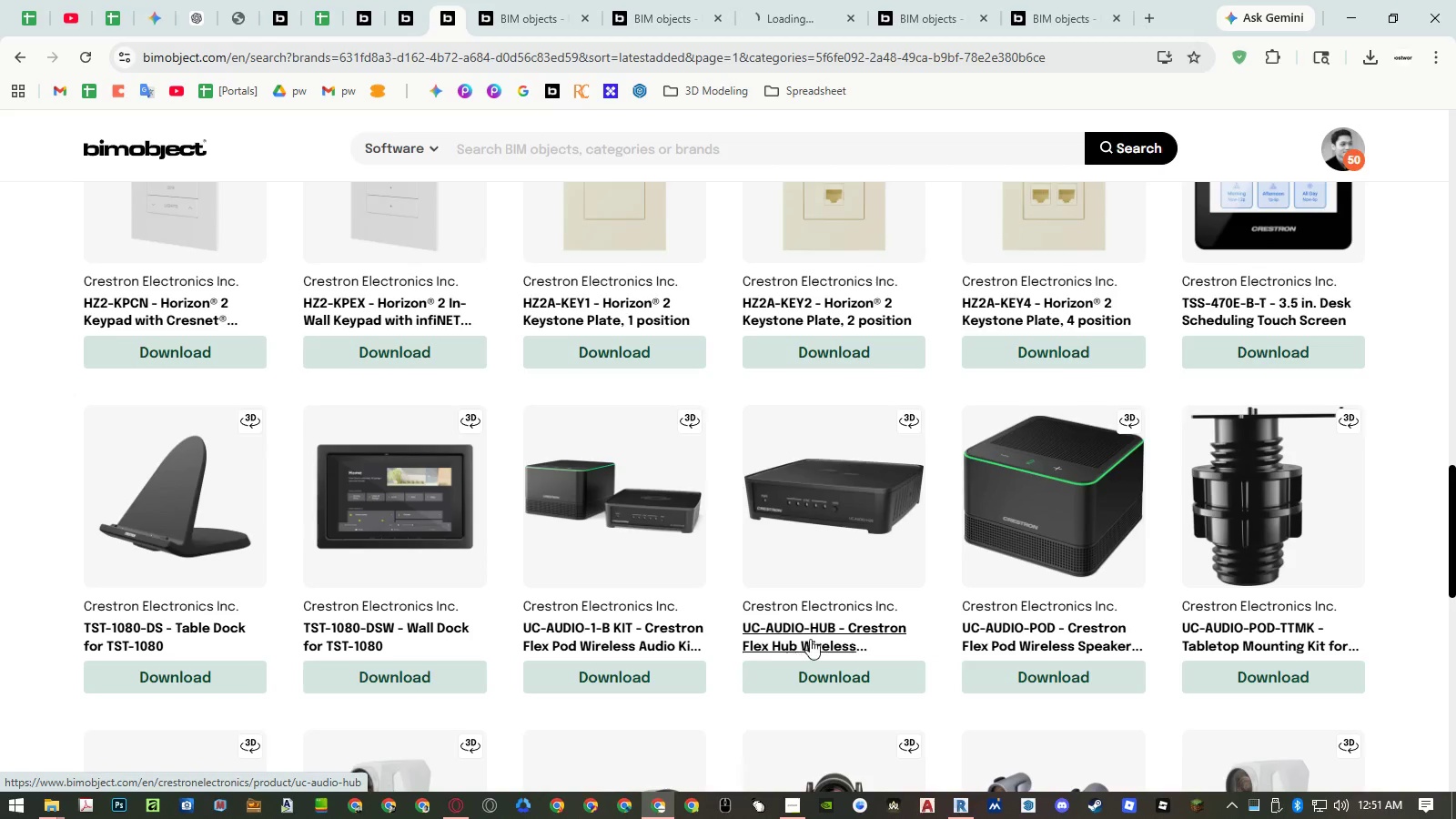 
middle_click([812, 638])
 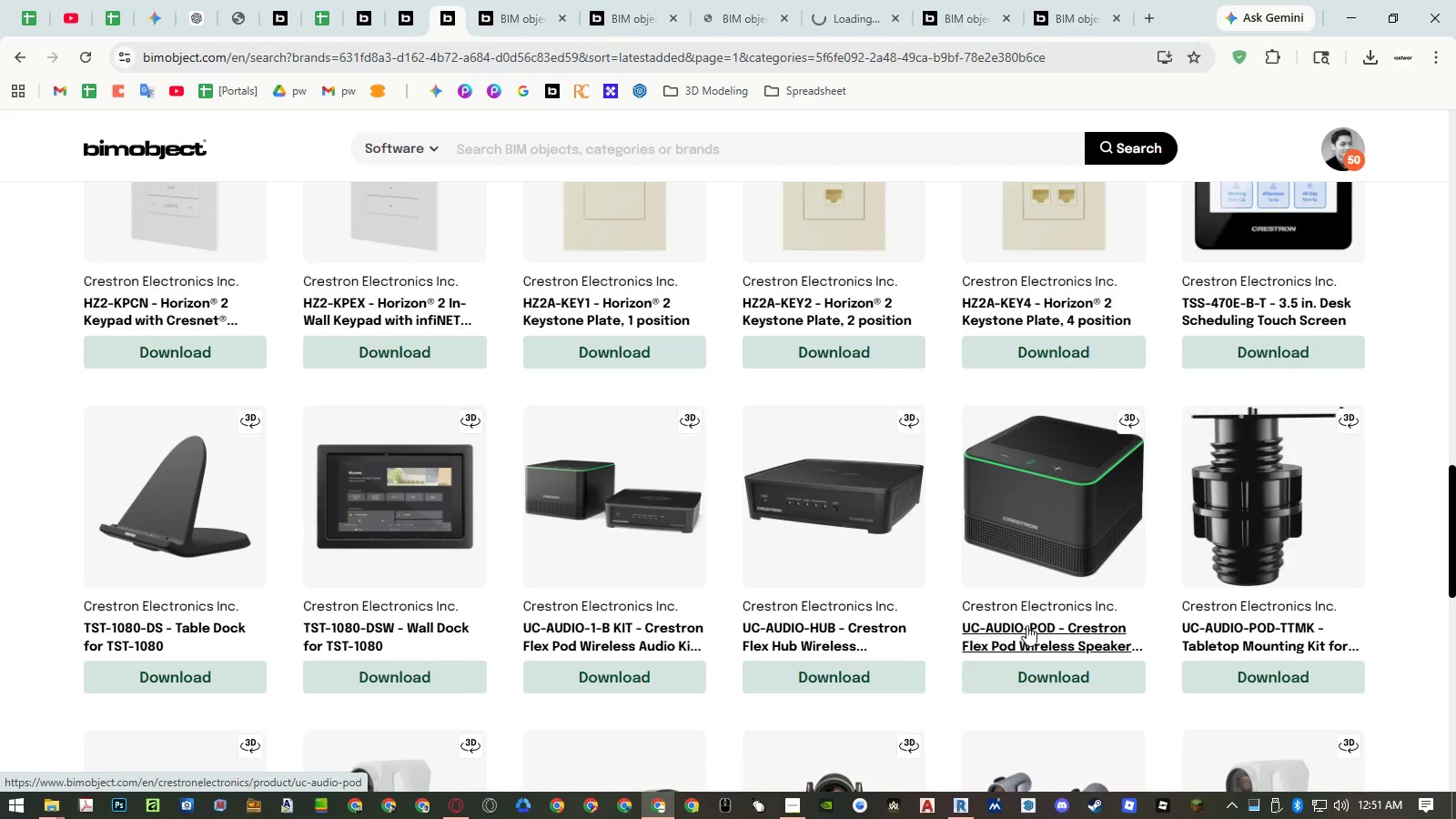 
middle_click([1026, 625])
 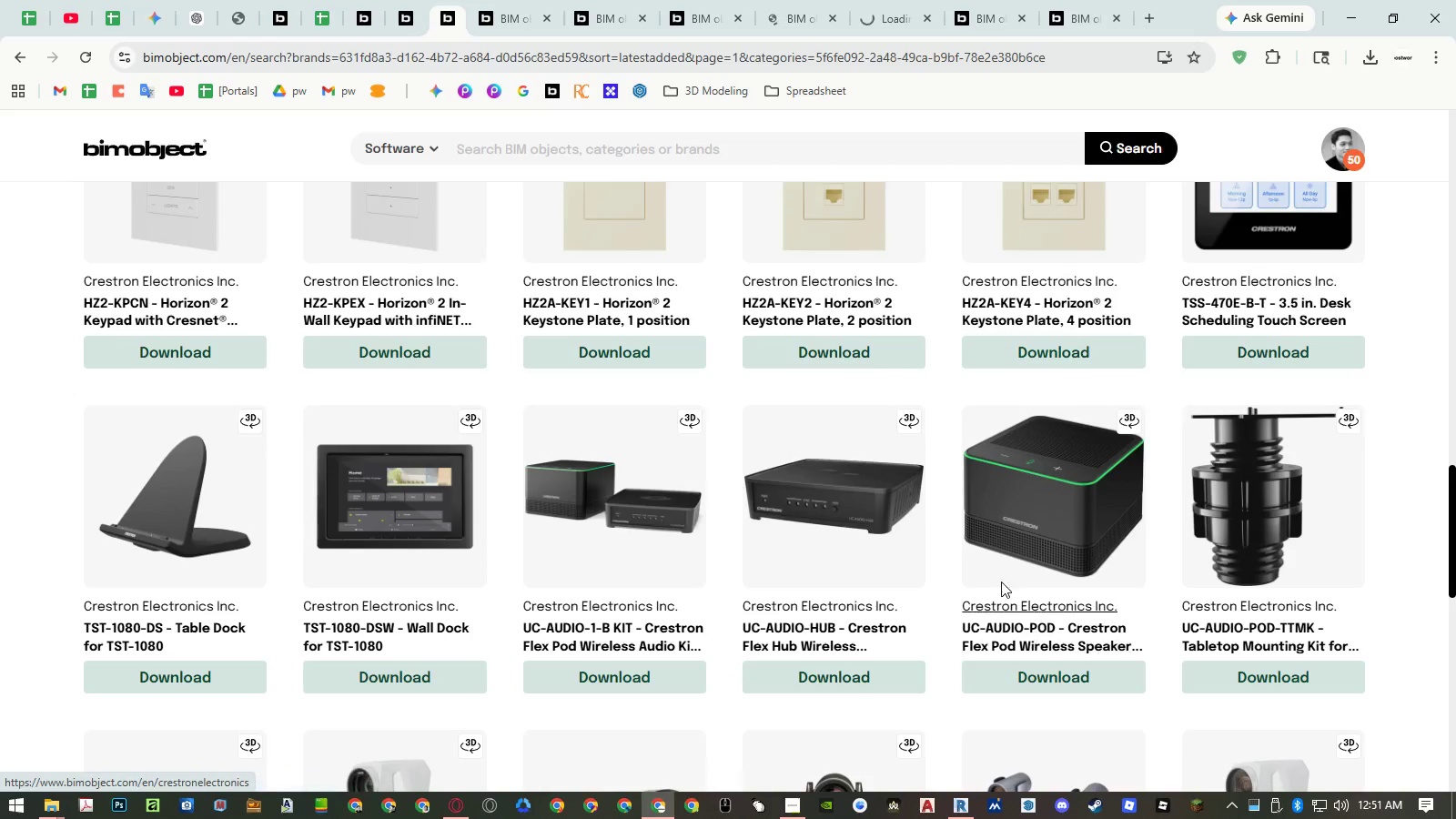 
scroll: coordinate [915, 516], scroll_direction: down, amount: 3.0
 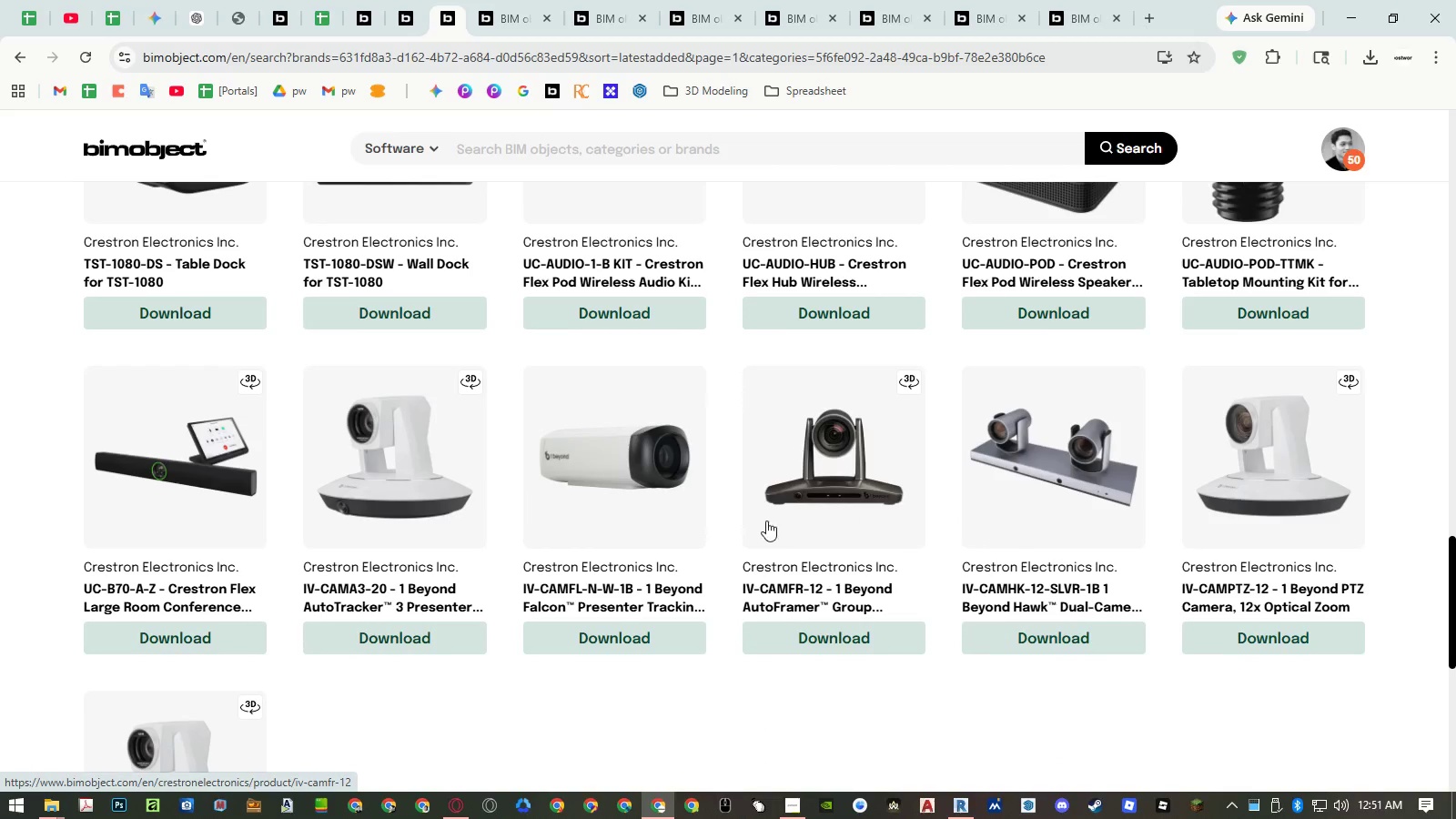 
middle_click([210, 600])
 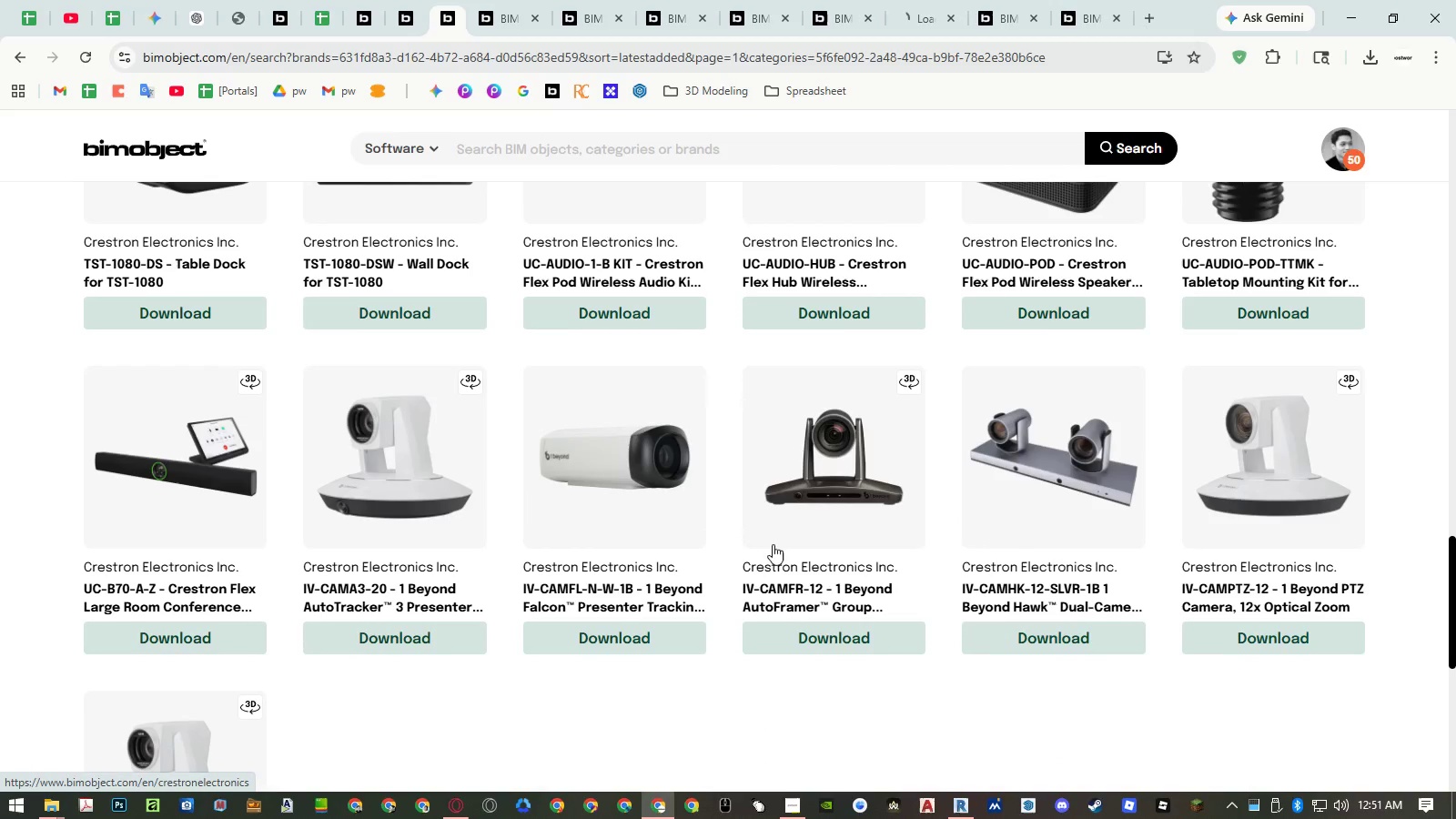 
scroll: coordinate [783, 541], scroll_direction: down, amount: 2.0
 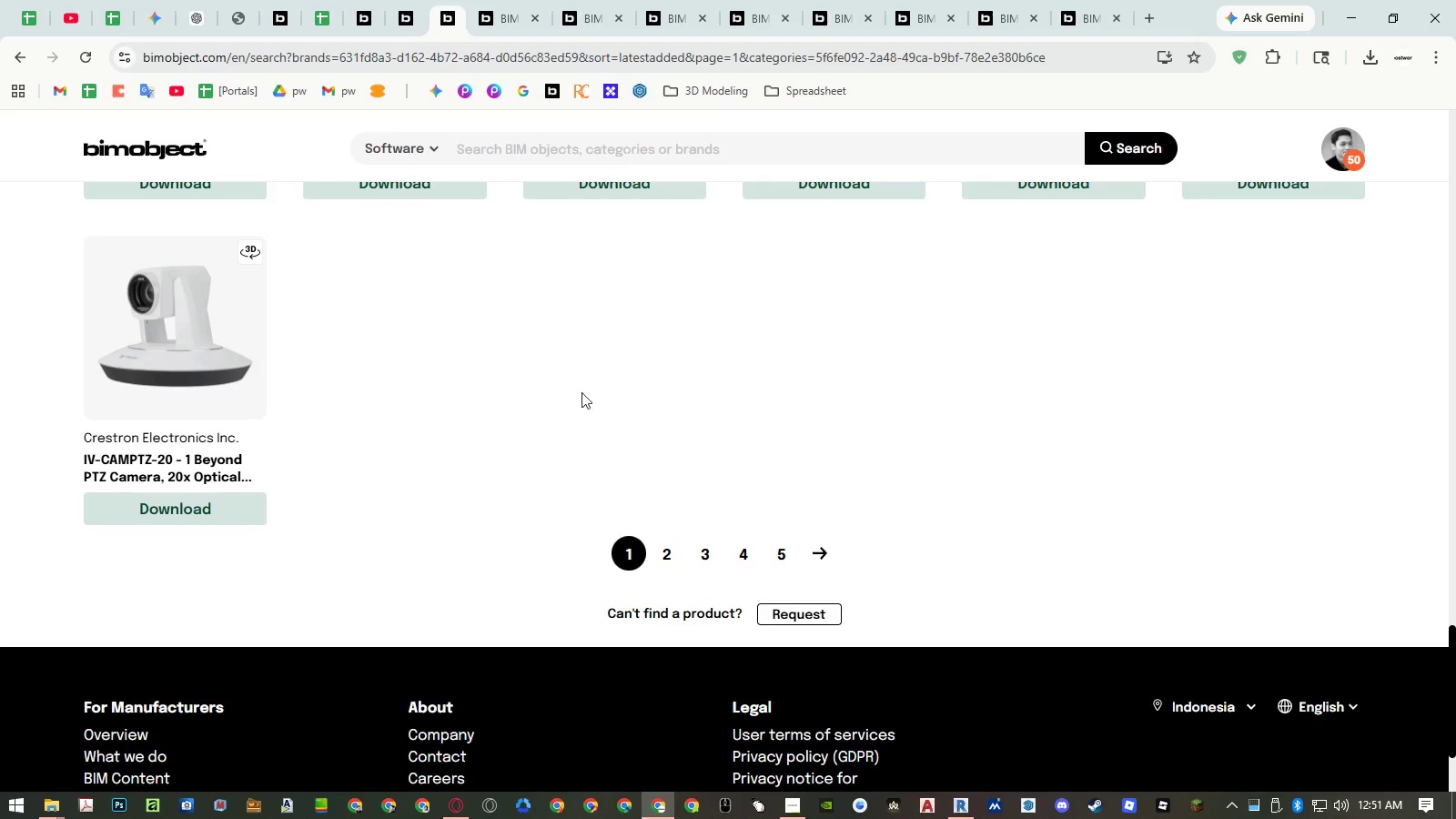 
left_click([659, 558])
 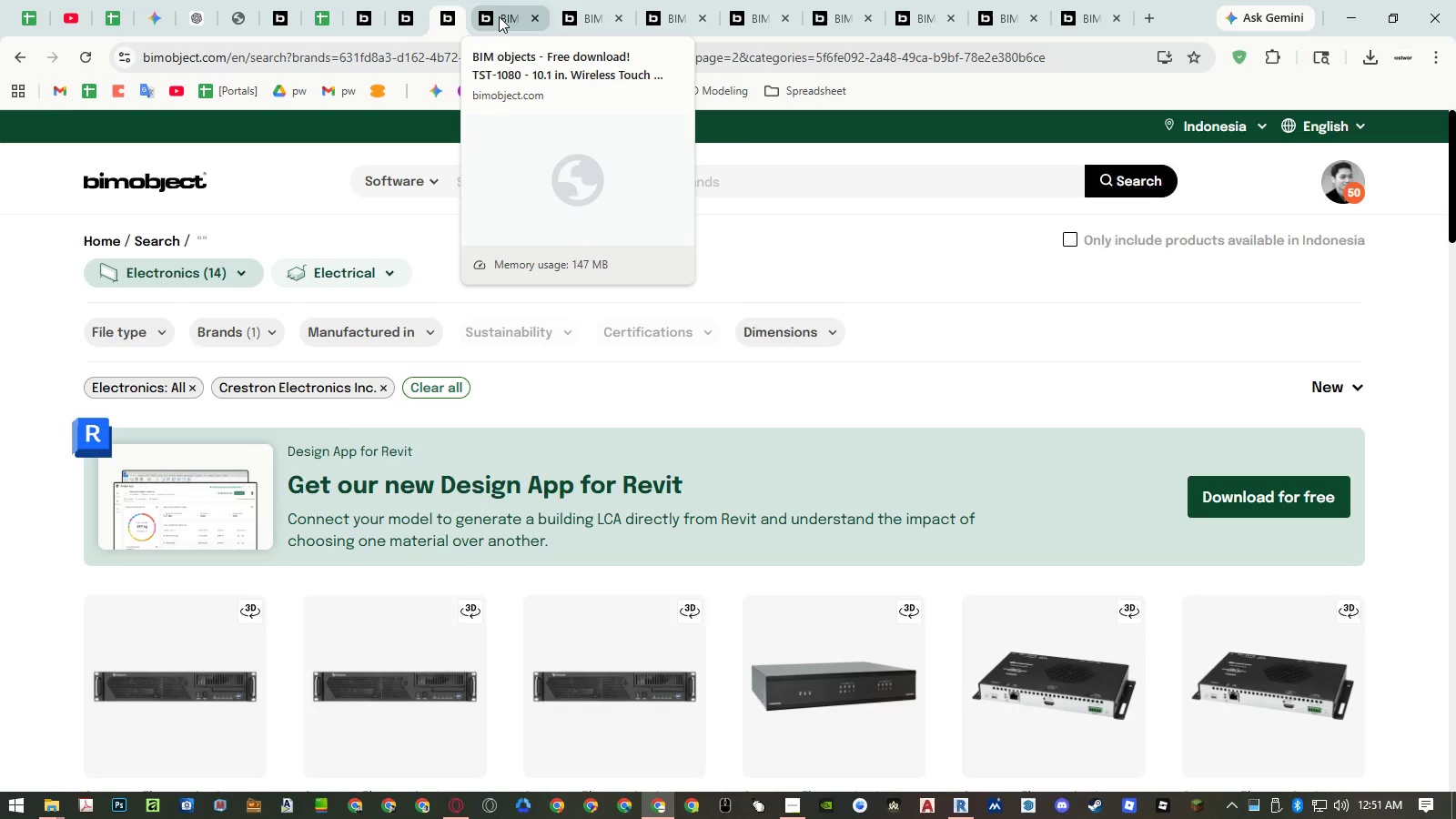 
left_click([499, 16])
 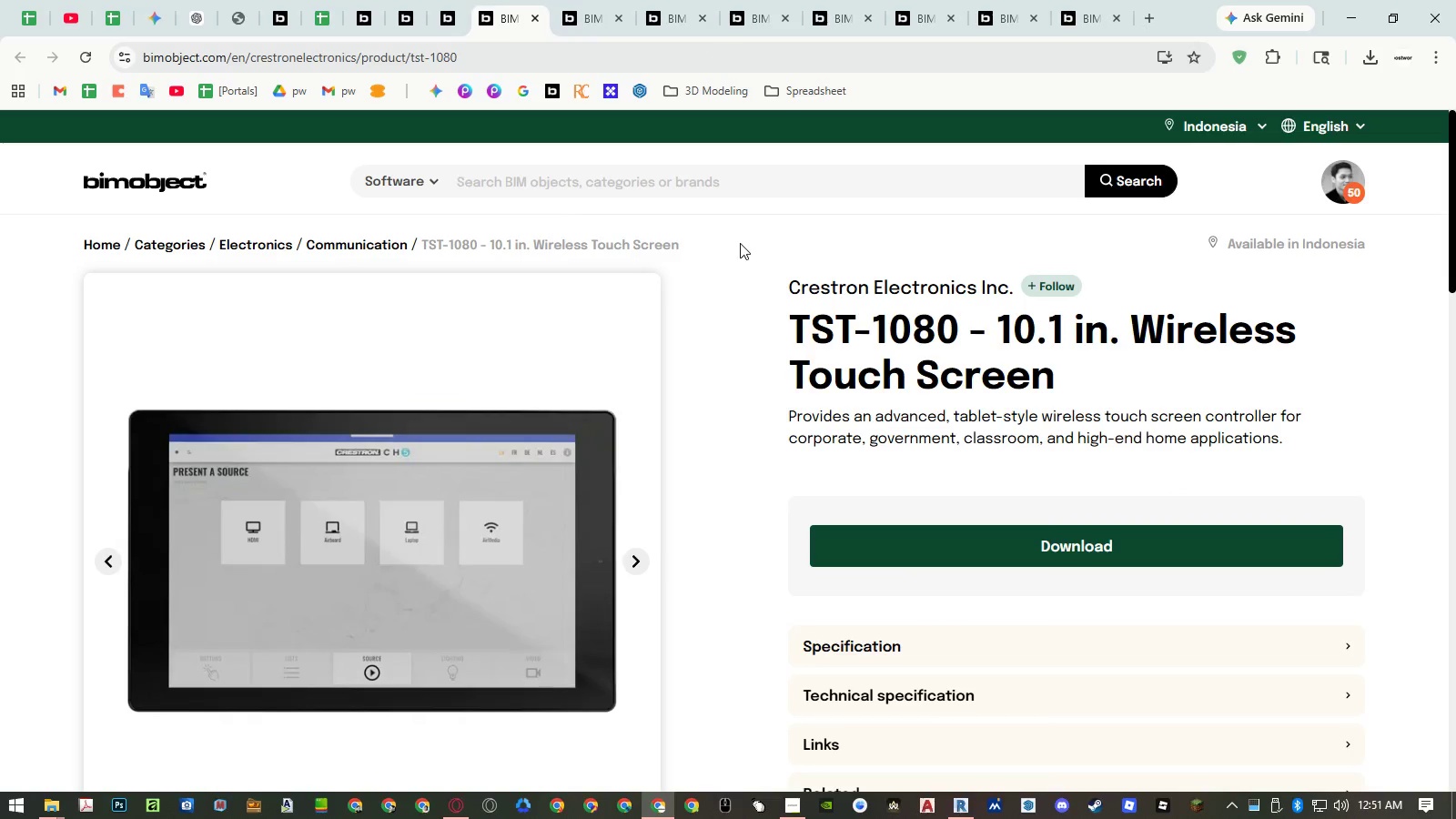 
scroll: coordinate [742, 248], scroll_direction: down, amount: 2.0
 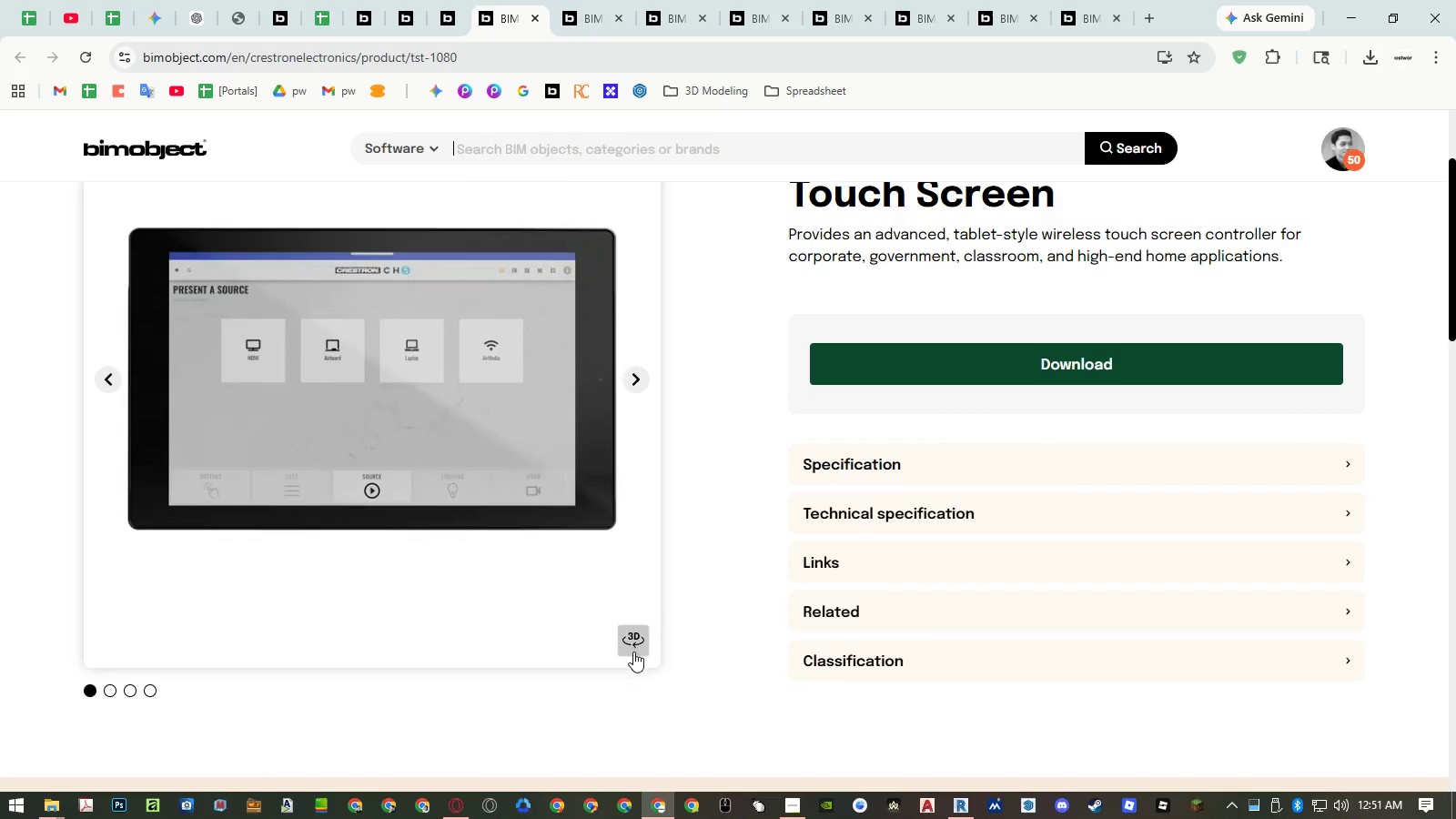 
left_click([636, 645])
 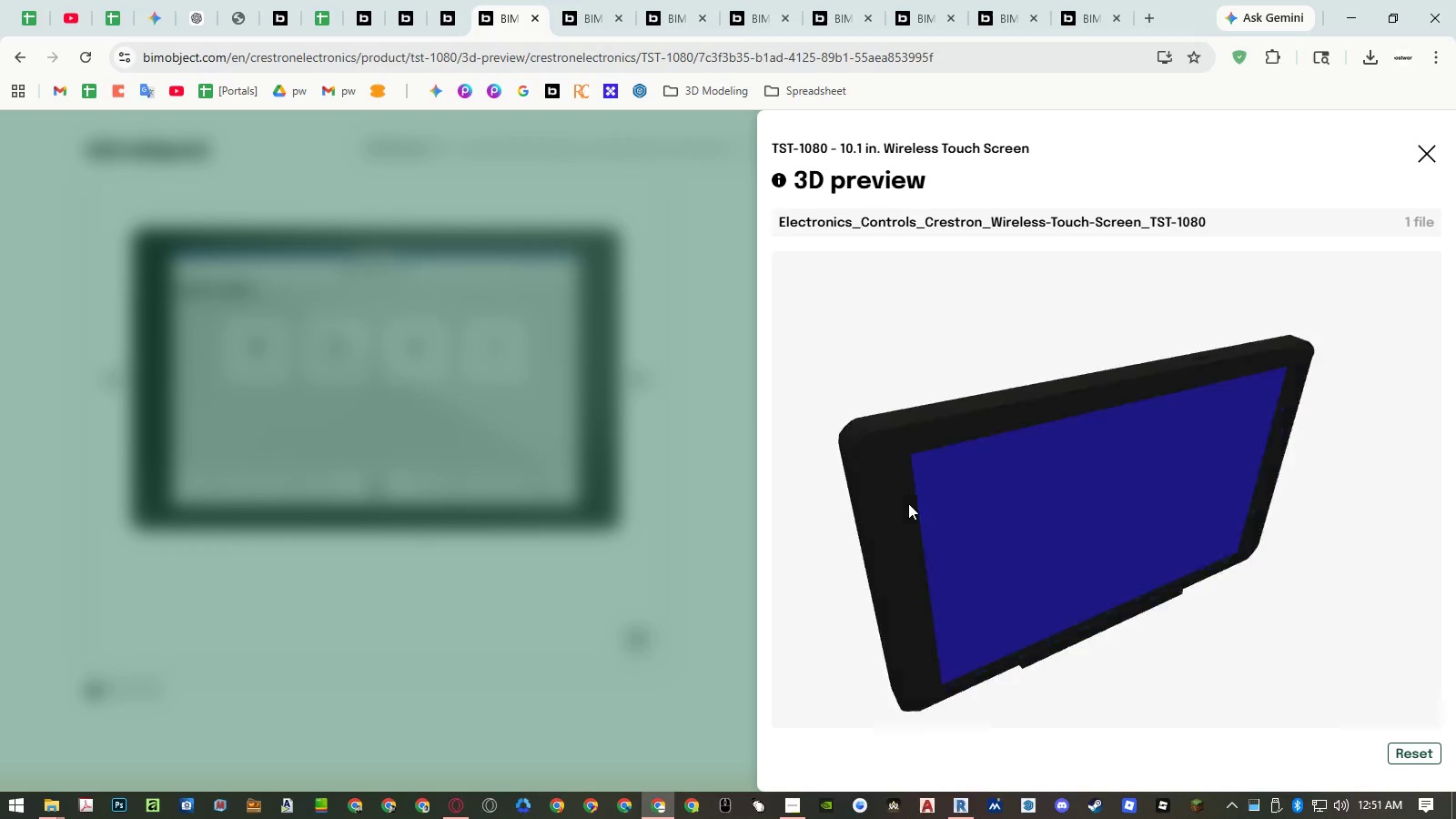 
left_click_drag(start_coordinate=[960, 562], to_coordinate=[950, 563])
 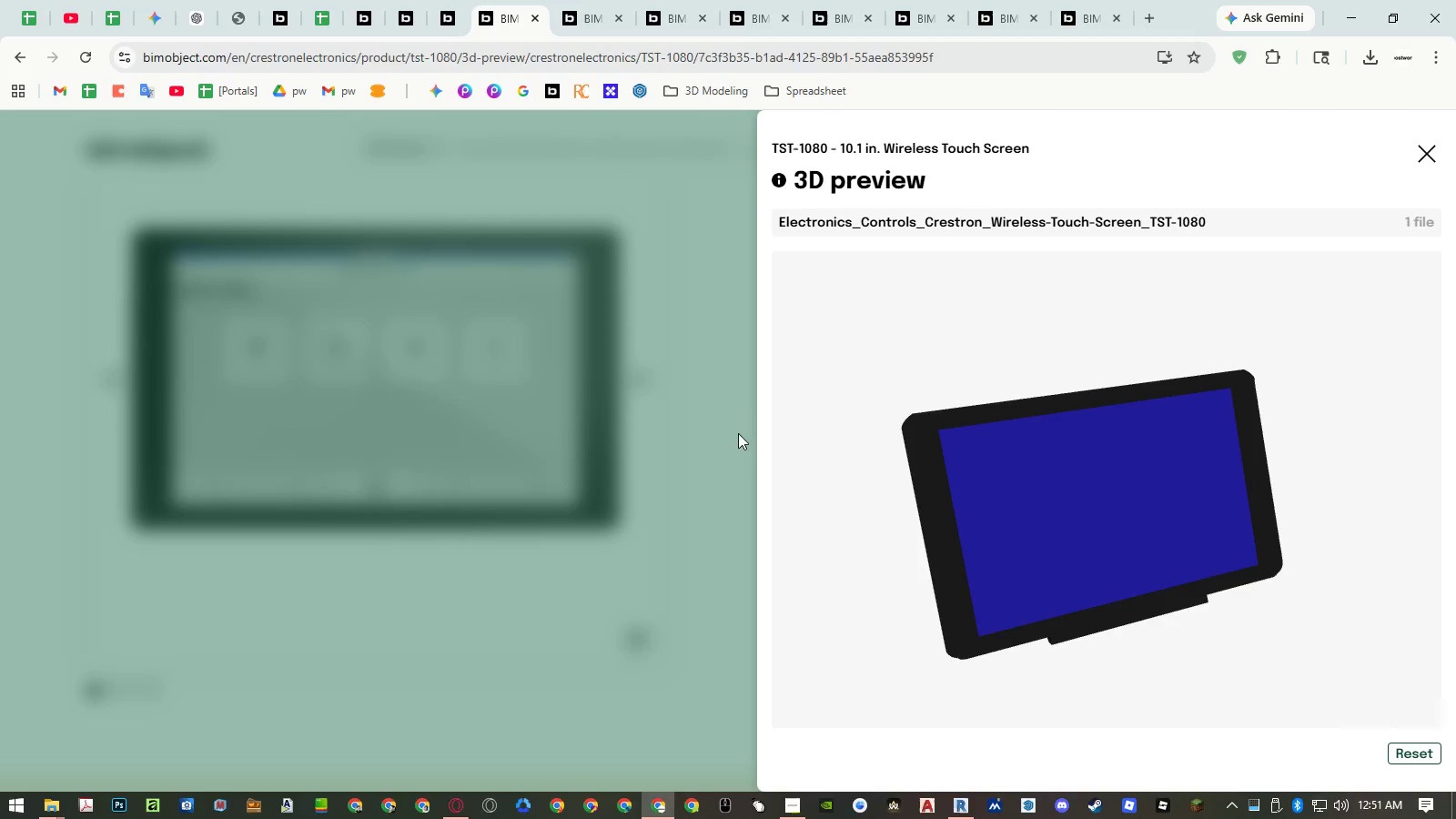 
left_click([598, 419])
 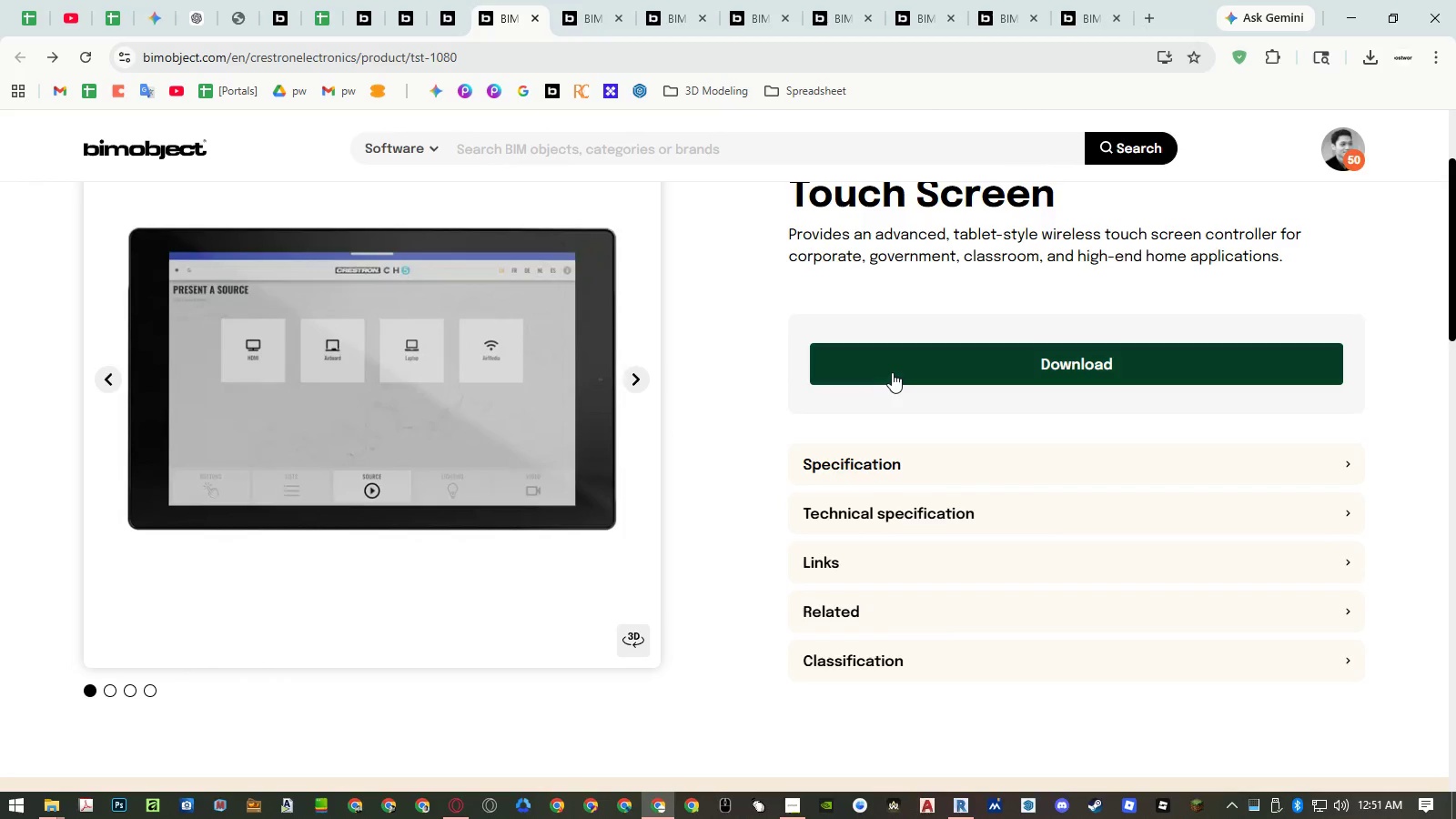 
left_click([901, 366])
 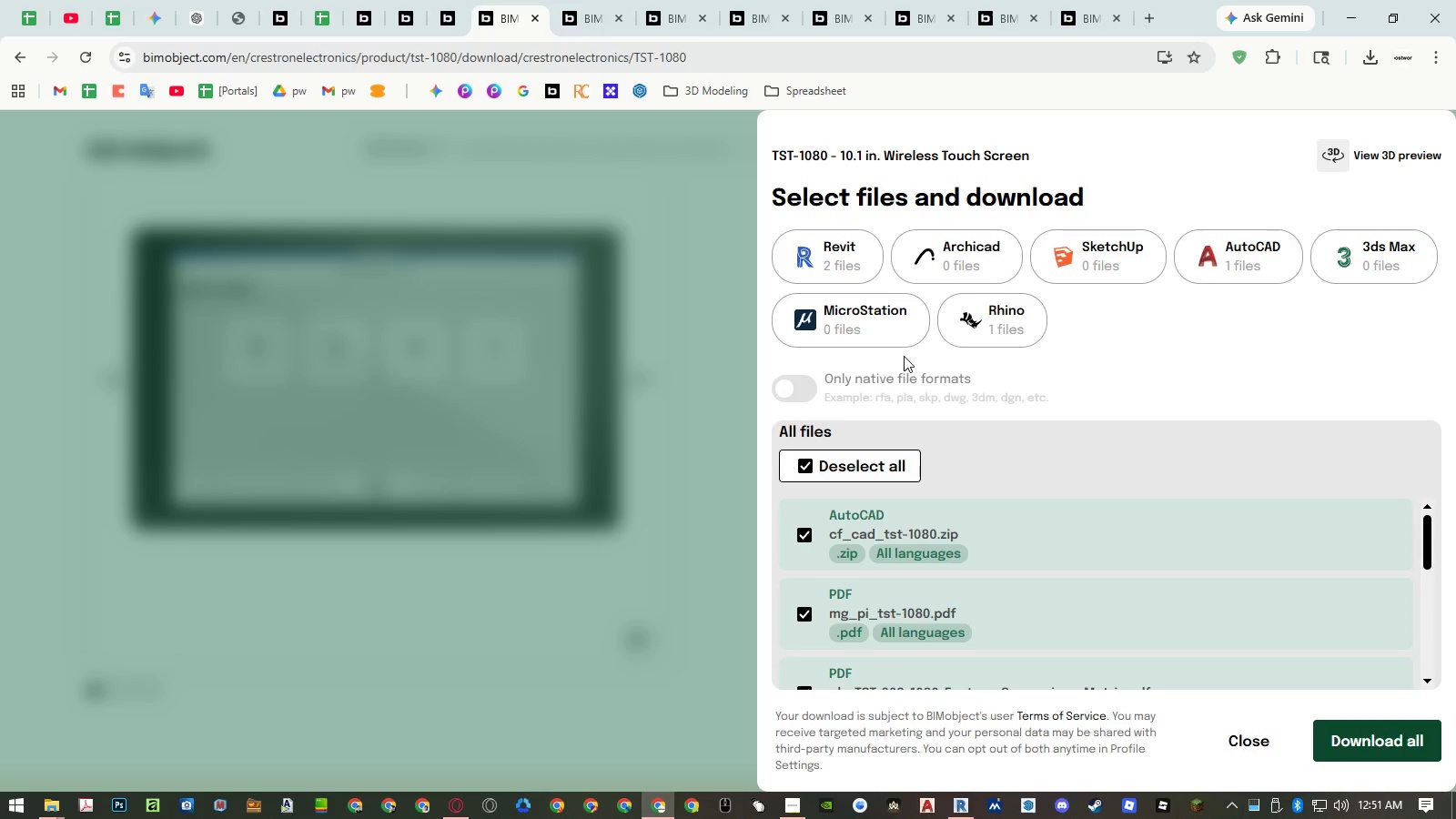 
left_click([850, 270])
 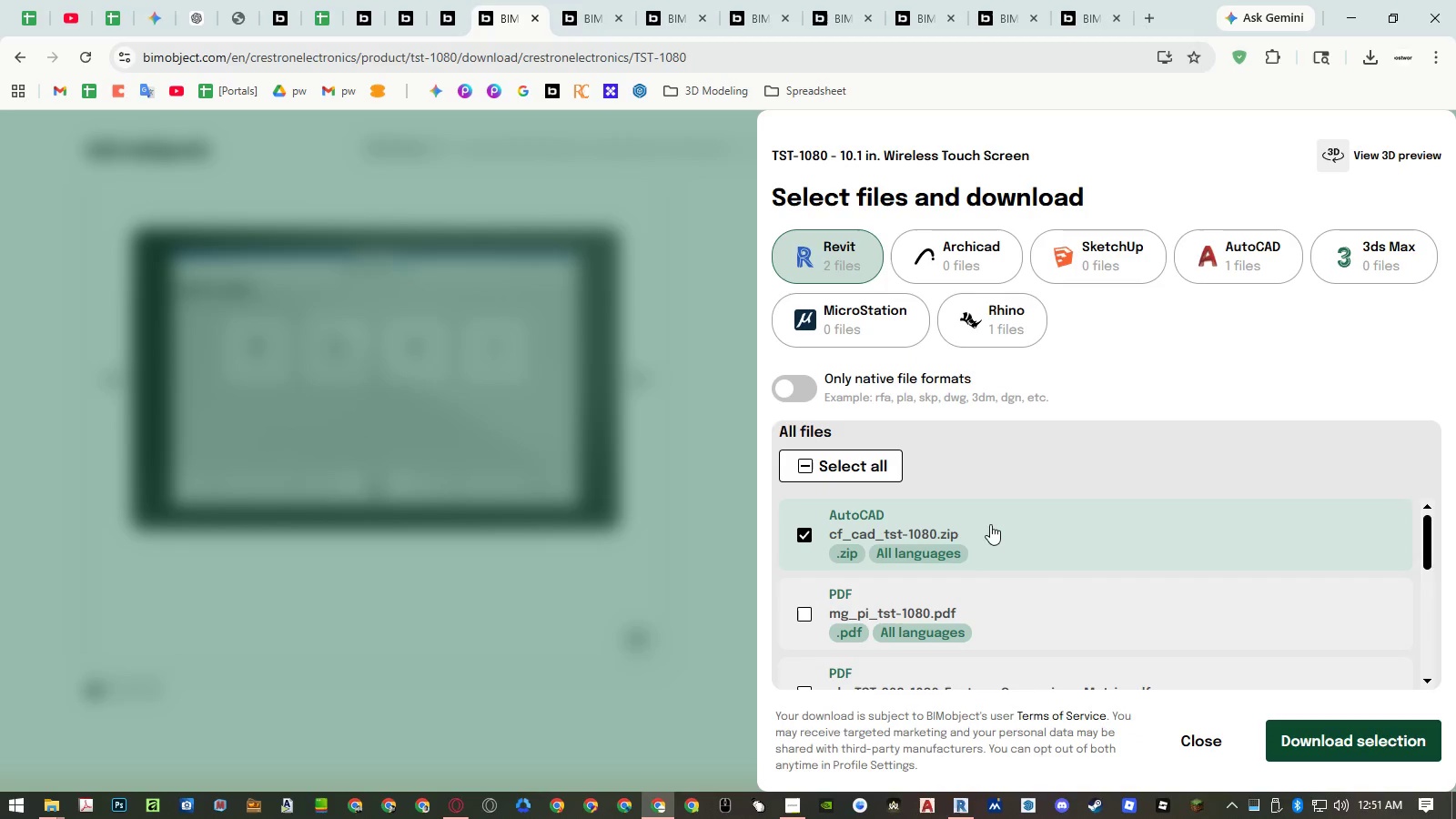 
left_click([996, 533])
 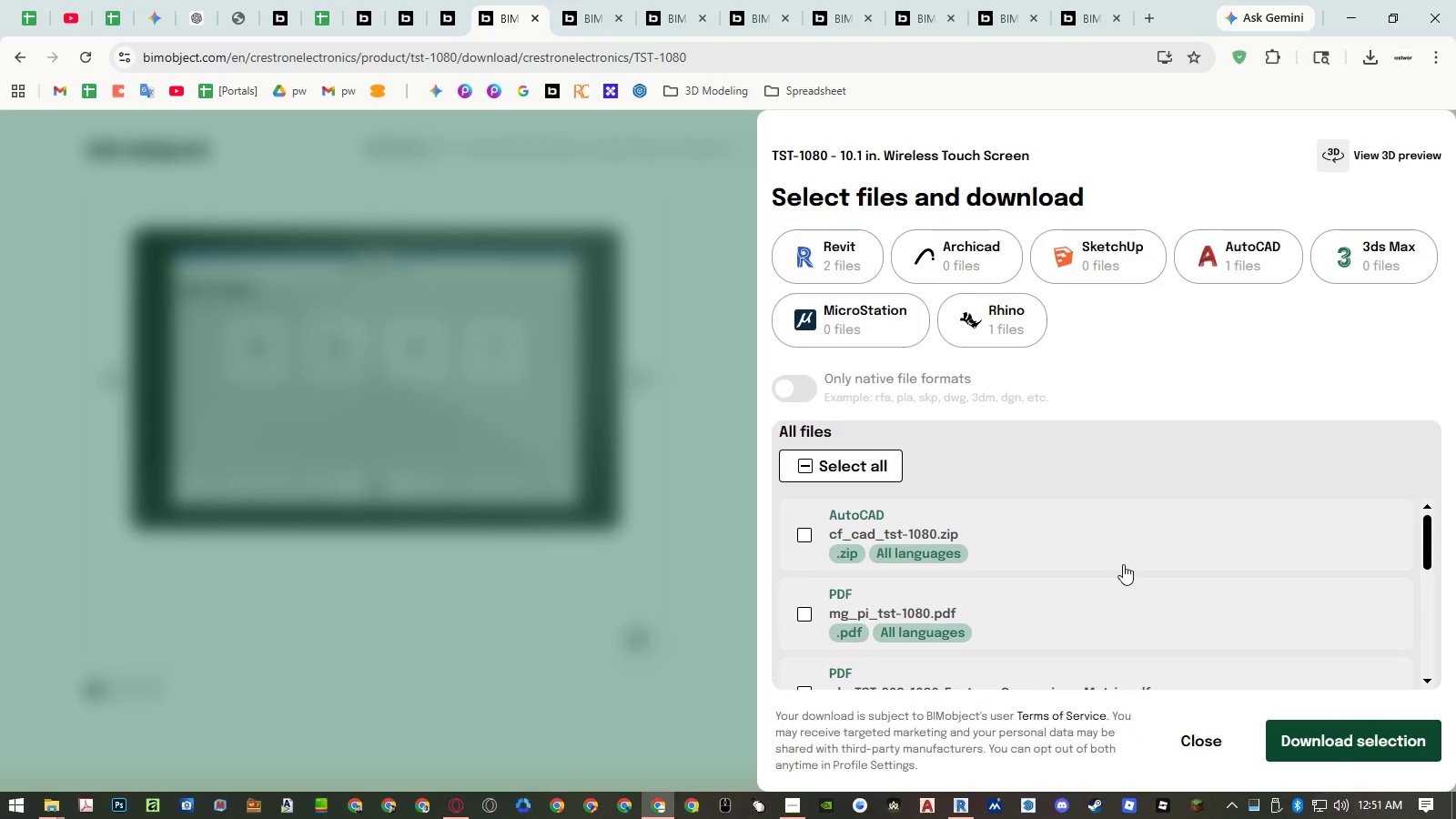 
scroll: coordinate [1125, 564], scroll_direction: down, amount: 6.0
 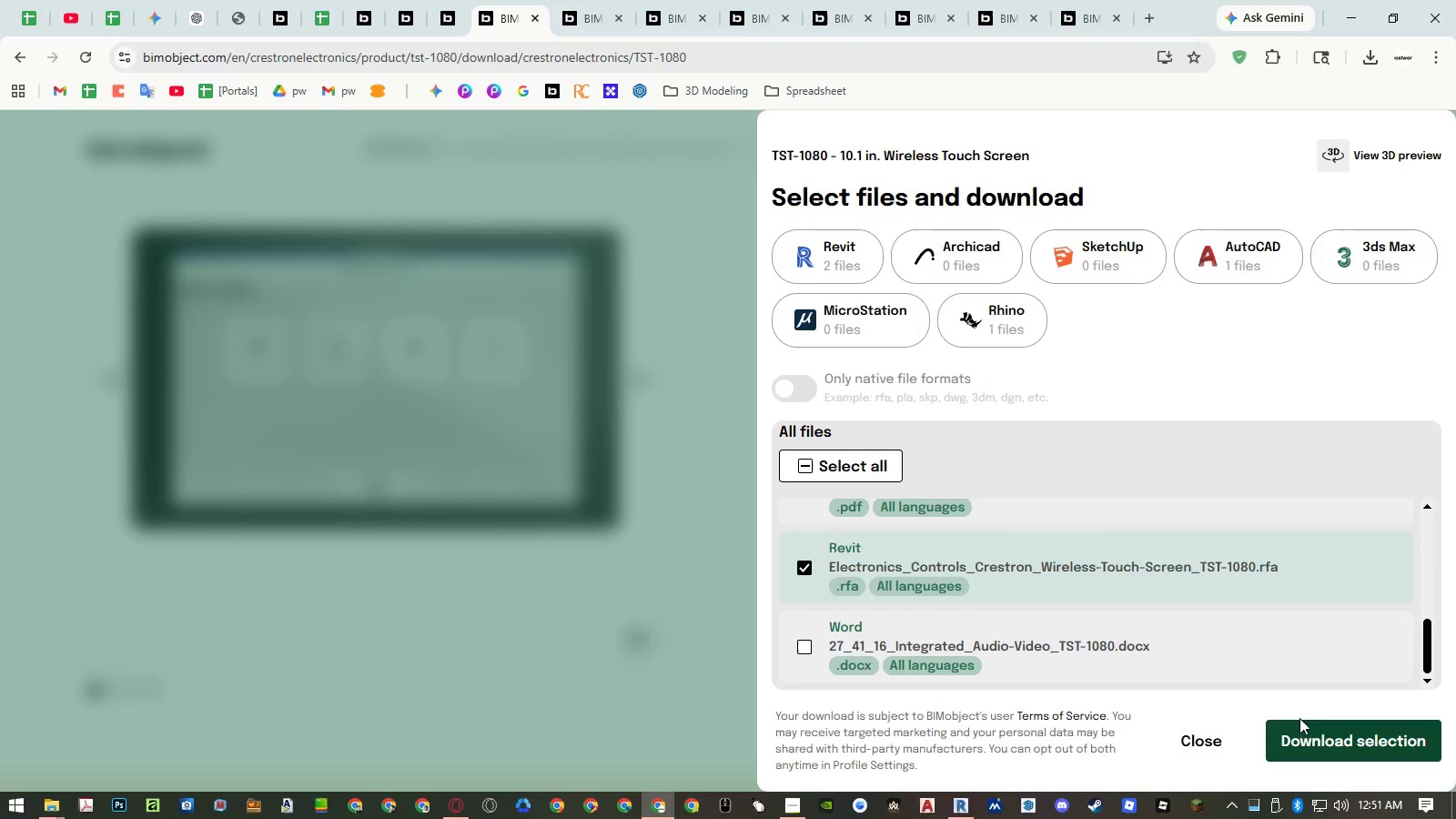 
left_click([1308, 733])
 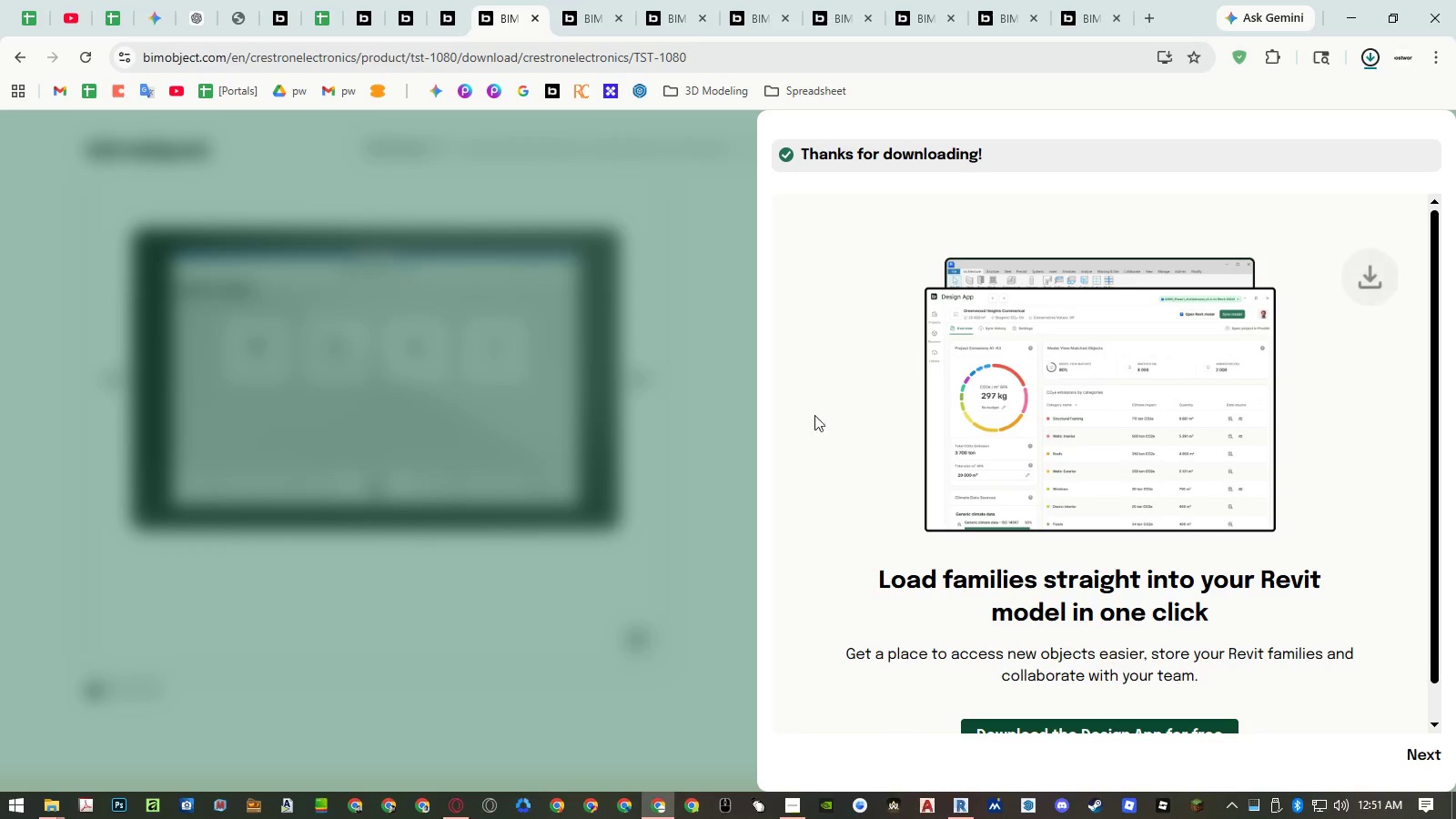 
left_click([612, 383])
 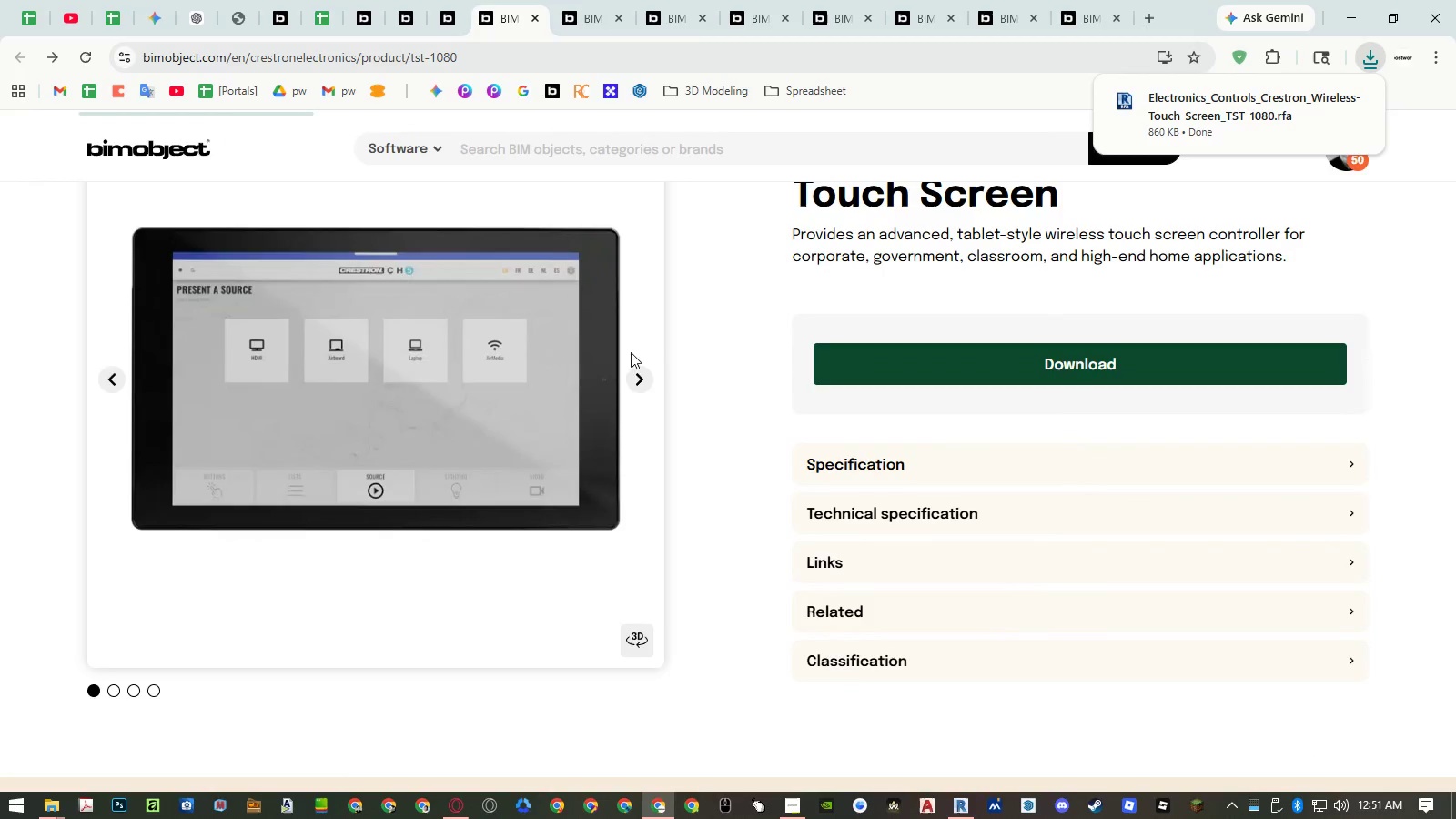 
scroll: coordinate [663, 291], scroll_direction: up, amount: 11.0
 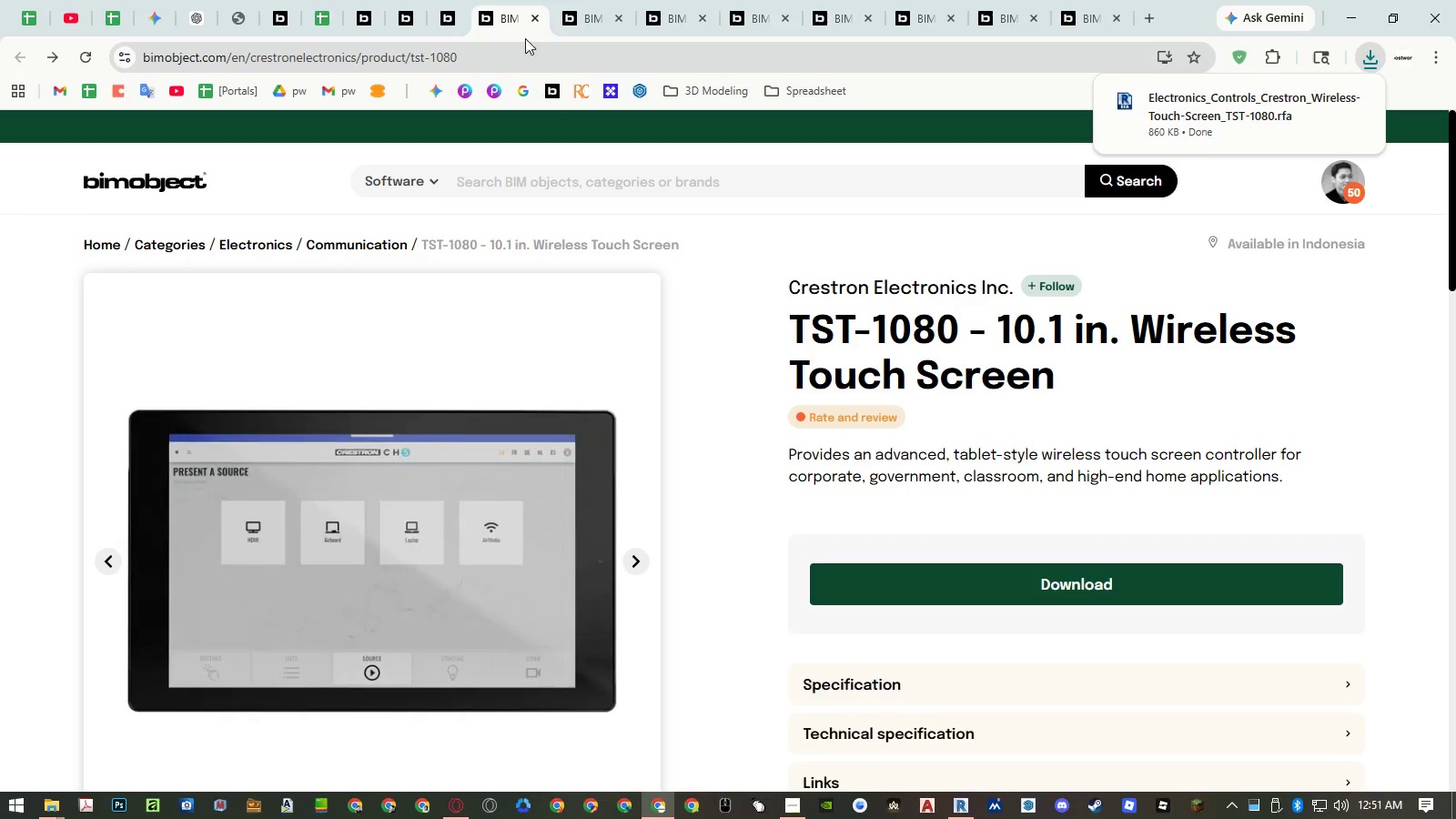 
middle_click([514, 19])
 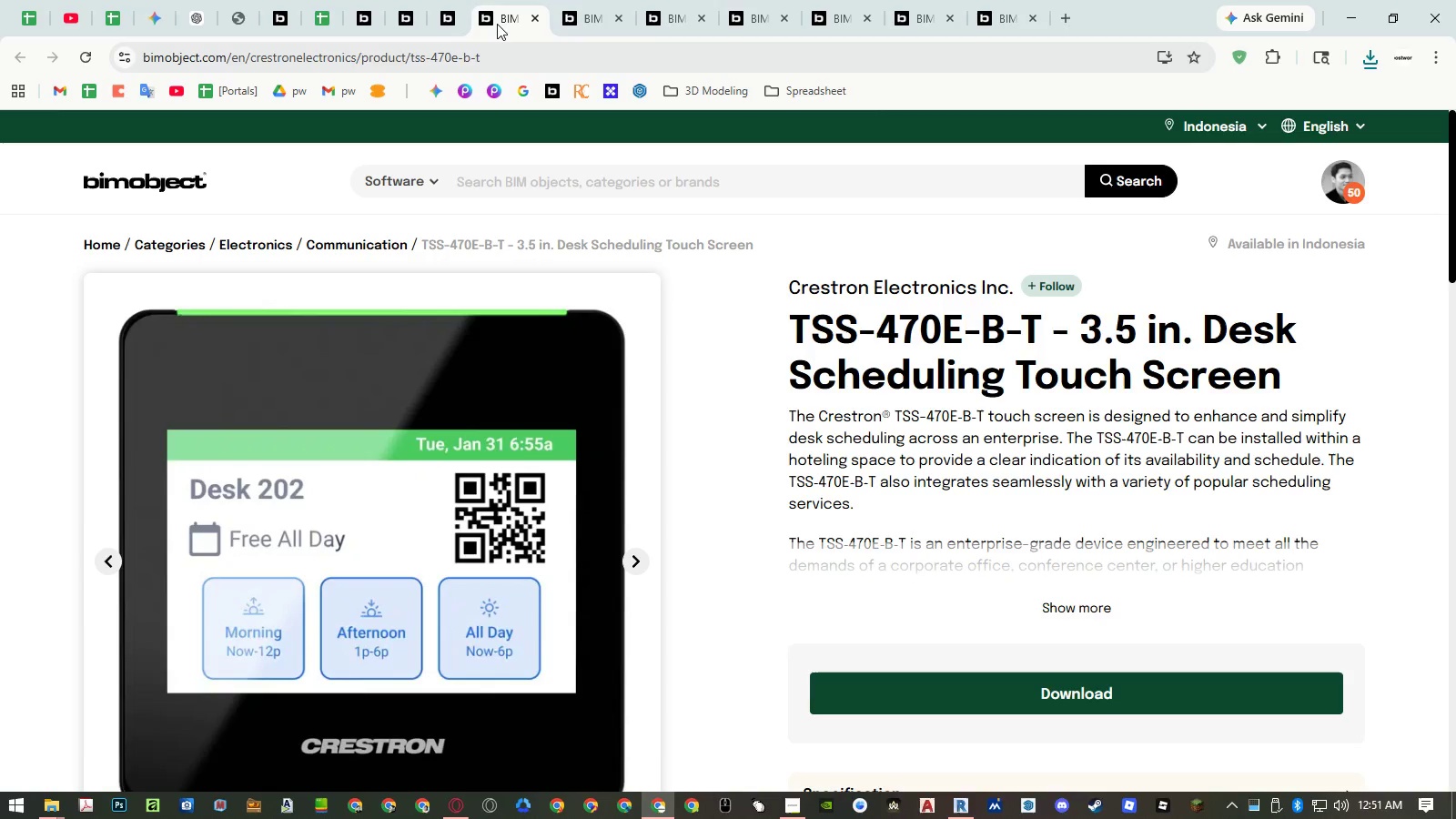 
scroll: coordinate [602, 272], scroll_direction: down, amount: 3.0
 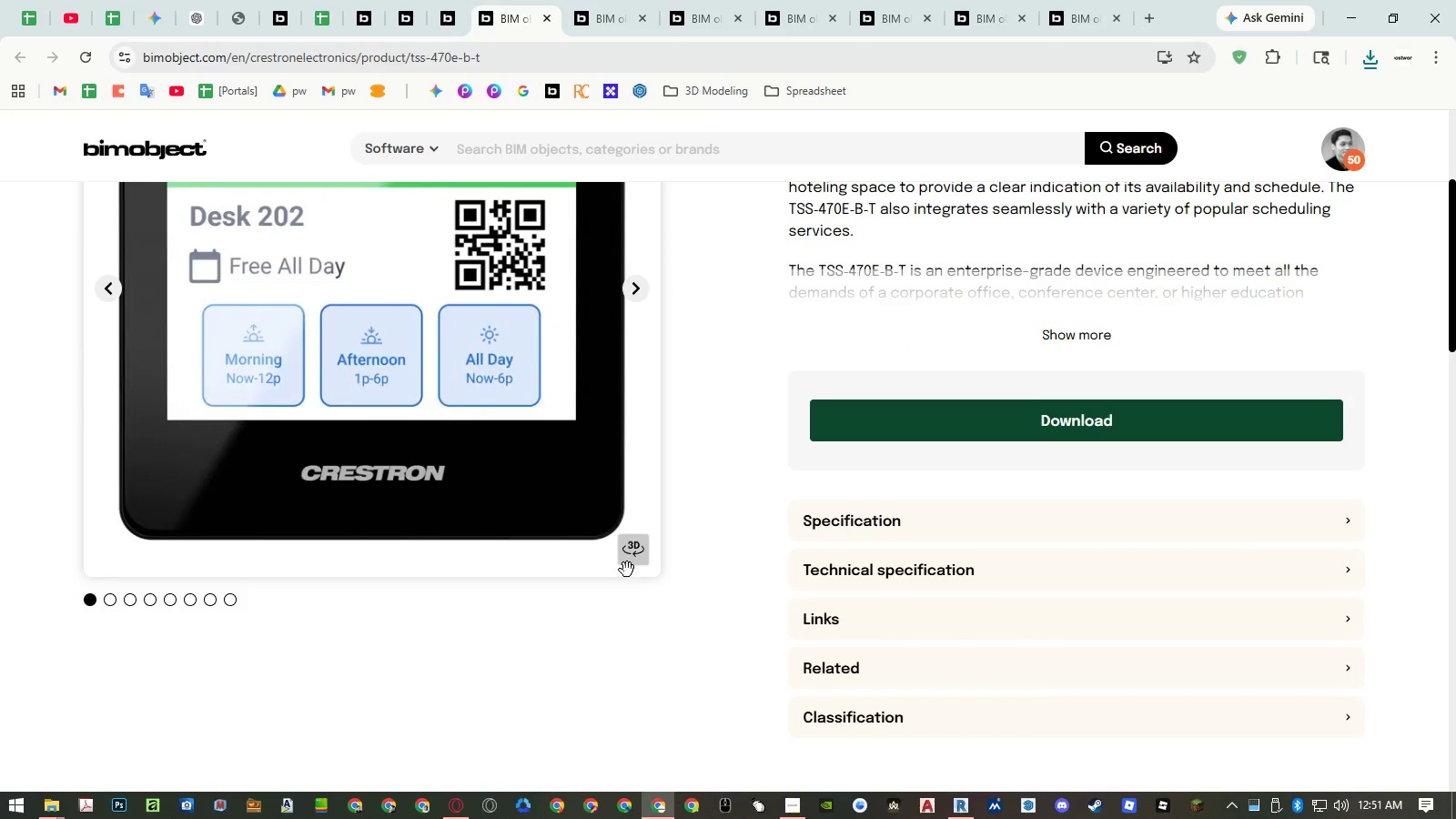 
left_click([629, 557])
 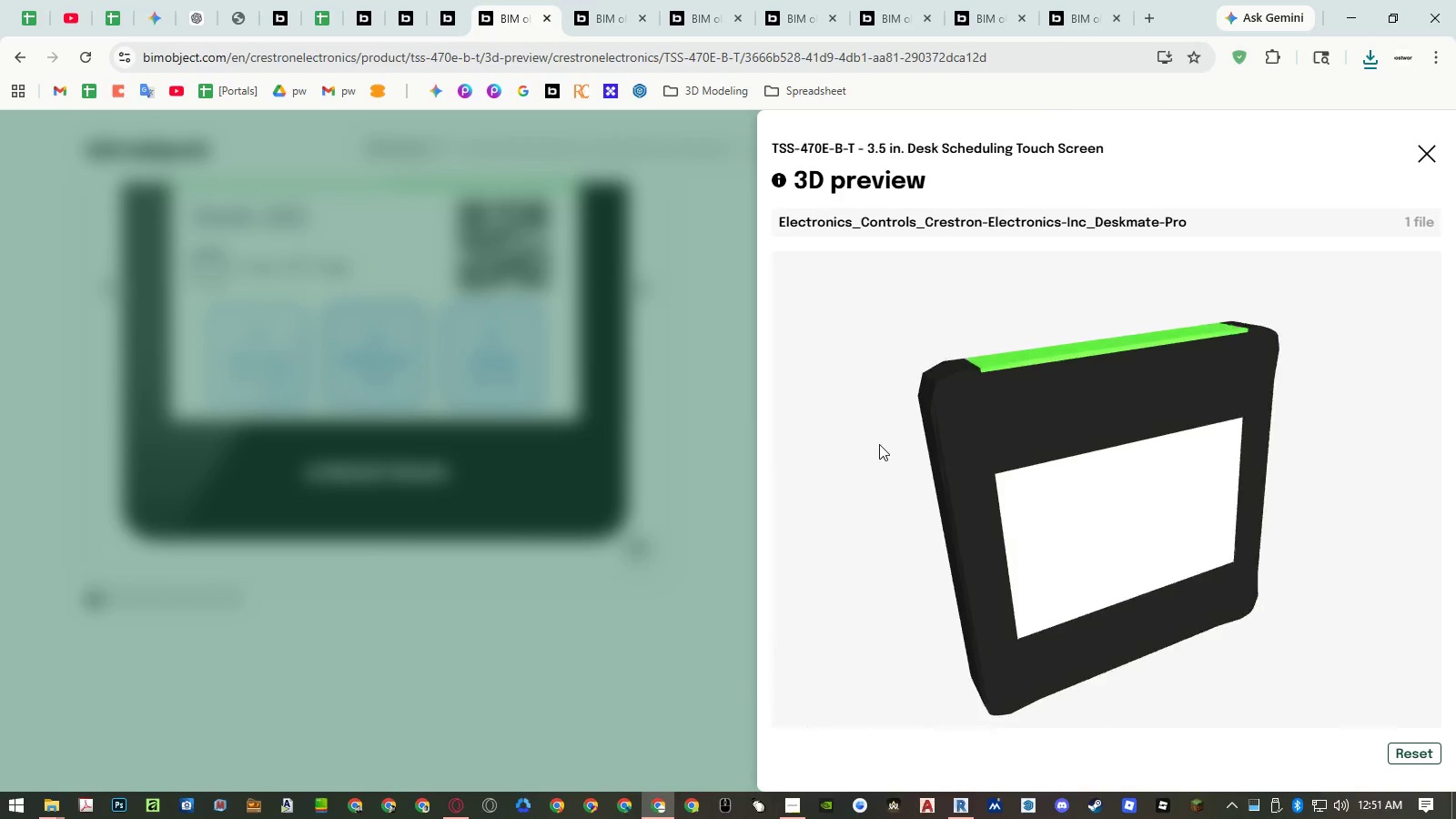 
left_click_drag(start_coordinate=[942, 563], to_coordinate=[946, 541])
 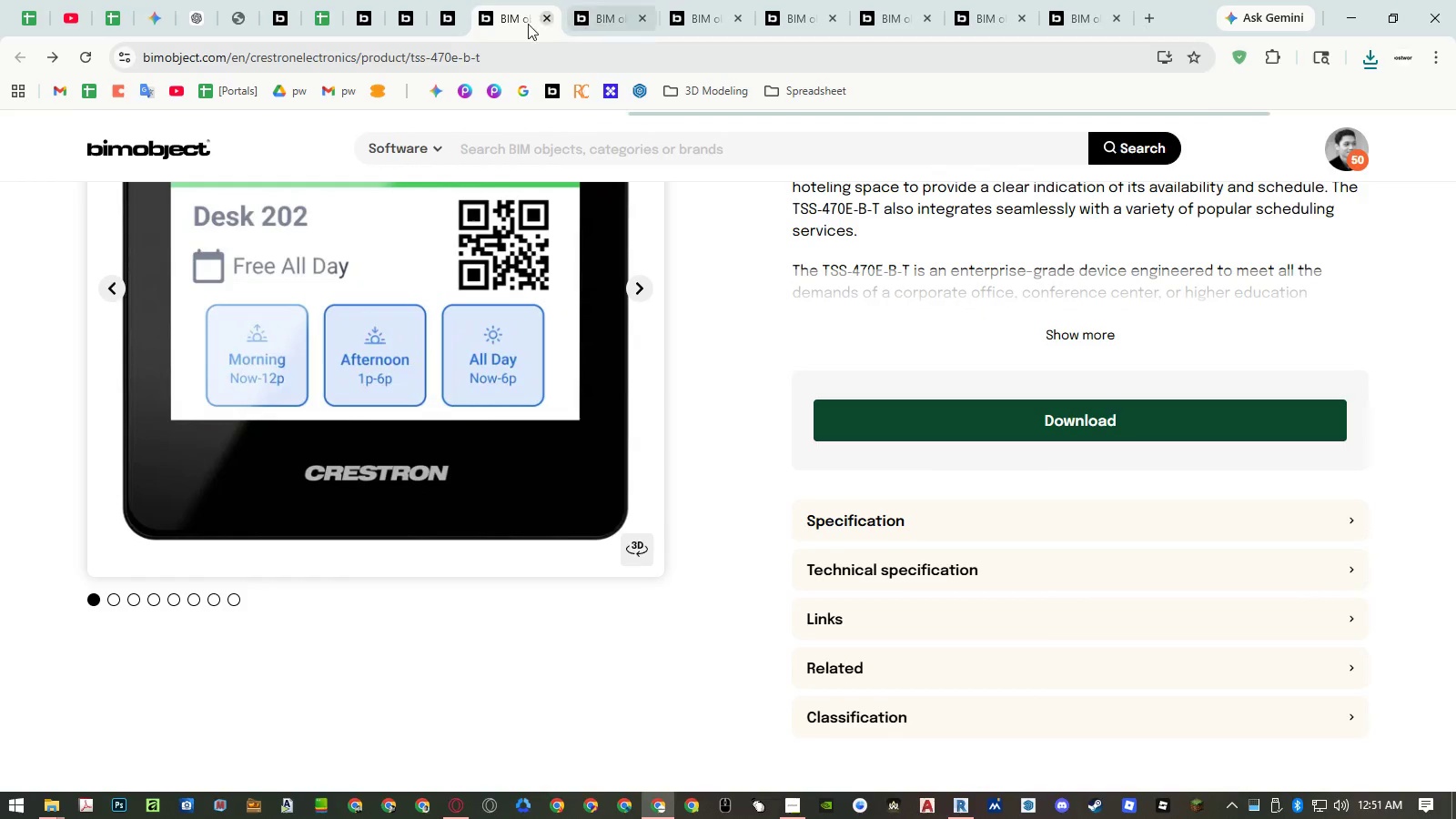 
middle_click([525, 23])
 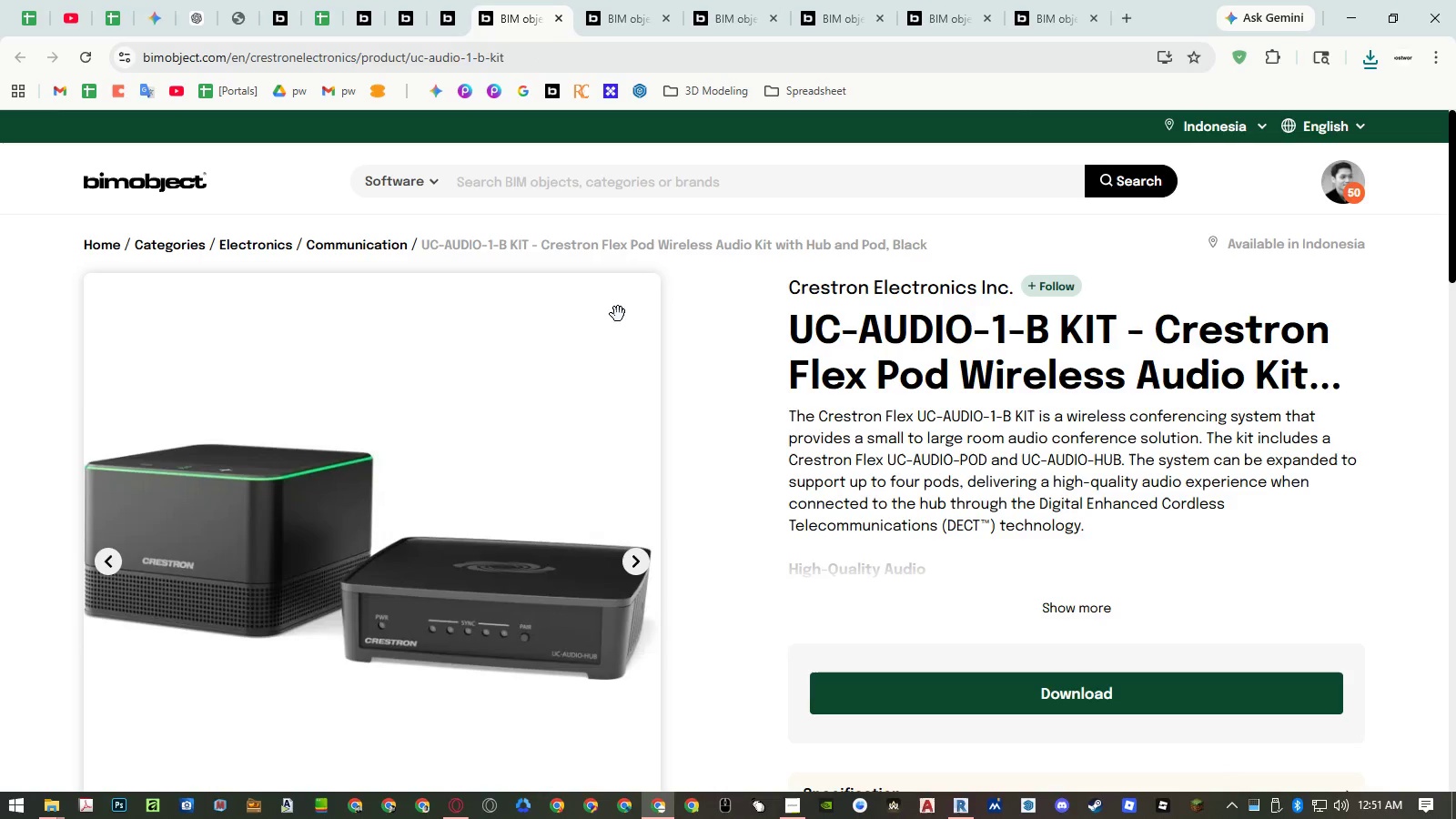 
scroll: coordinate [638, 334], scroll_direction: down, amount: 3.0
 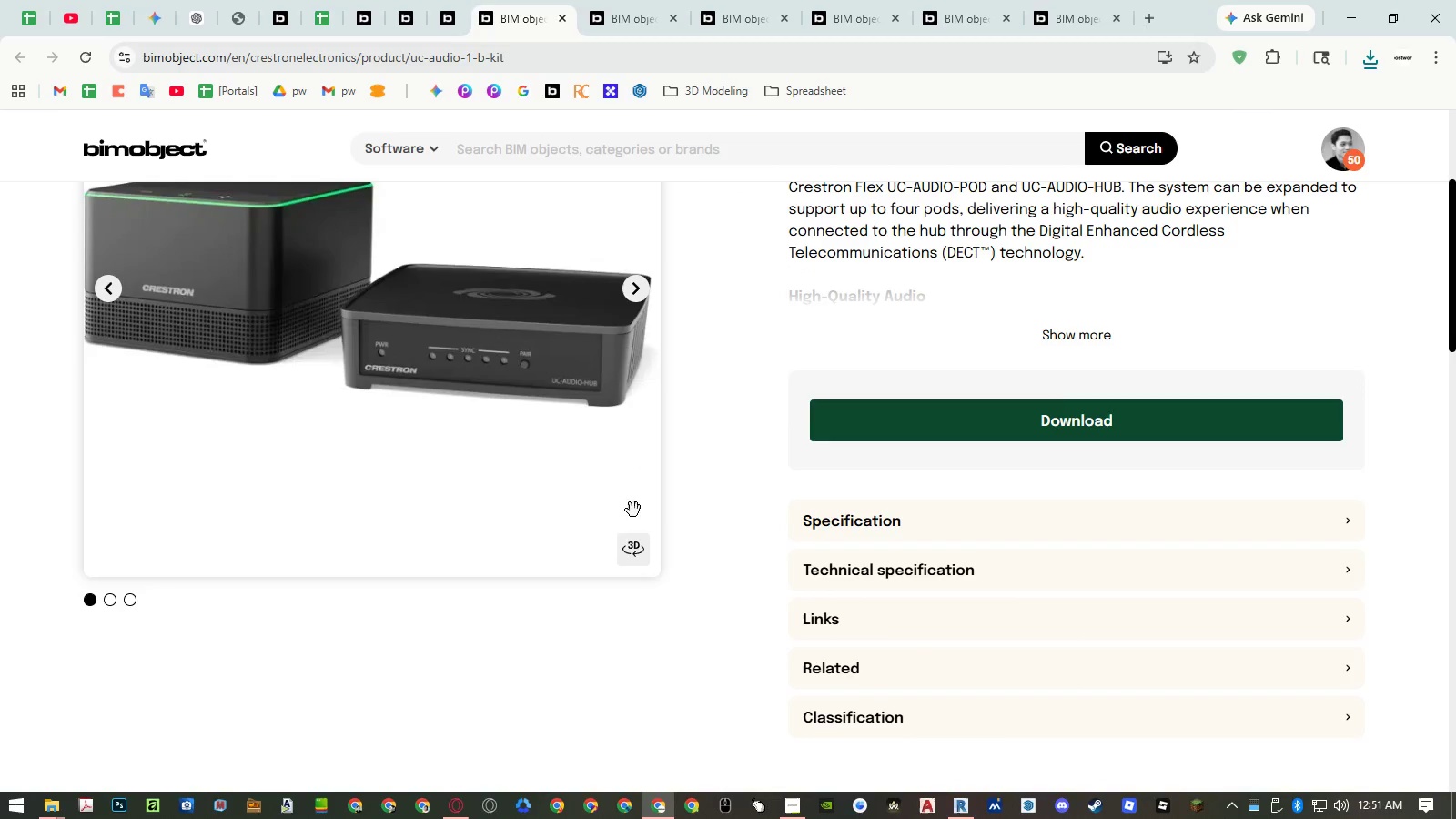 
left_click([631, 546])
 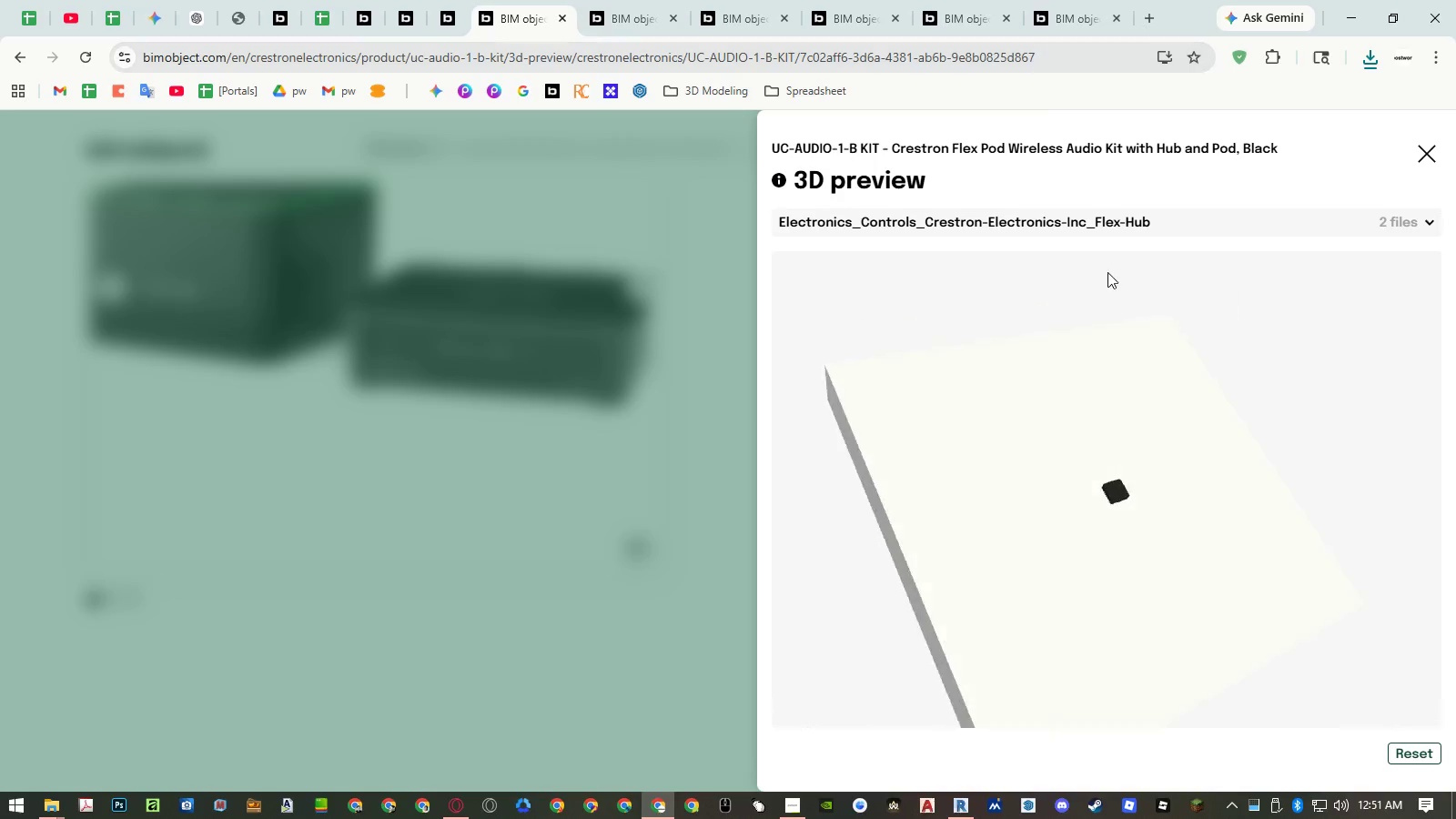 
scroll: coordinate [1151, 403], scroll_direction: up, amount: 18.0
 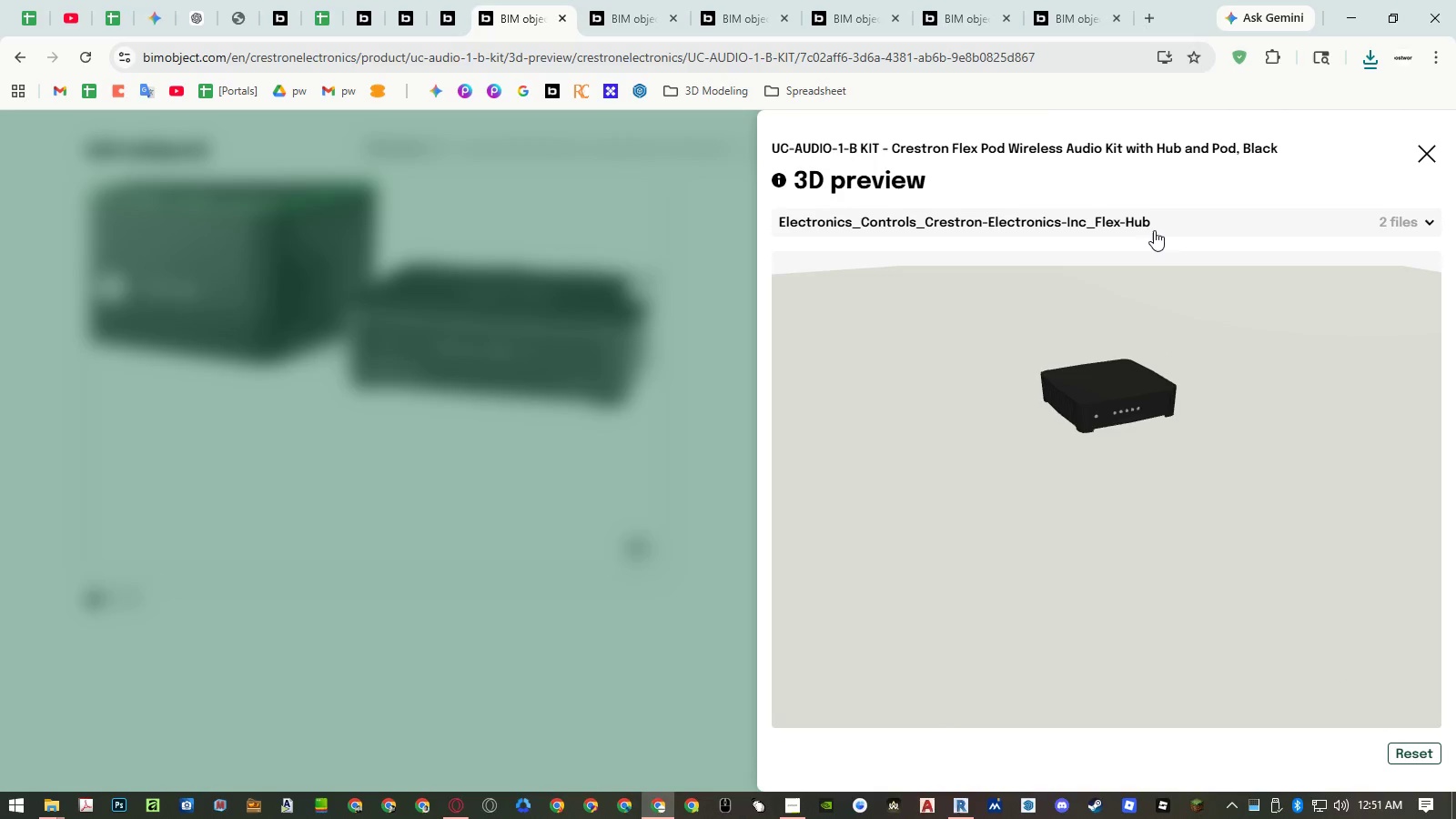 
left_click([1154, 226])
 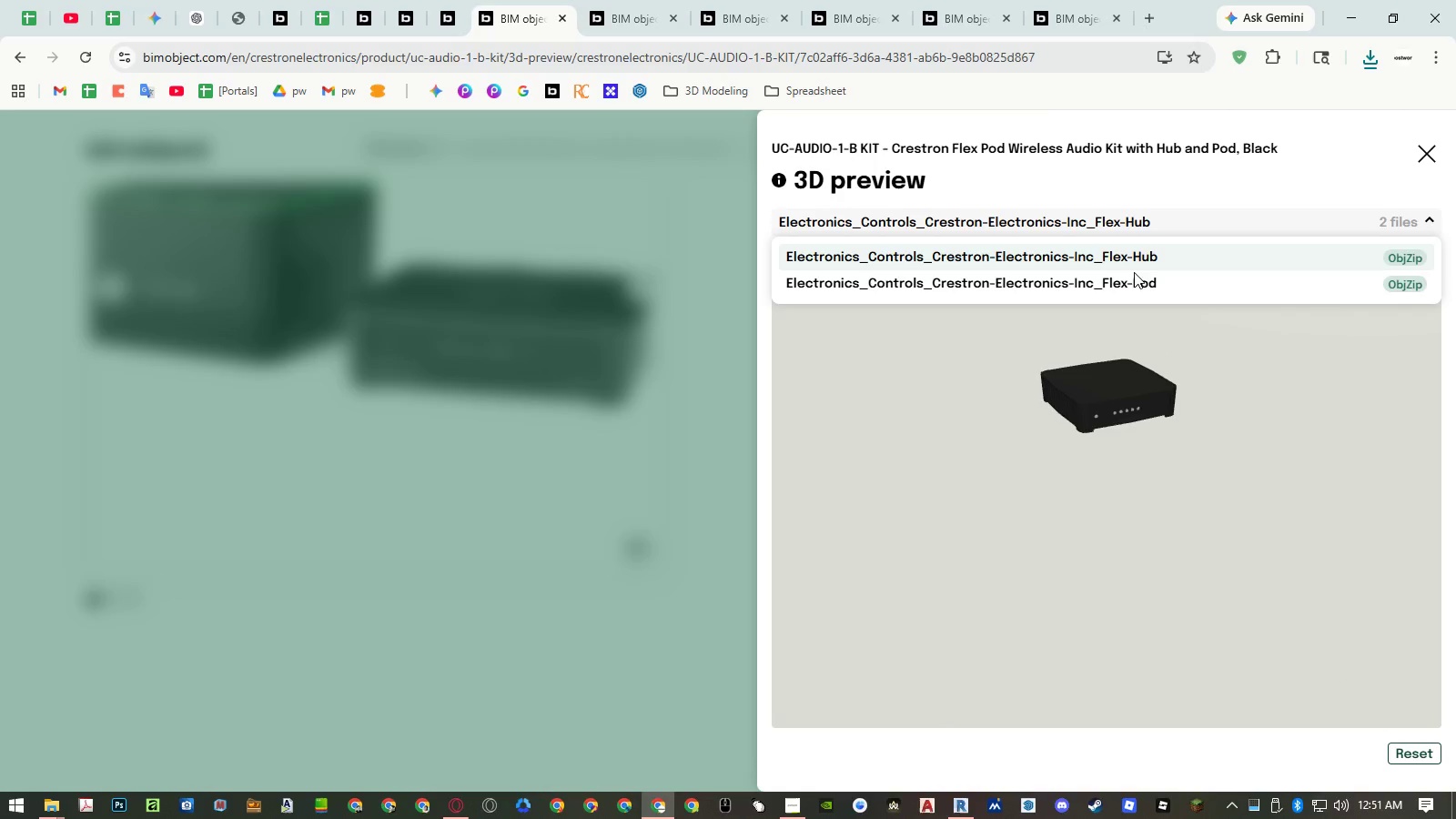 
left_click([1131, 282])
 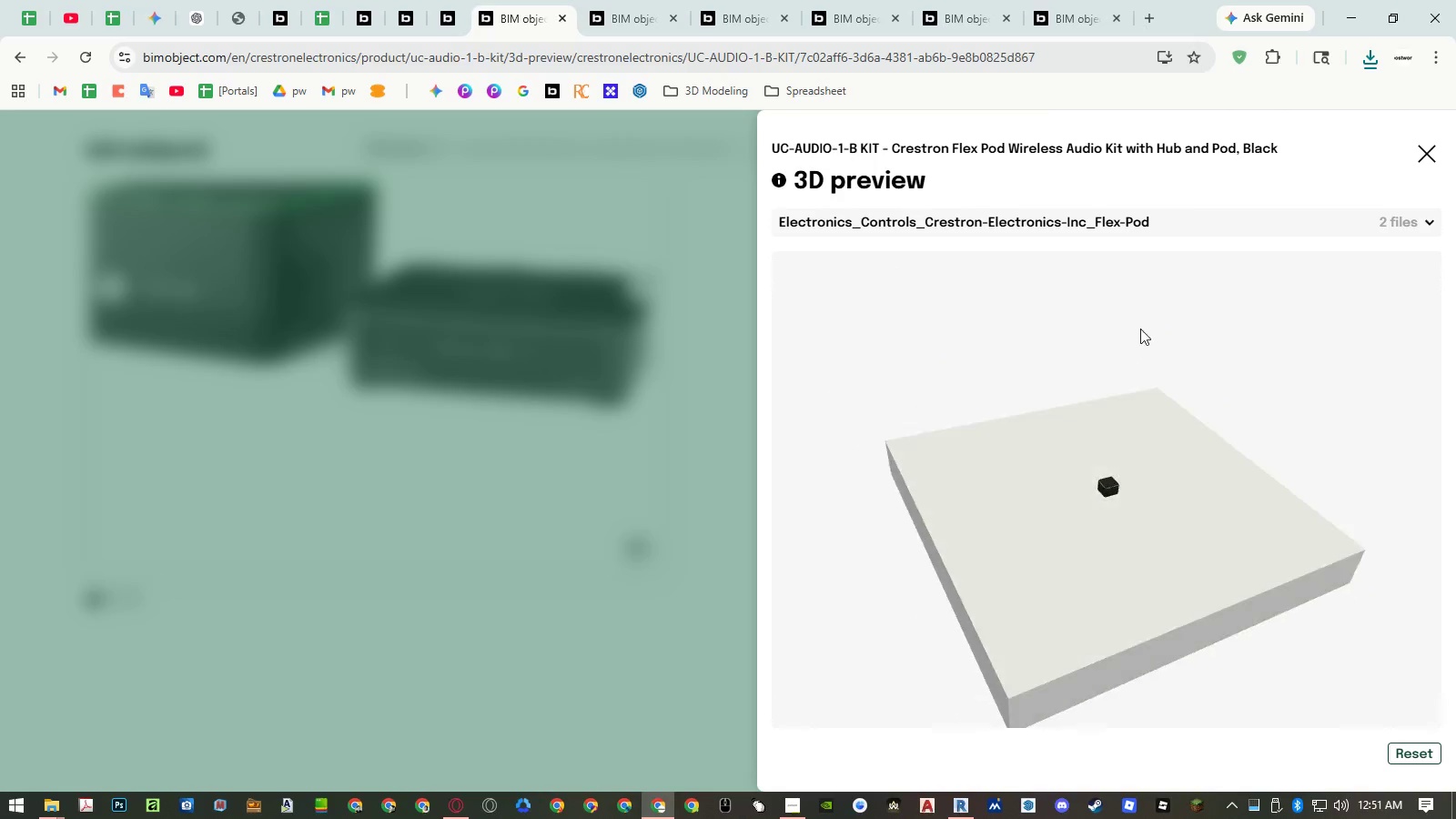 
scroll: coordinate [1129, 420], scroll_direction: up, amount: 14.0
 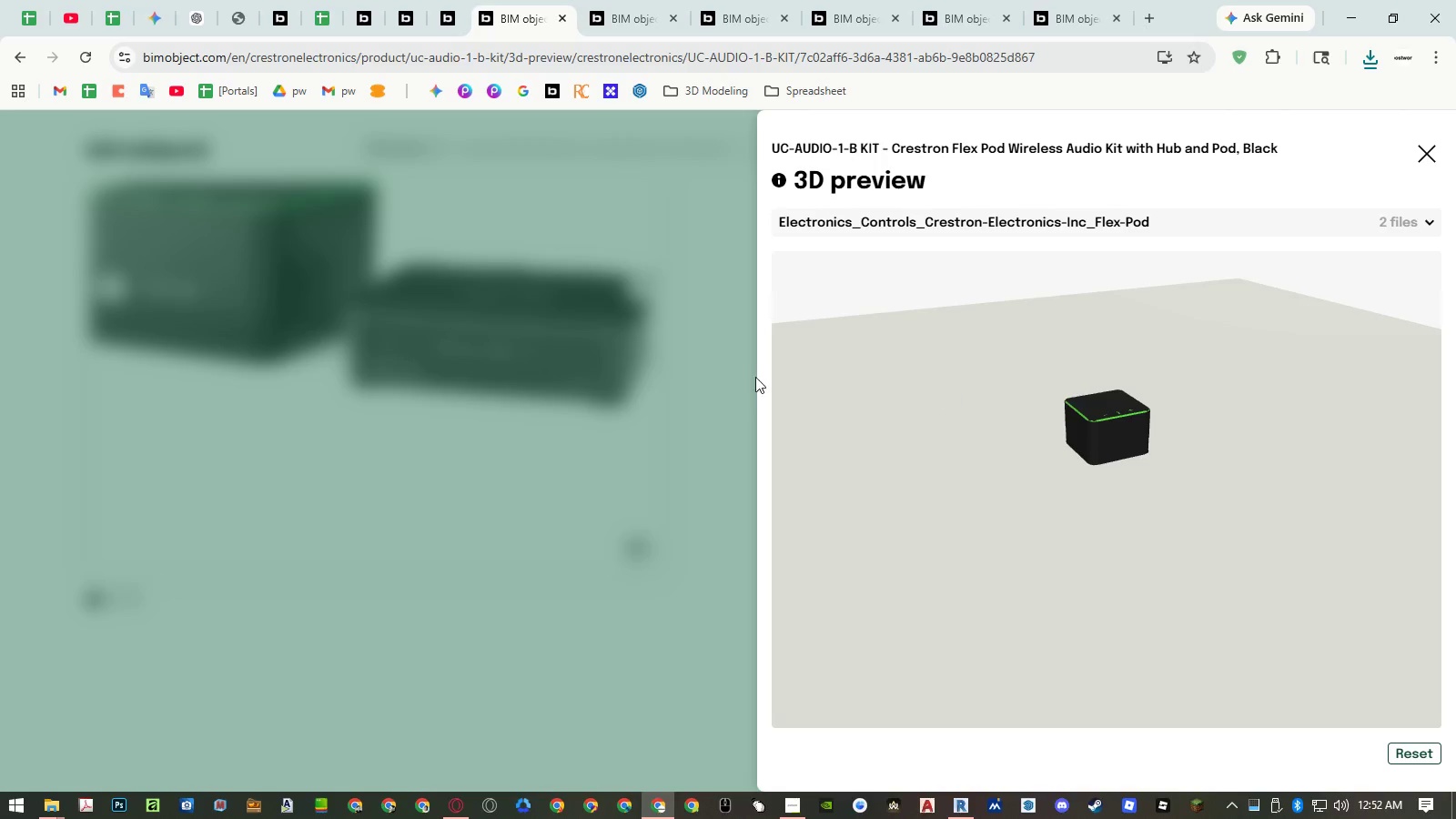 
left_click([596, 367])
 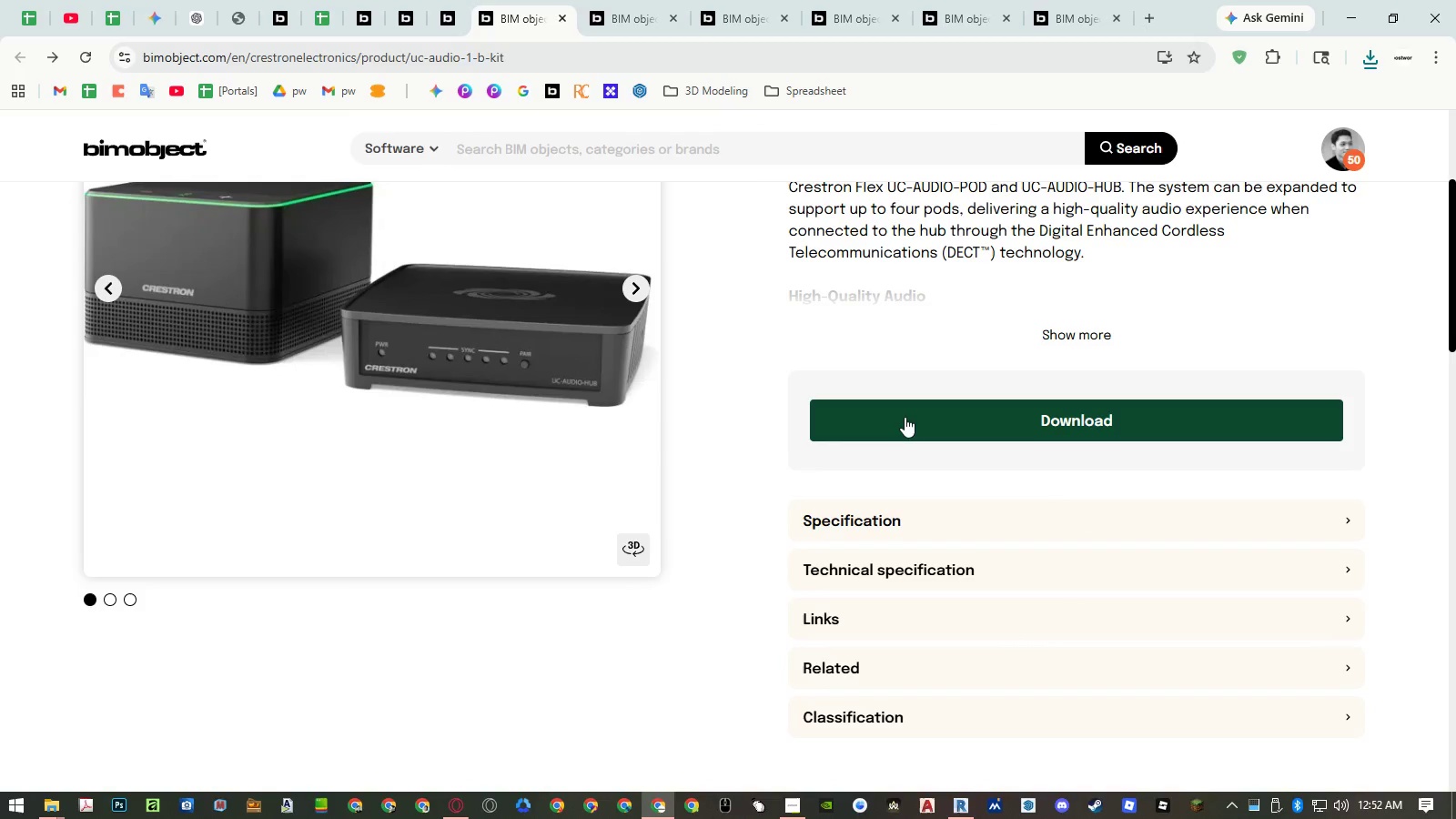 
left_click([903, 423])
 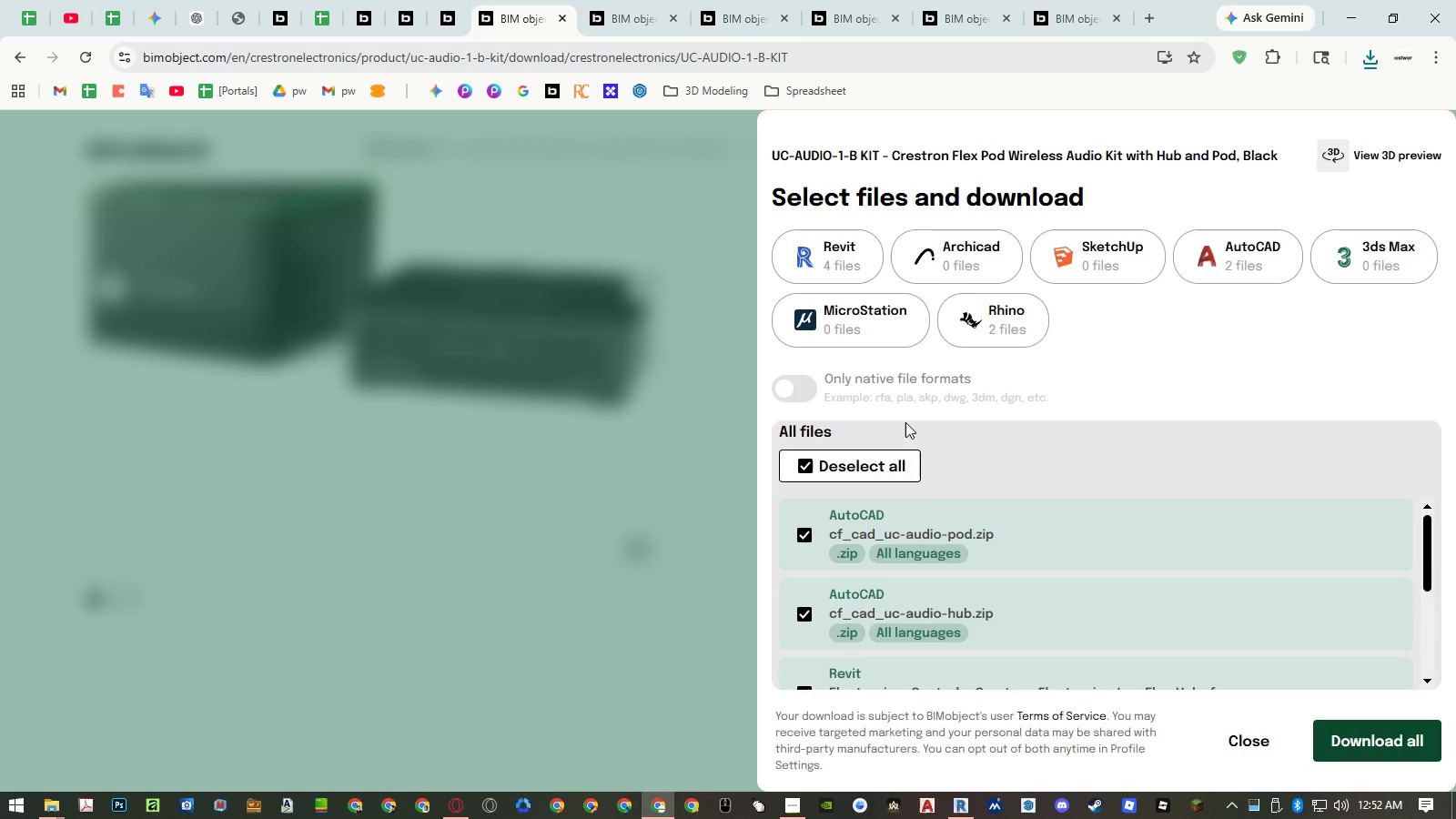 
left_click([839, 261])
 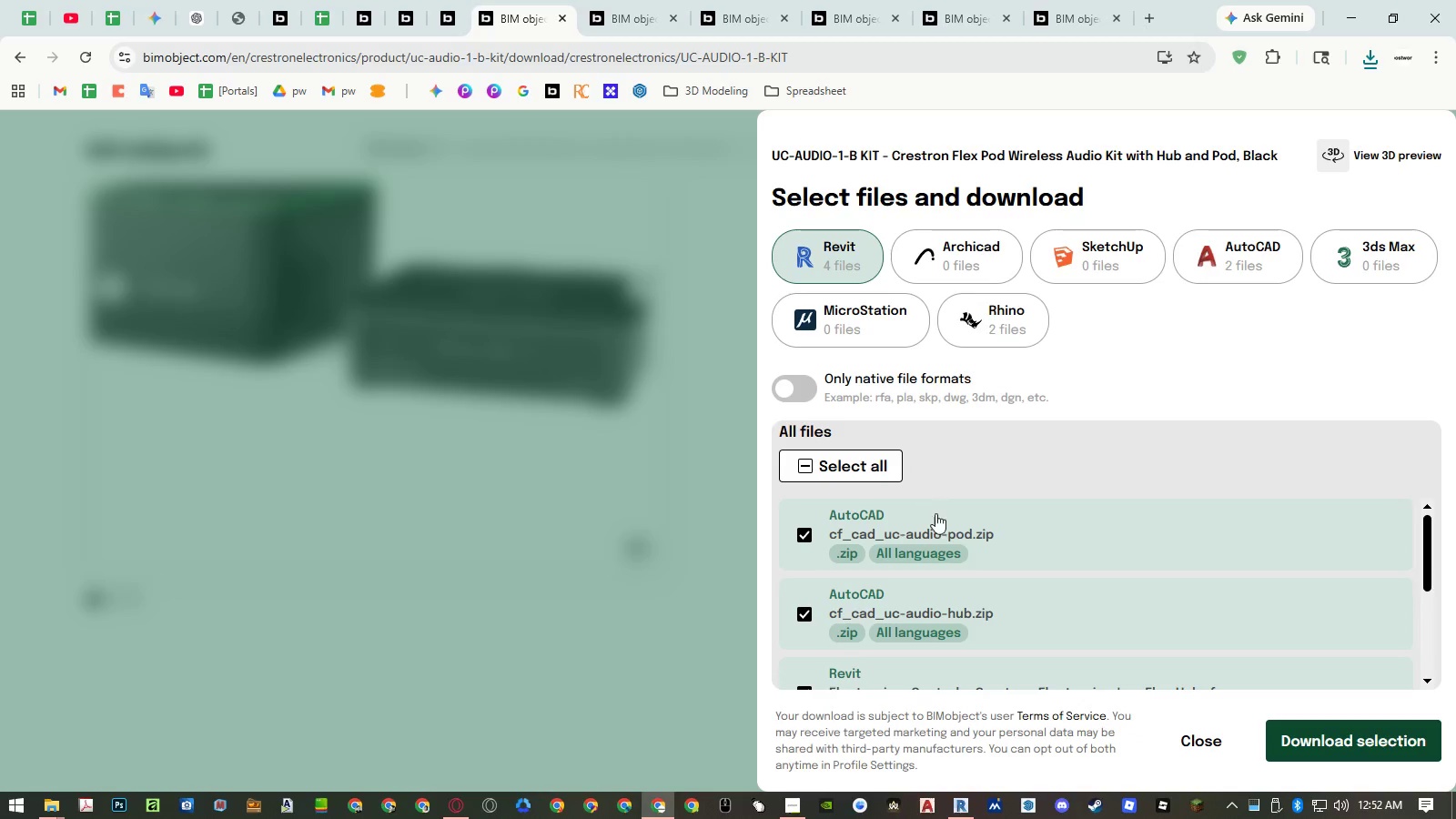 
left_click([1017, 536])
 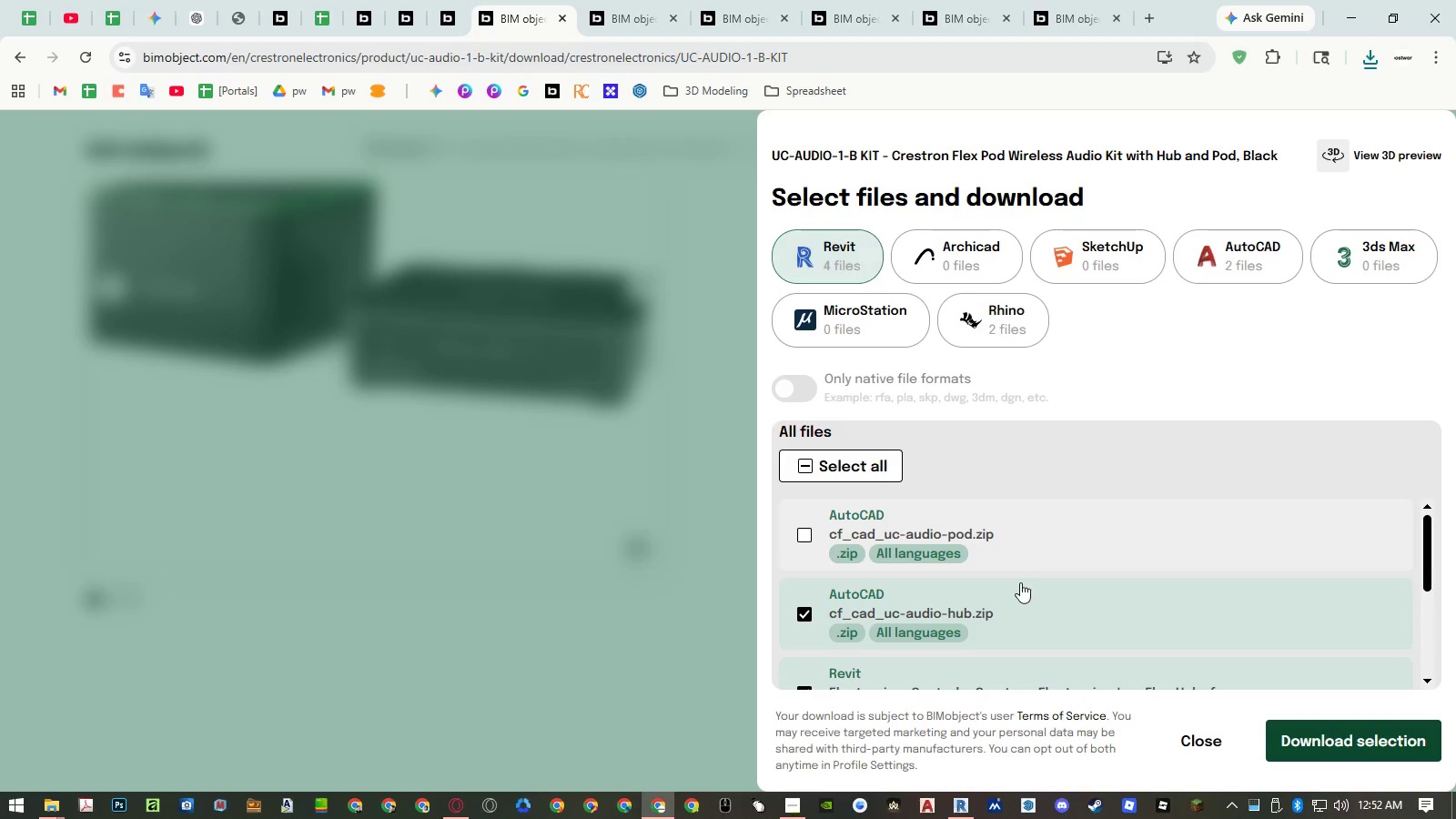 
left_click_drag(start_coordinate=[1020, 590], to_coordinate=[1020, 602])
 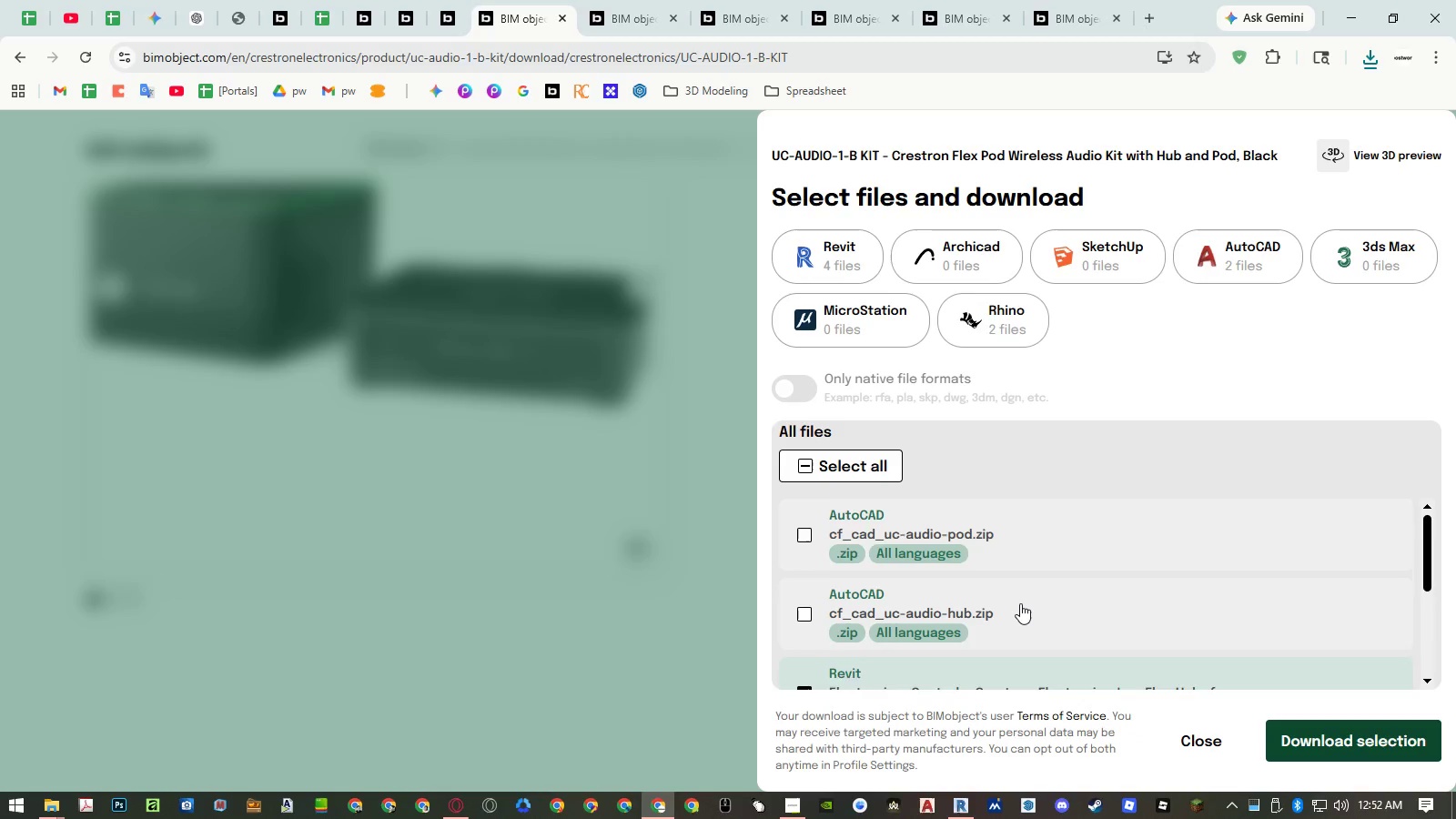 
scroll: coordinate [1043, 546], scroll_direction: down, amount: 5.0
 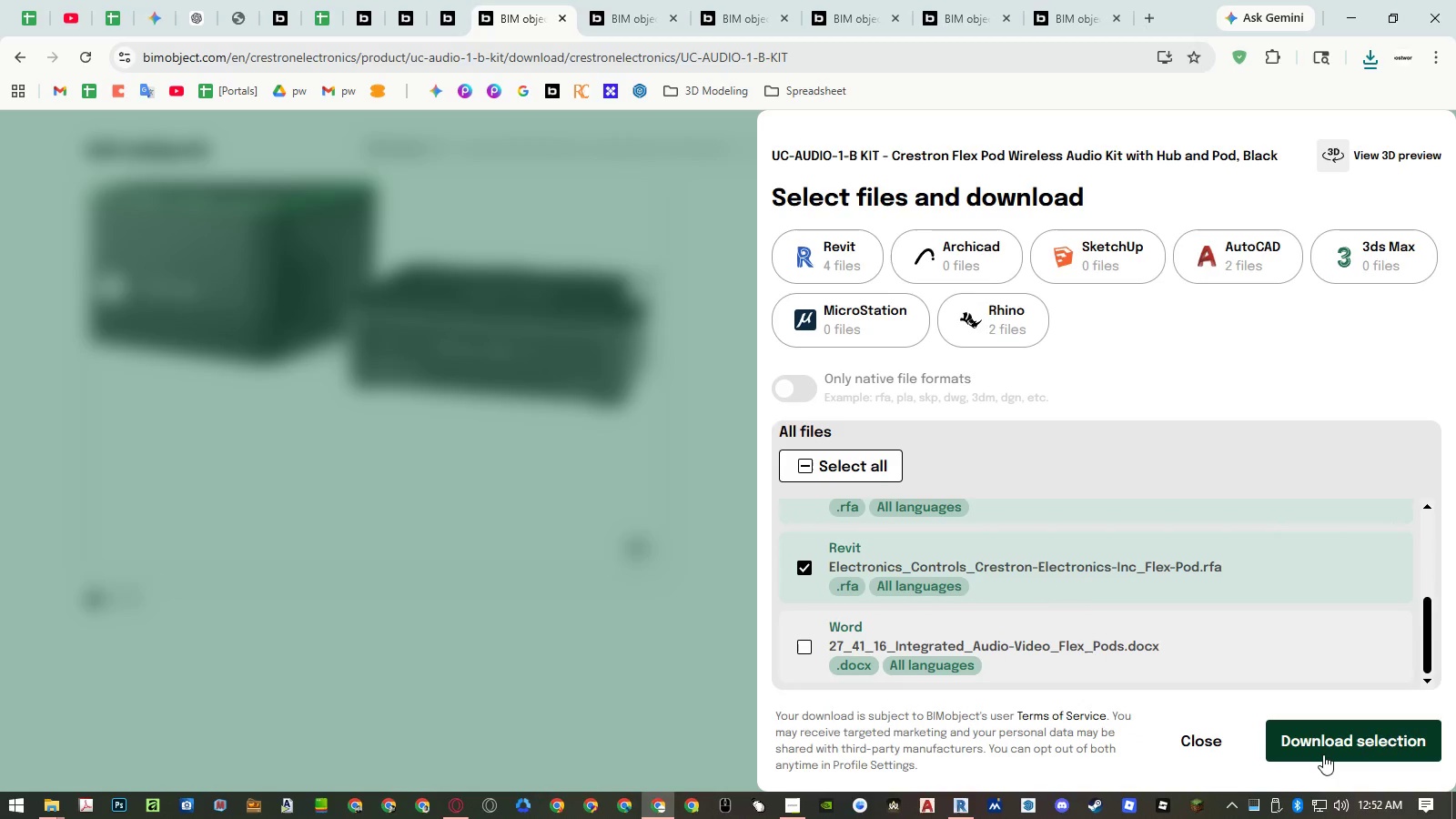 
left_click([1323, 754])
 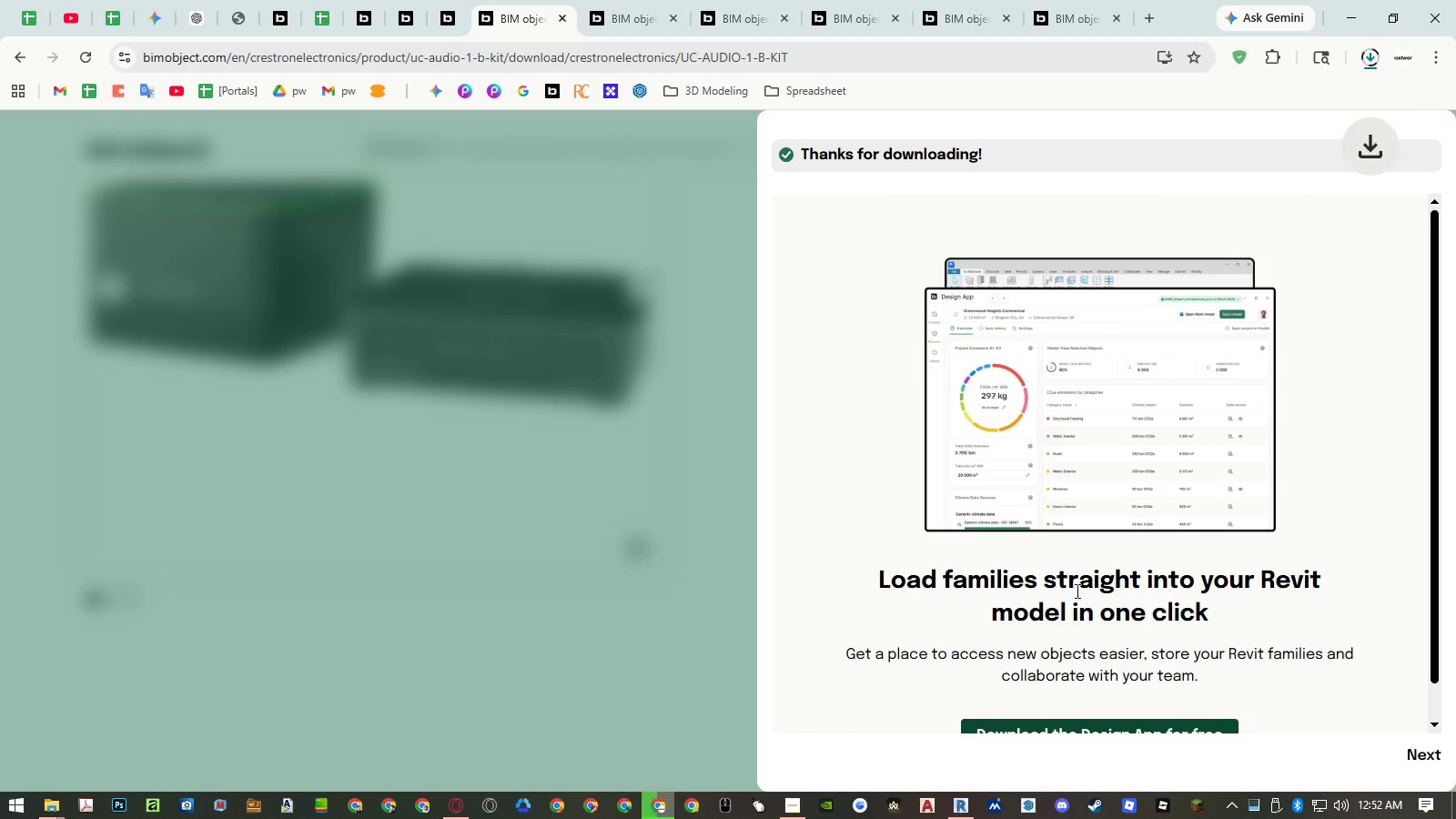 
left_click([572, 489])
 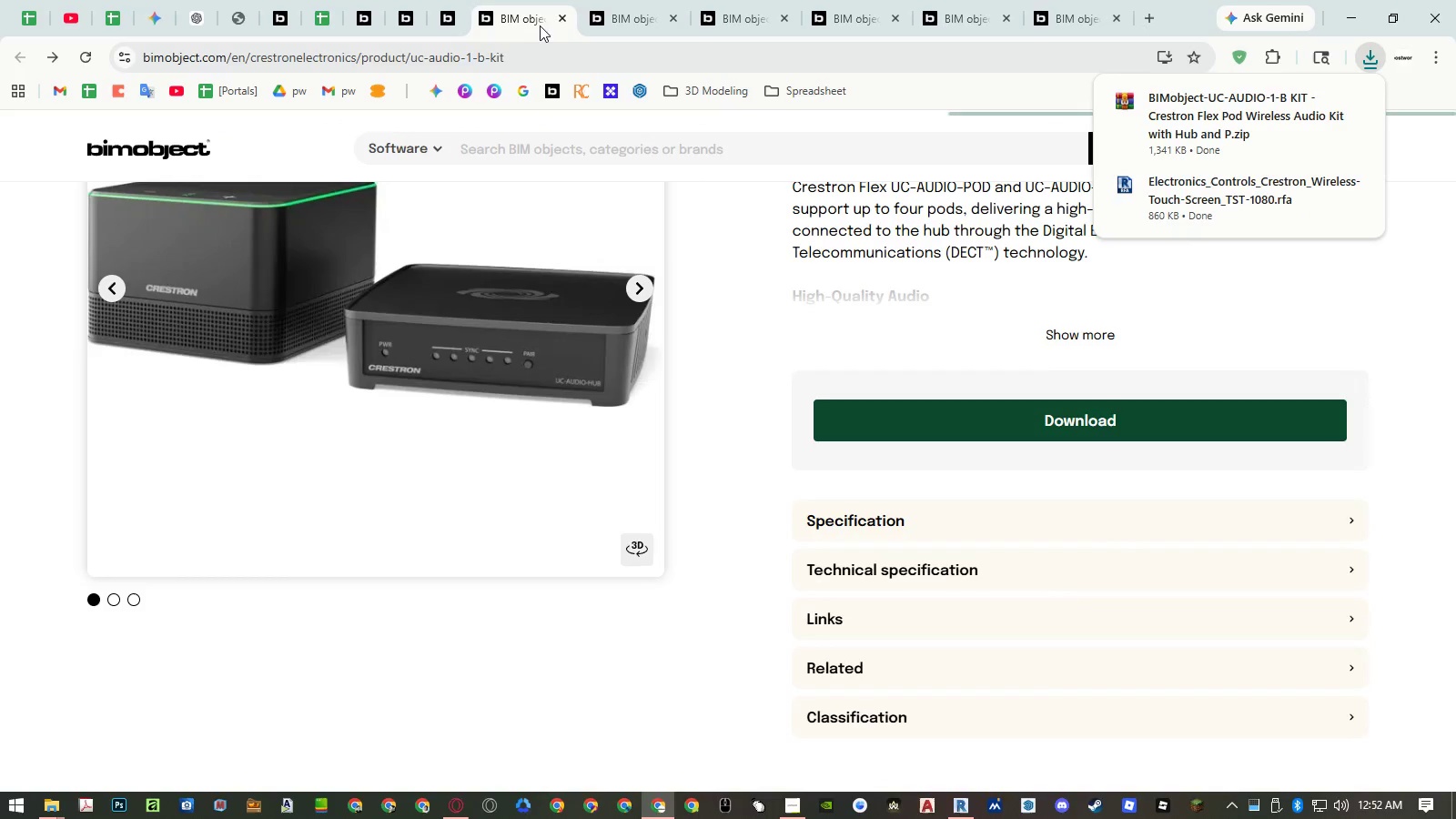 
middle_click([541, 23])
 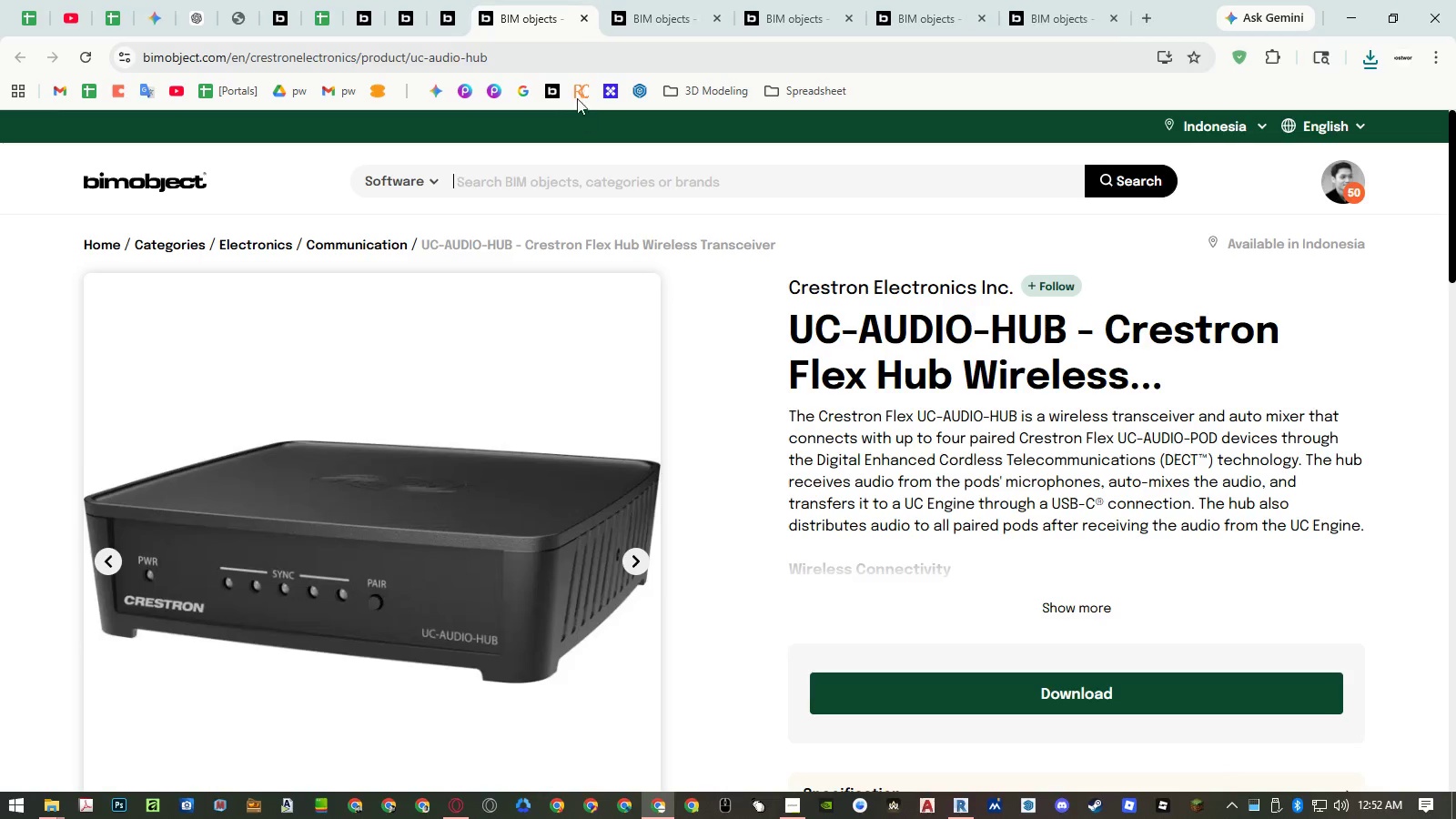 
middle_click([554, 18])
 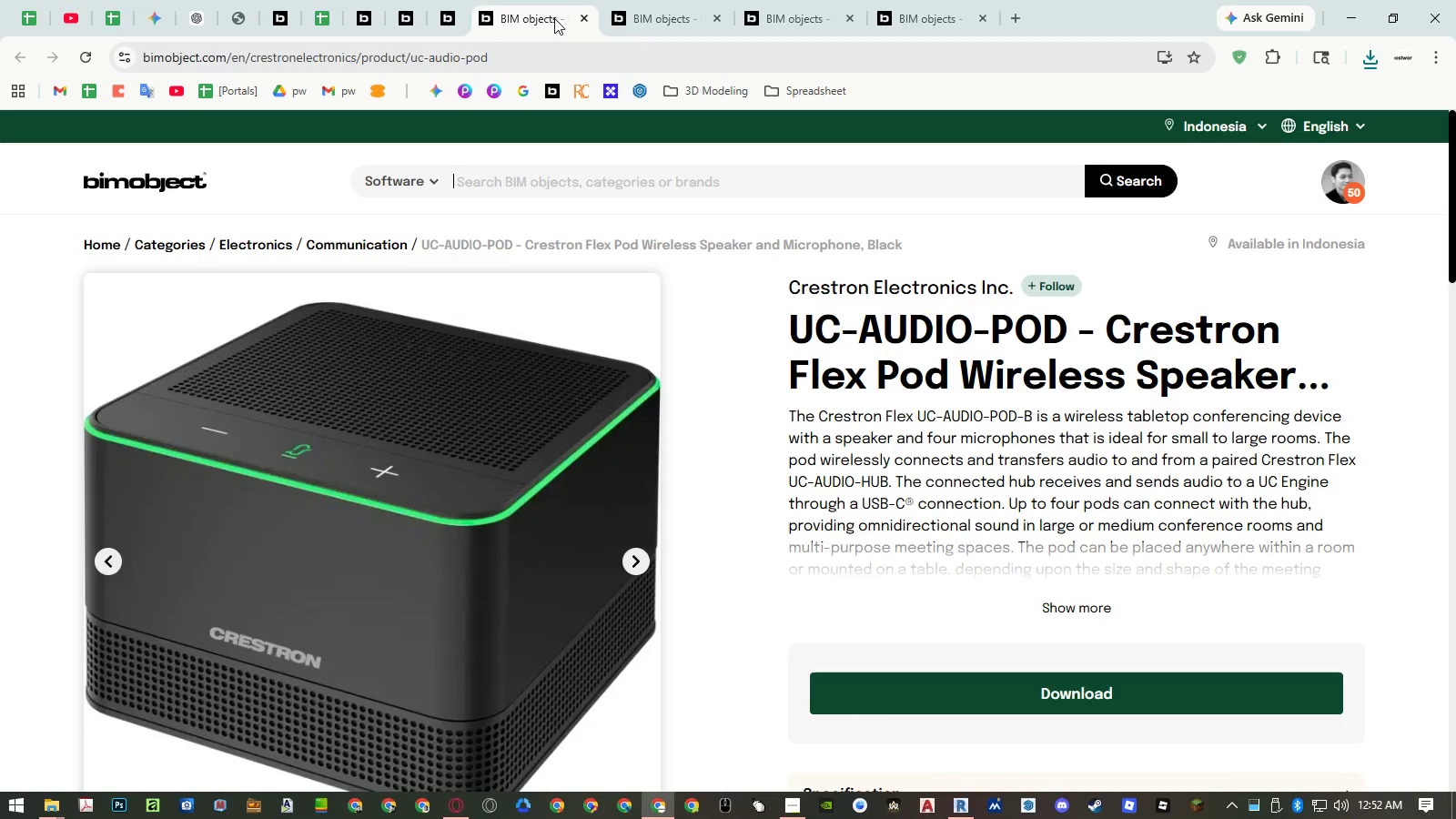 
middle_click([554, 18])
 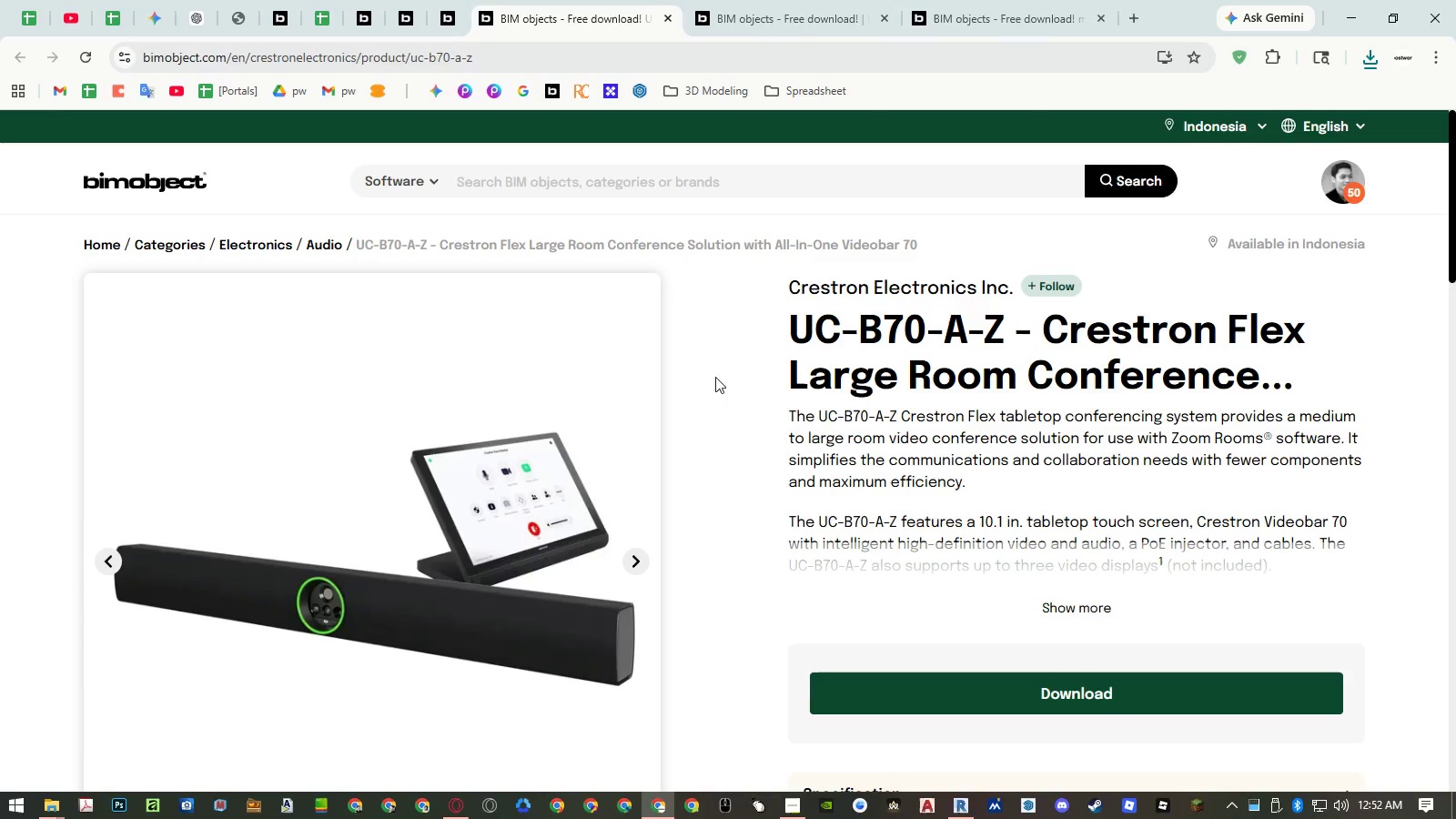 
scroll: coordinate [758, 388], scroll_direction: down, amount: 2.0
 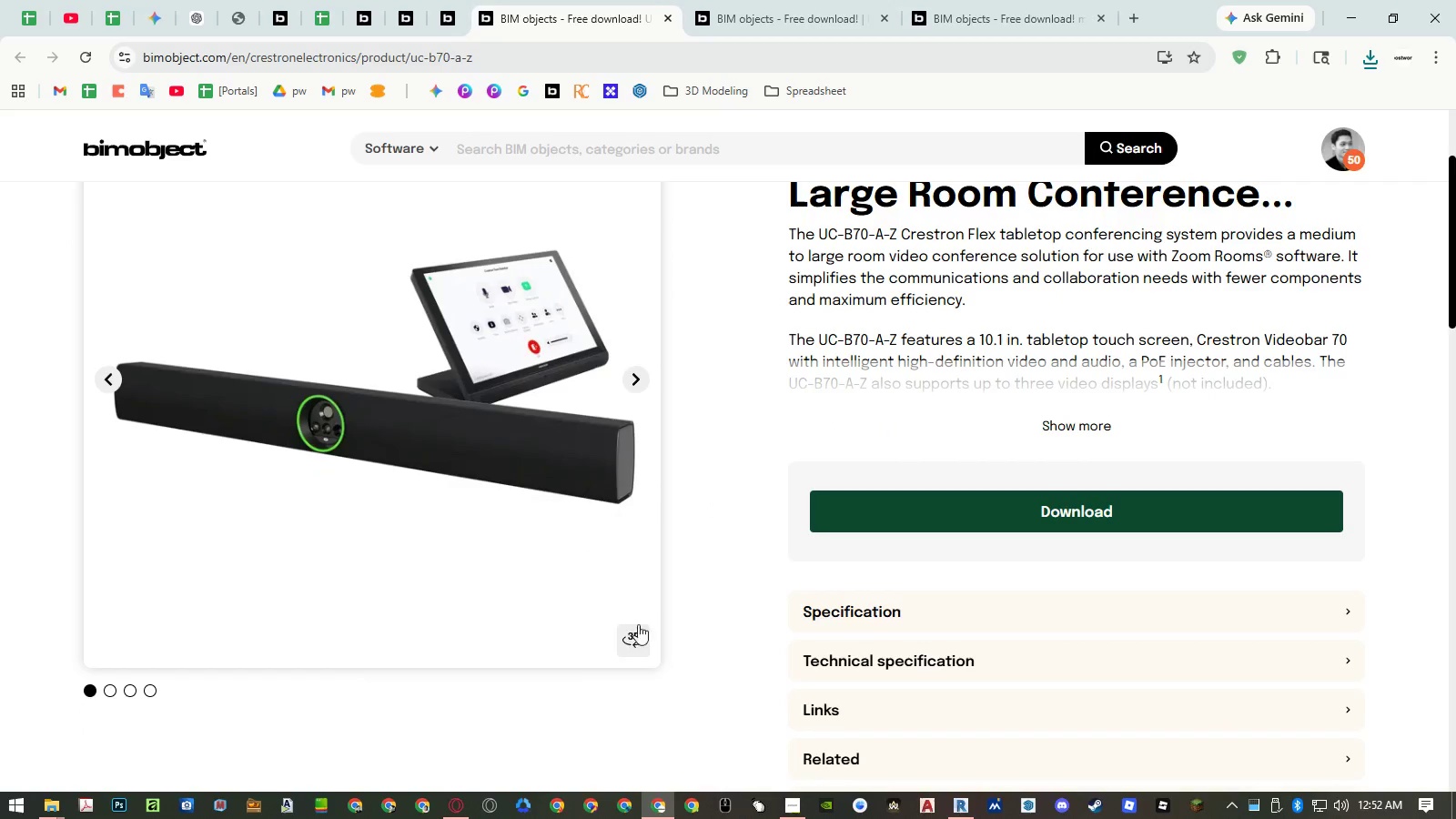 
left_click([632, 638])
 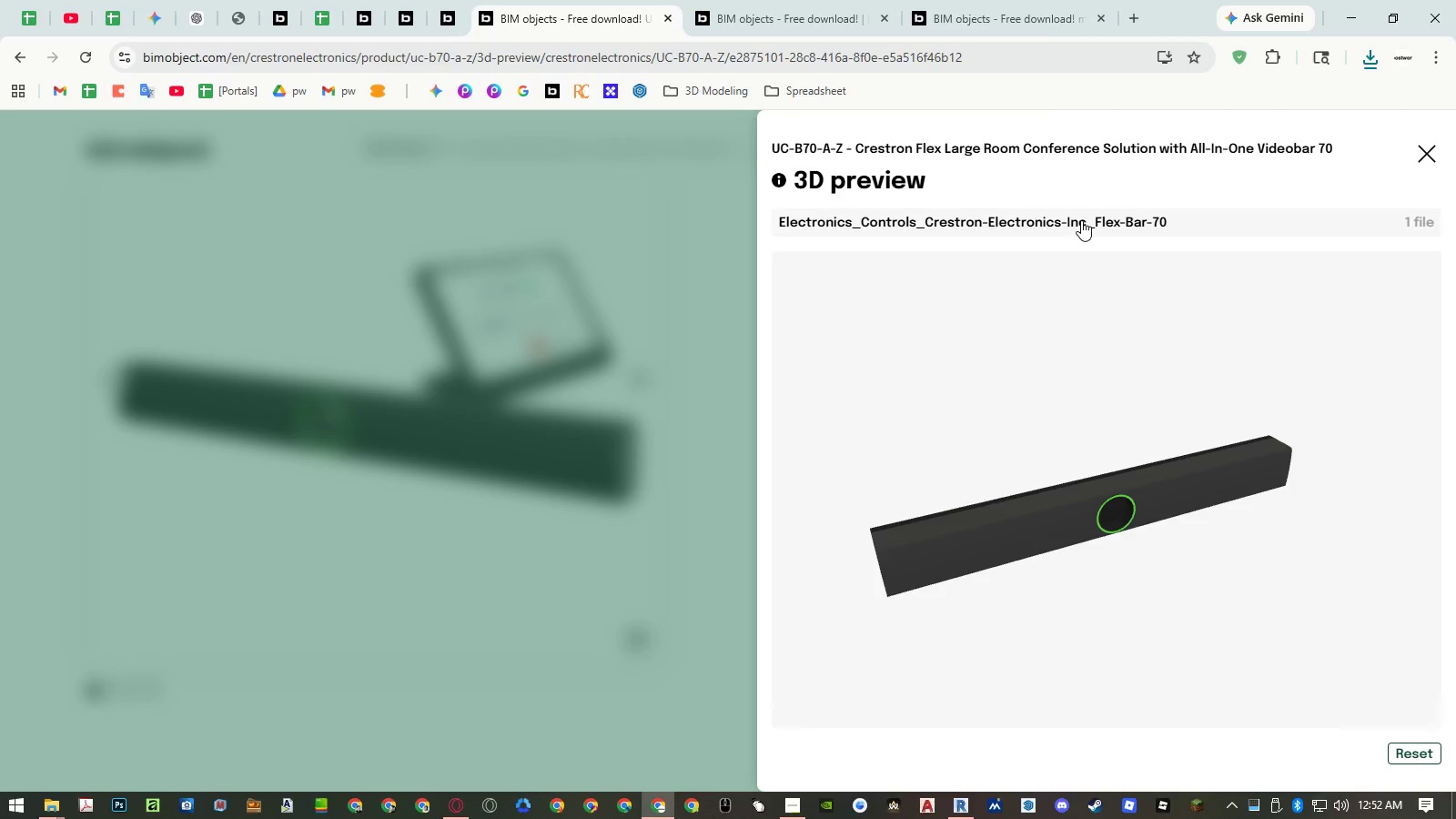 
left_click([688, 377])
 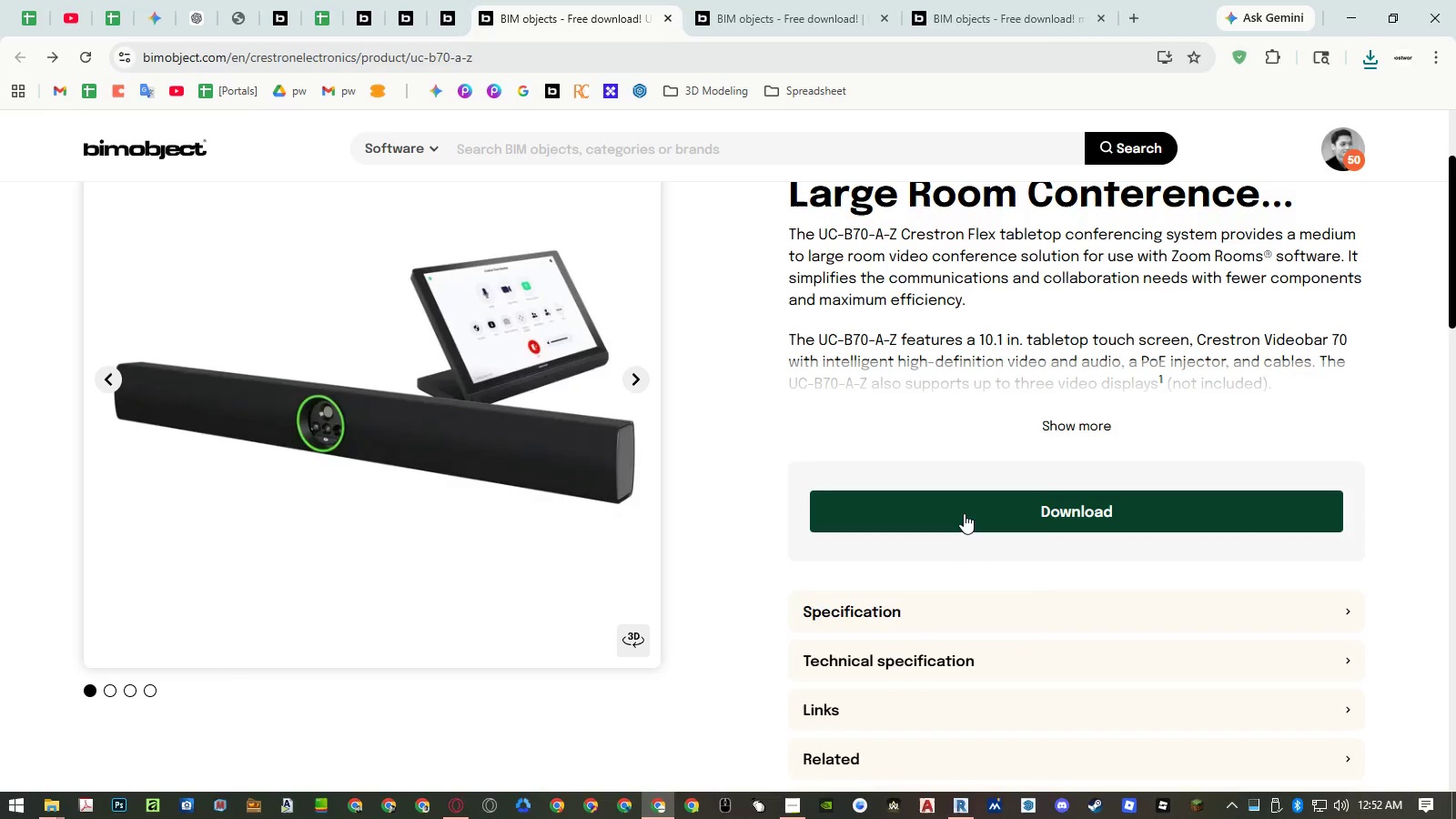 
left_click([960, 521])
 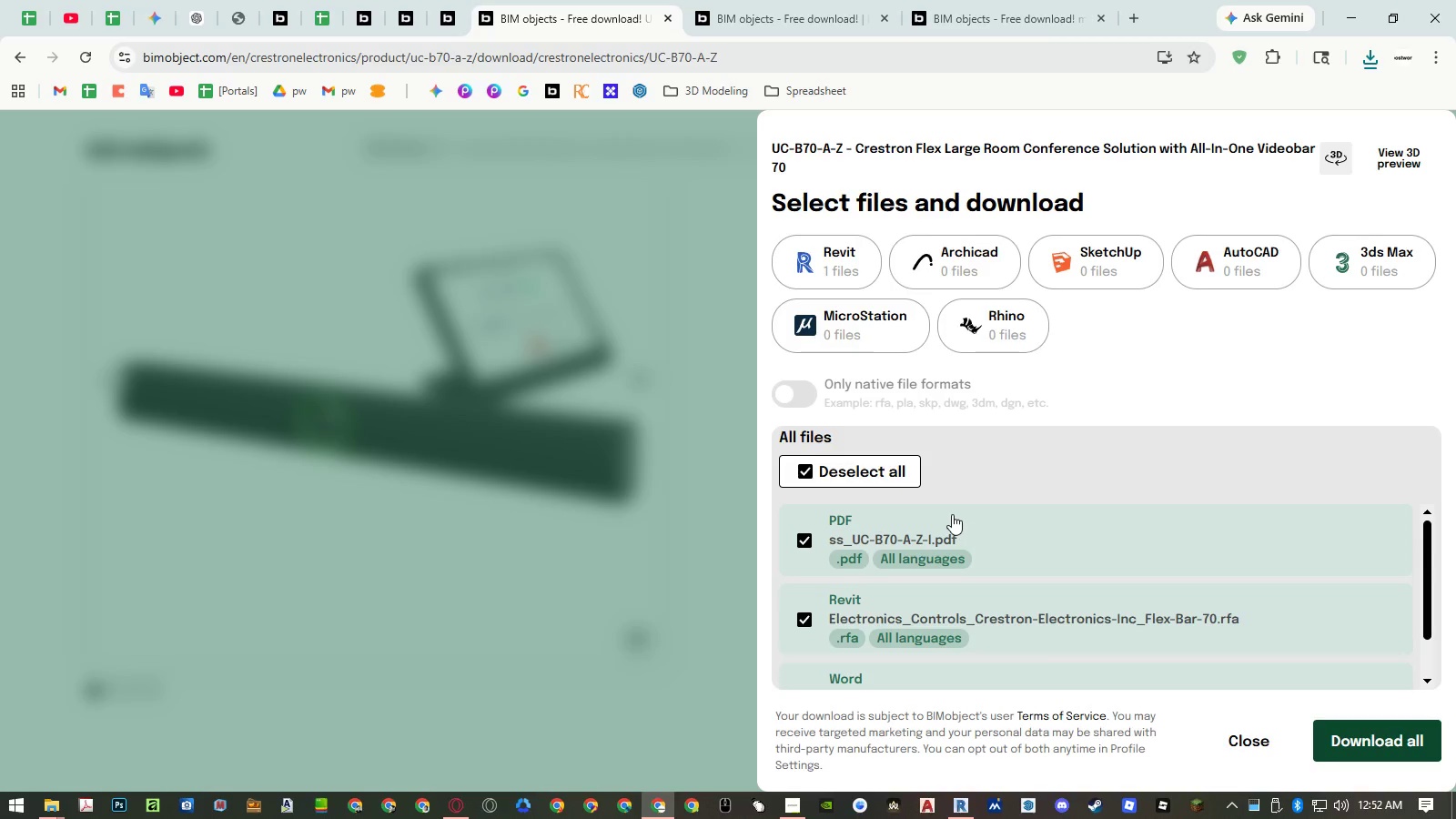 
left_click([838, 272])
 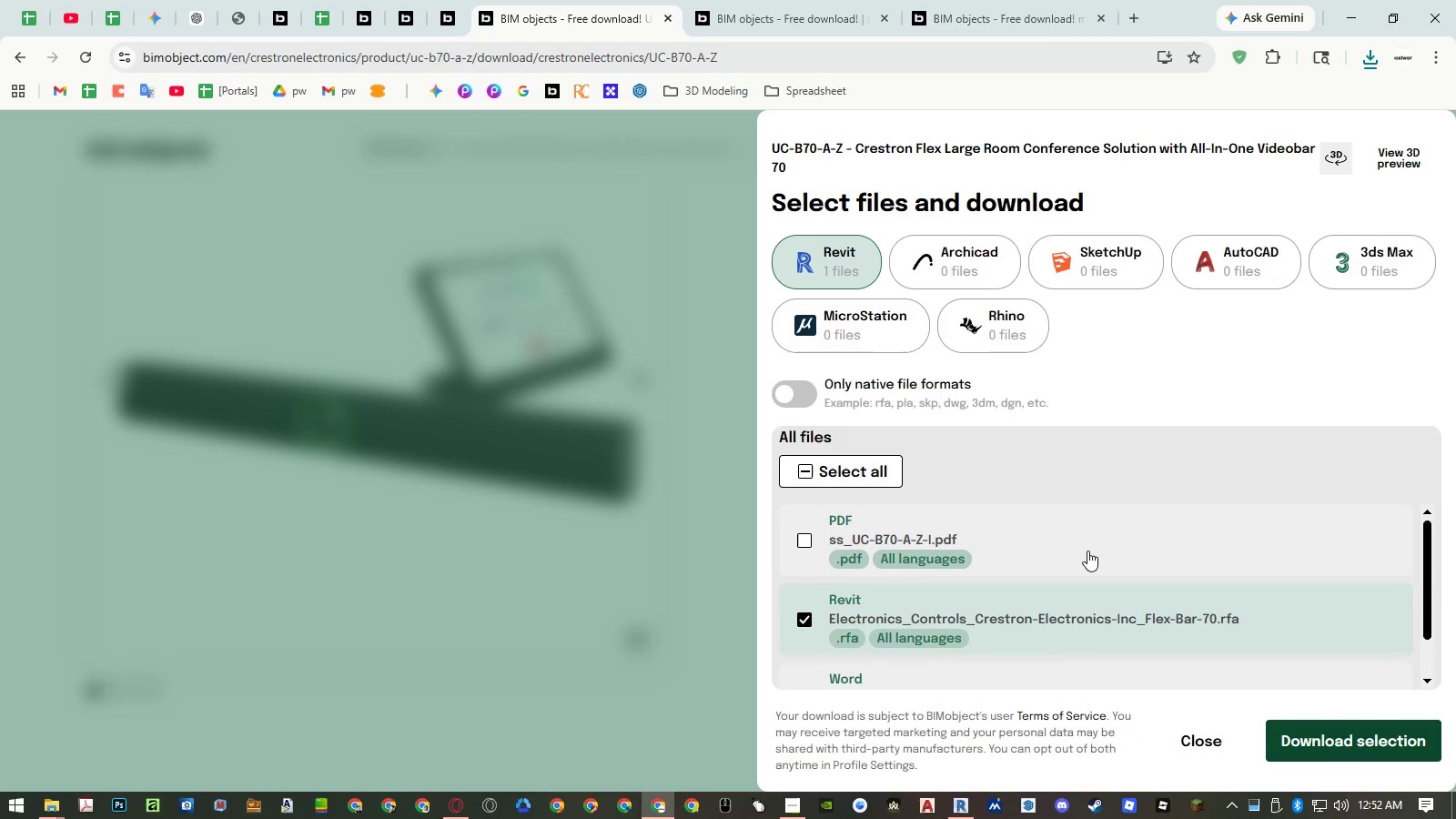 
scroll: coordinate [1087, 551], scroll_direction: down, amount: 2.0
 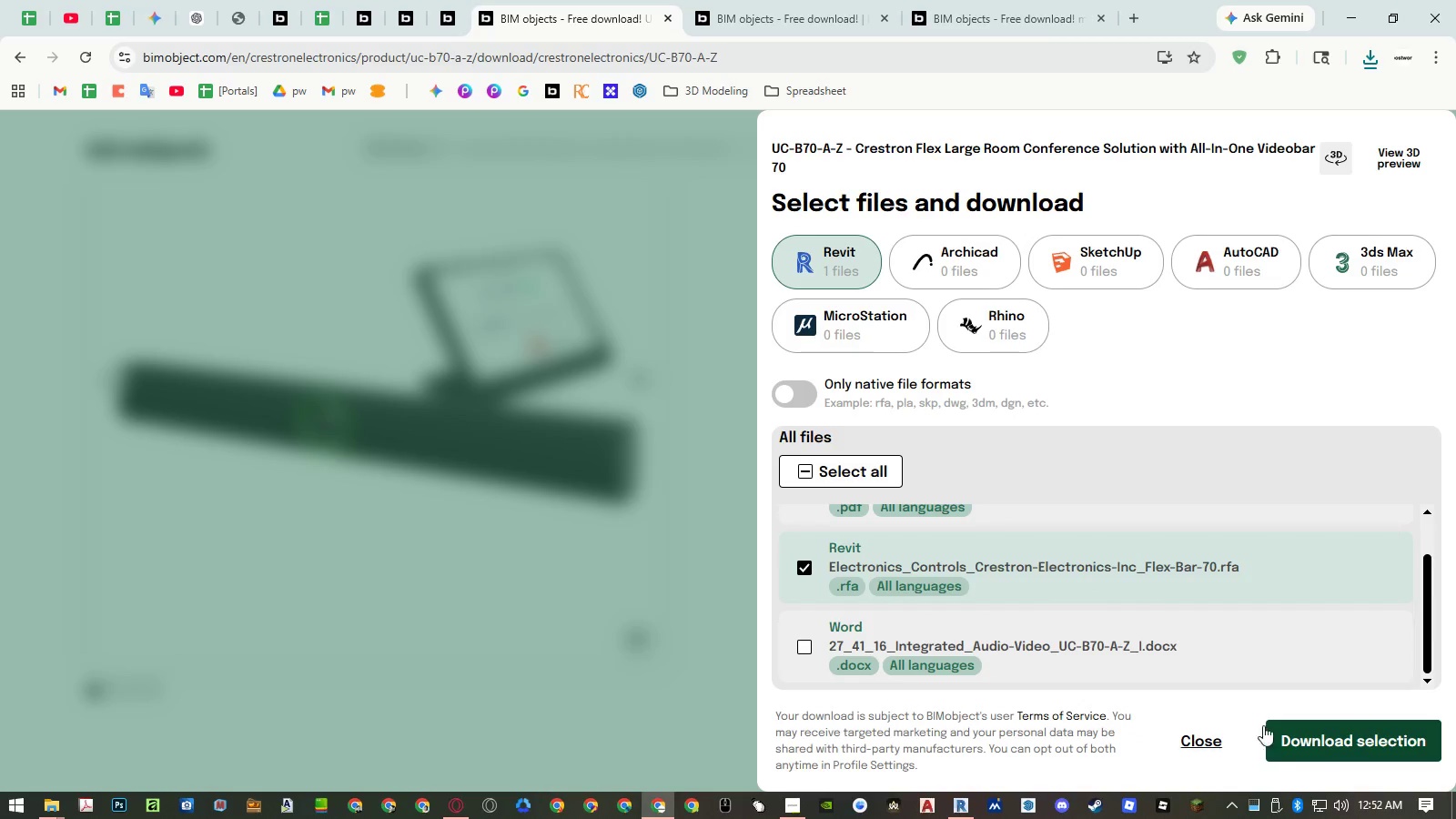 
left_click([1275, 742])
 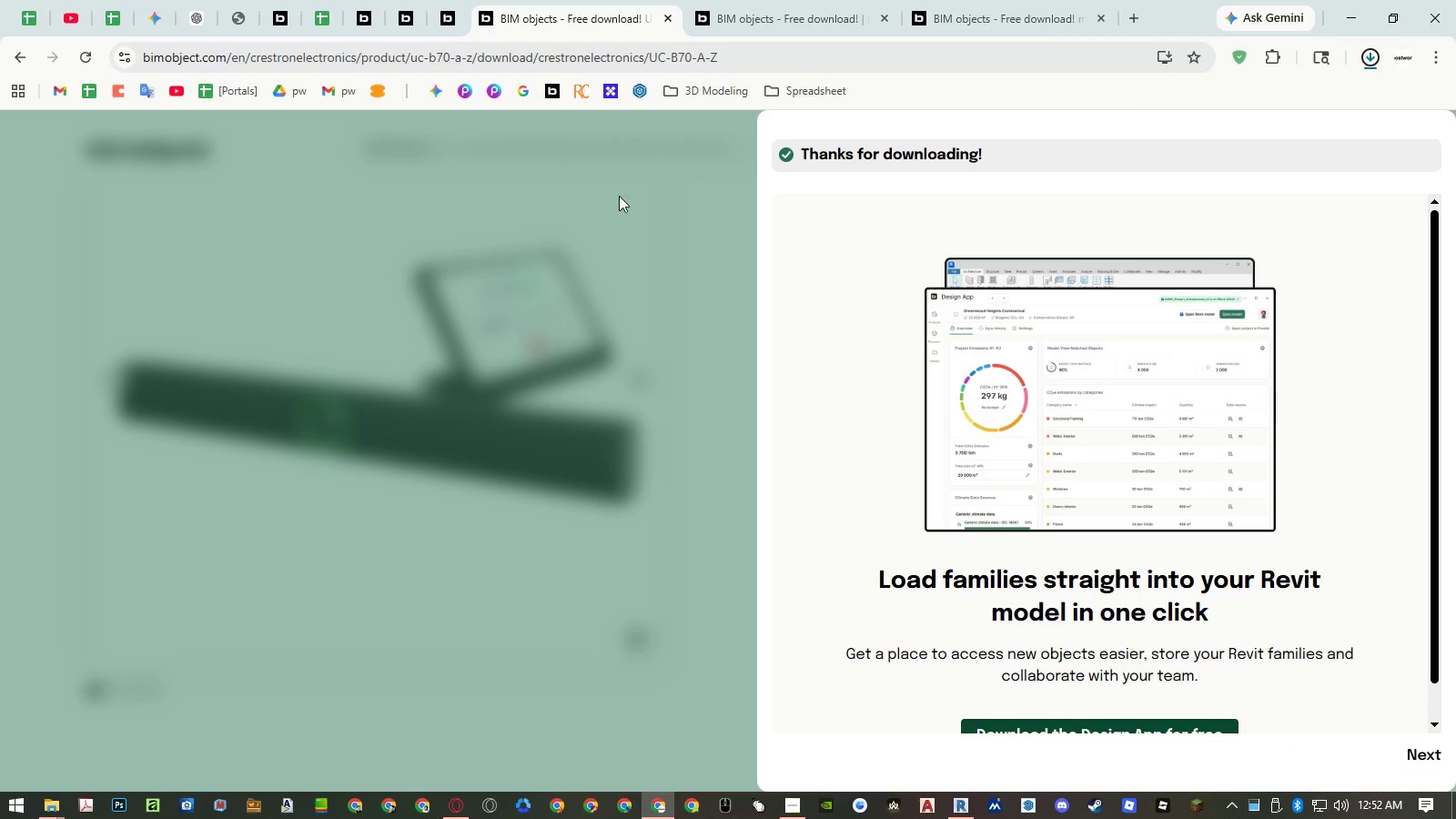 
middle_click([615, 22])
 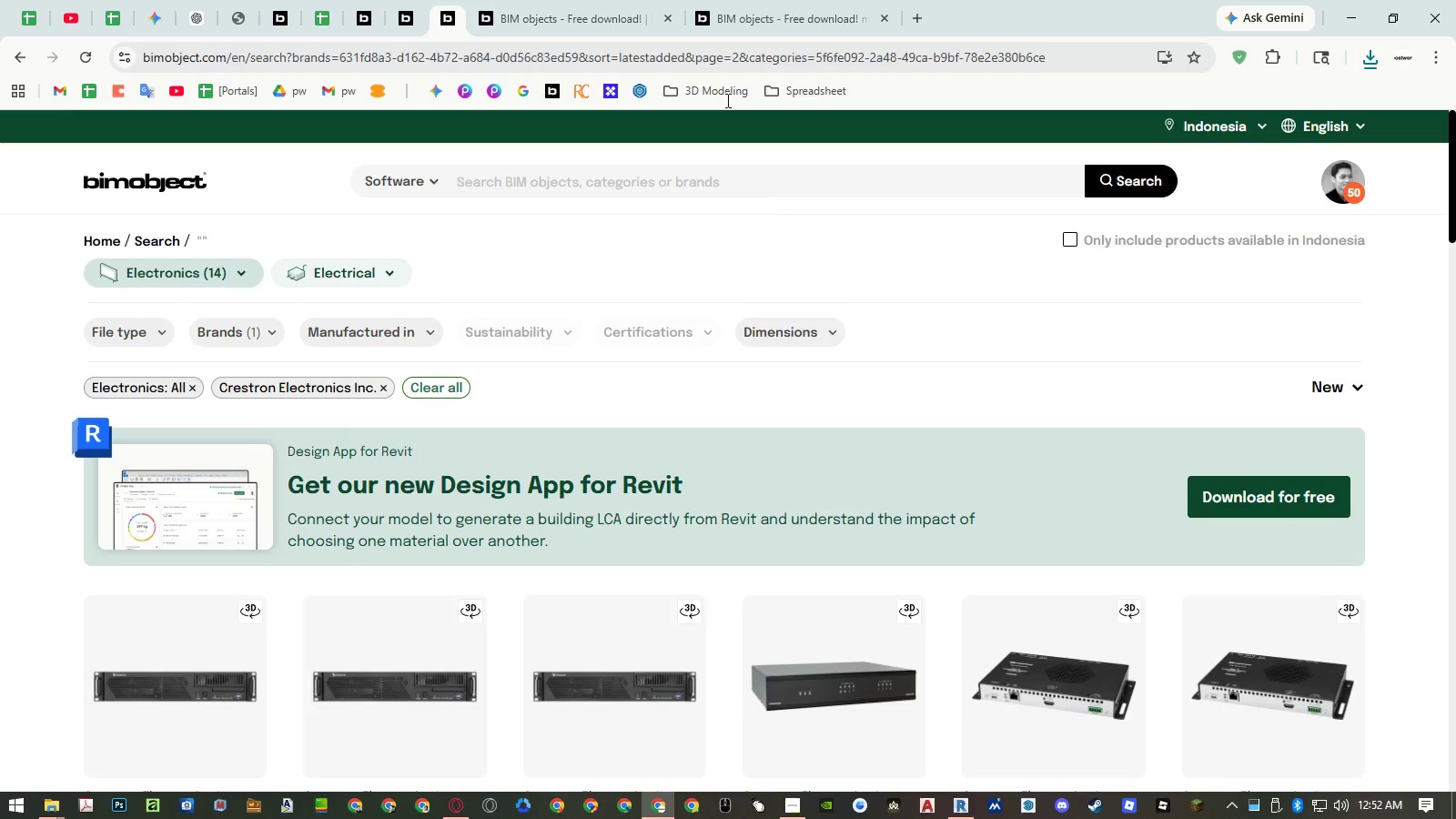 
left_click([602, 26])
 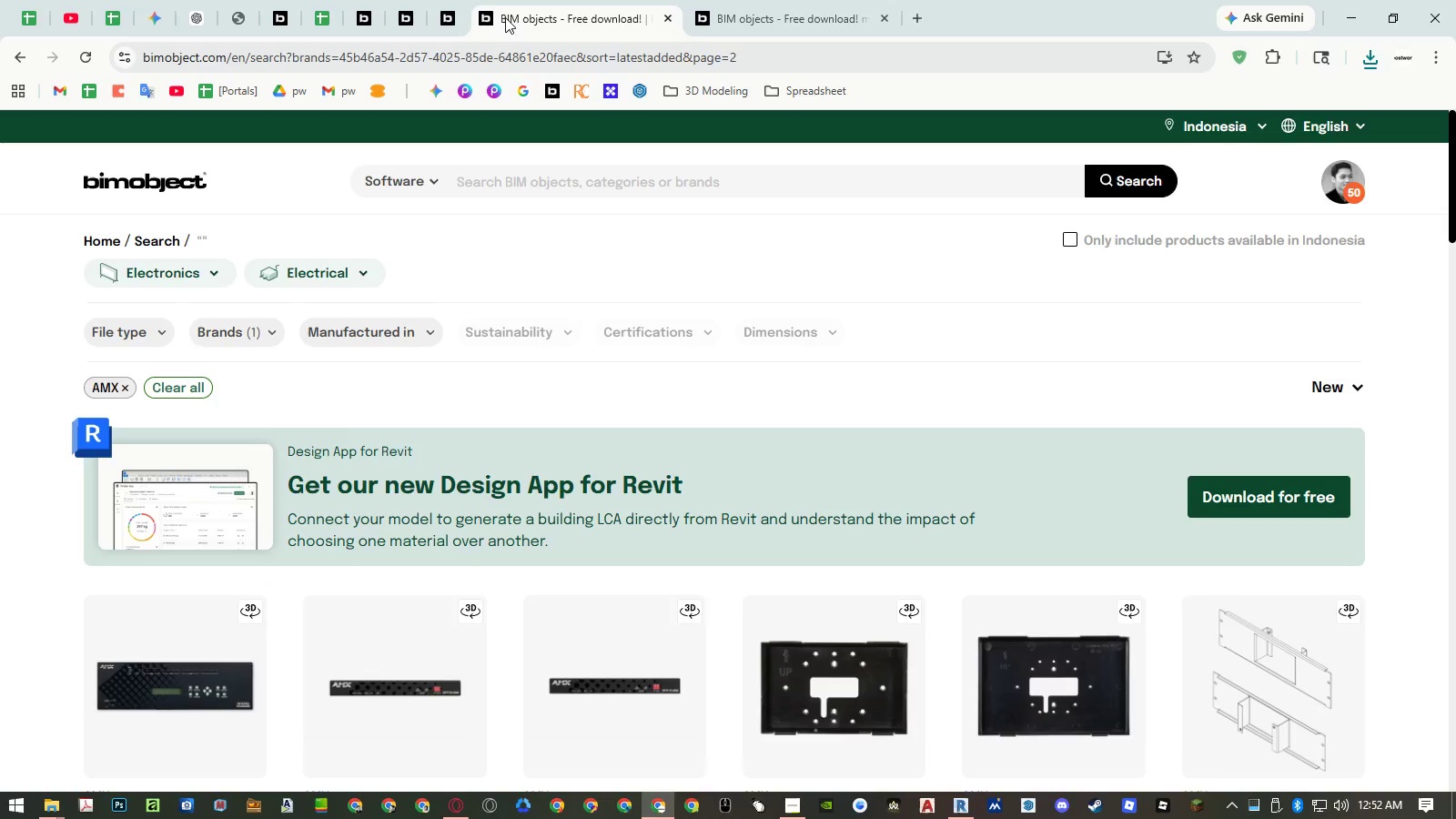 
wait(5.27)
 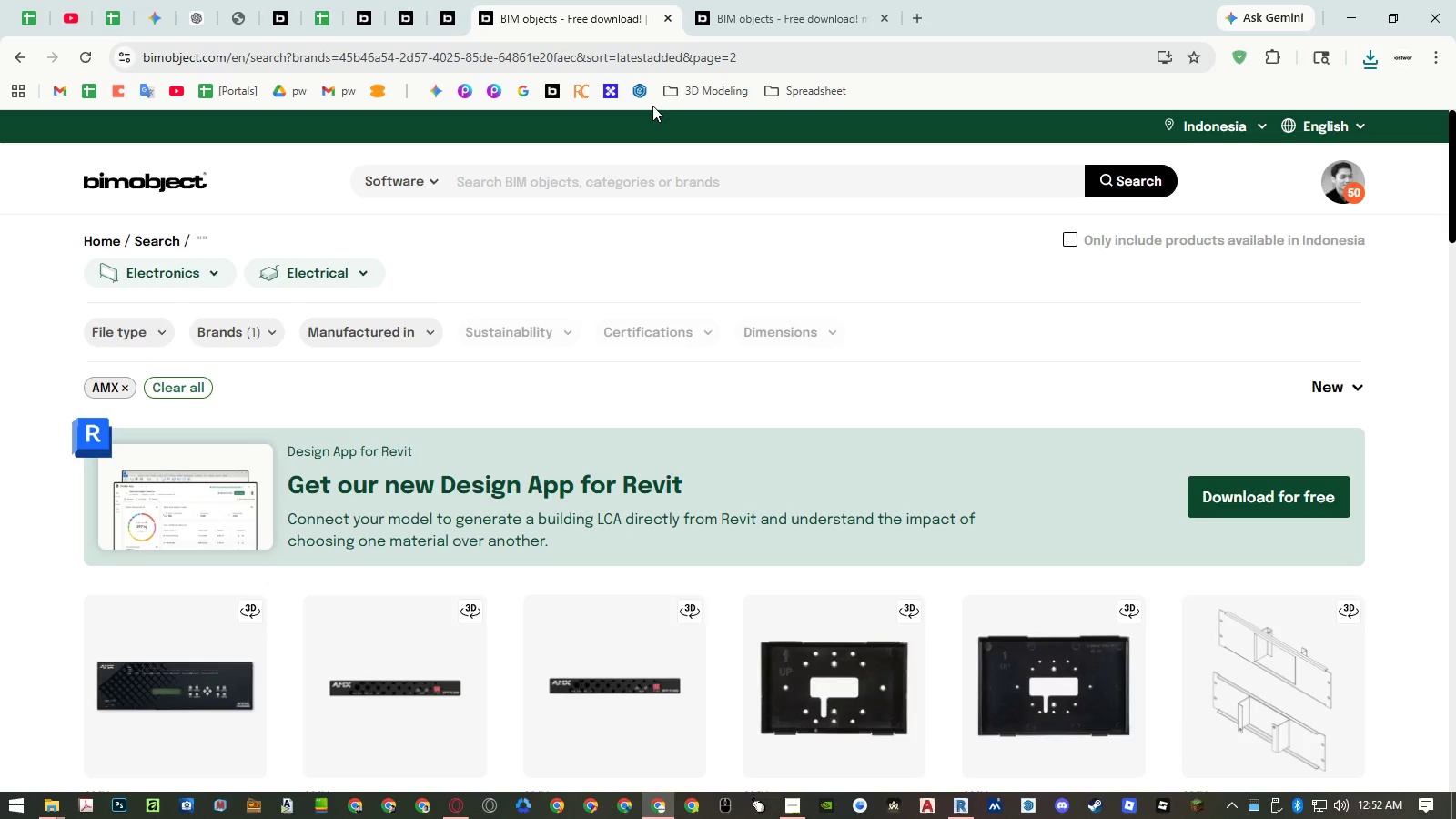 
right_click([510, 17])
 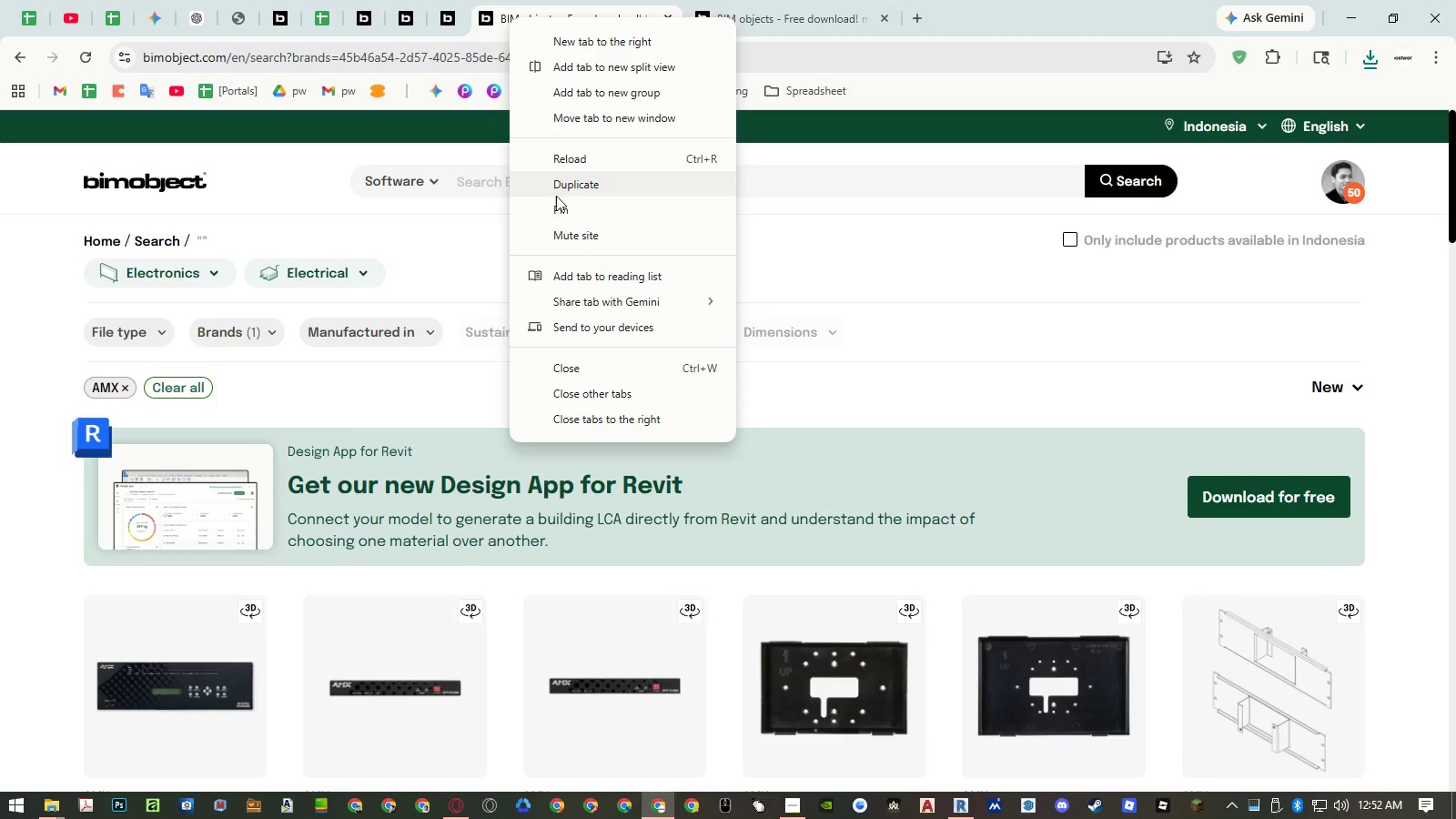 
left_click([557, 208])
 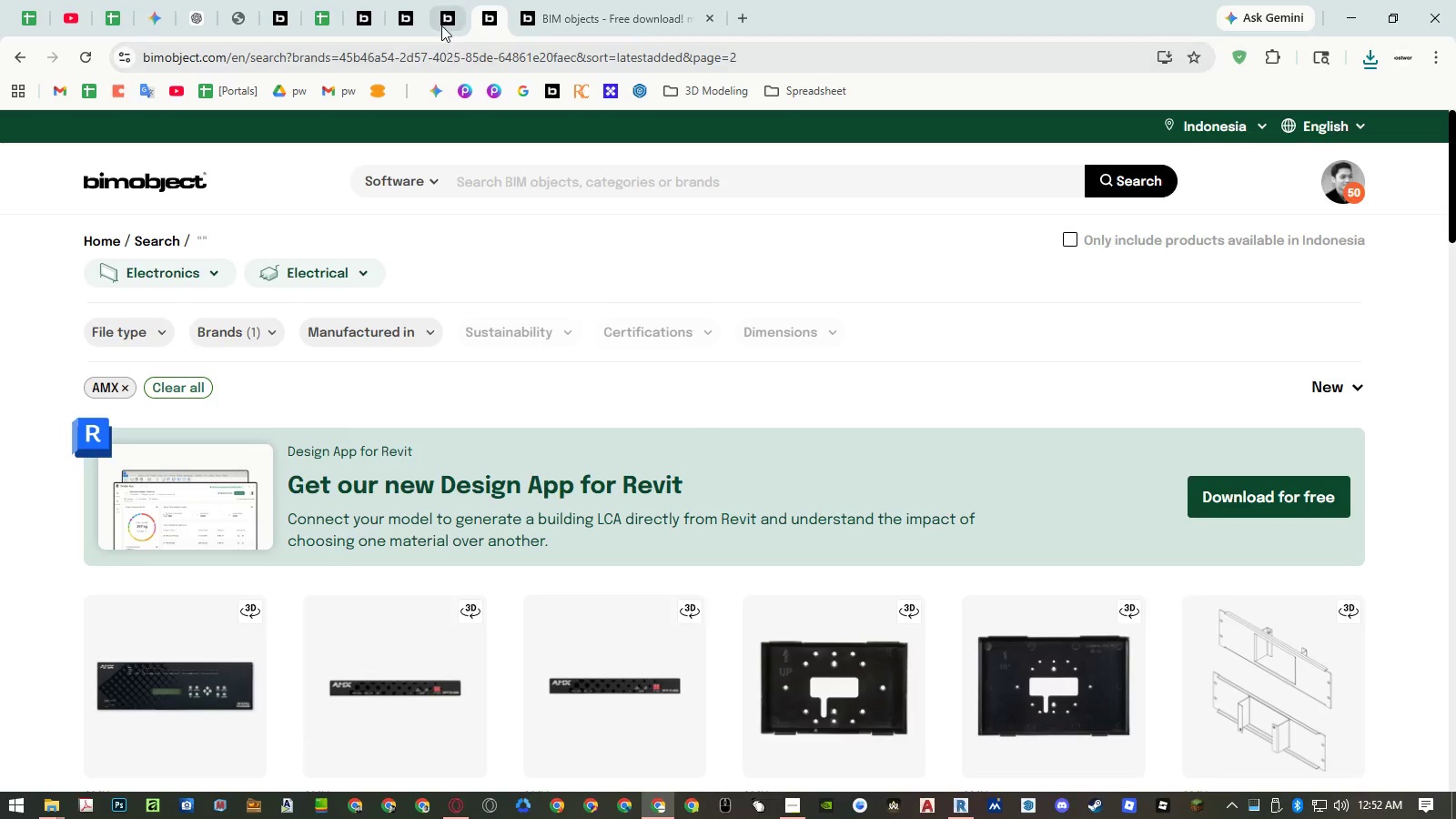 
left_click_drag(start_coordinate=[441, 25], to_coordinate=[489, 24])
 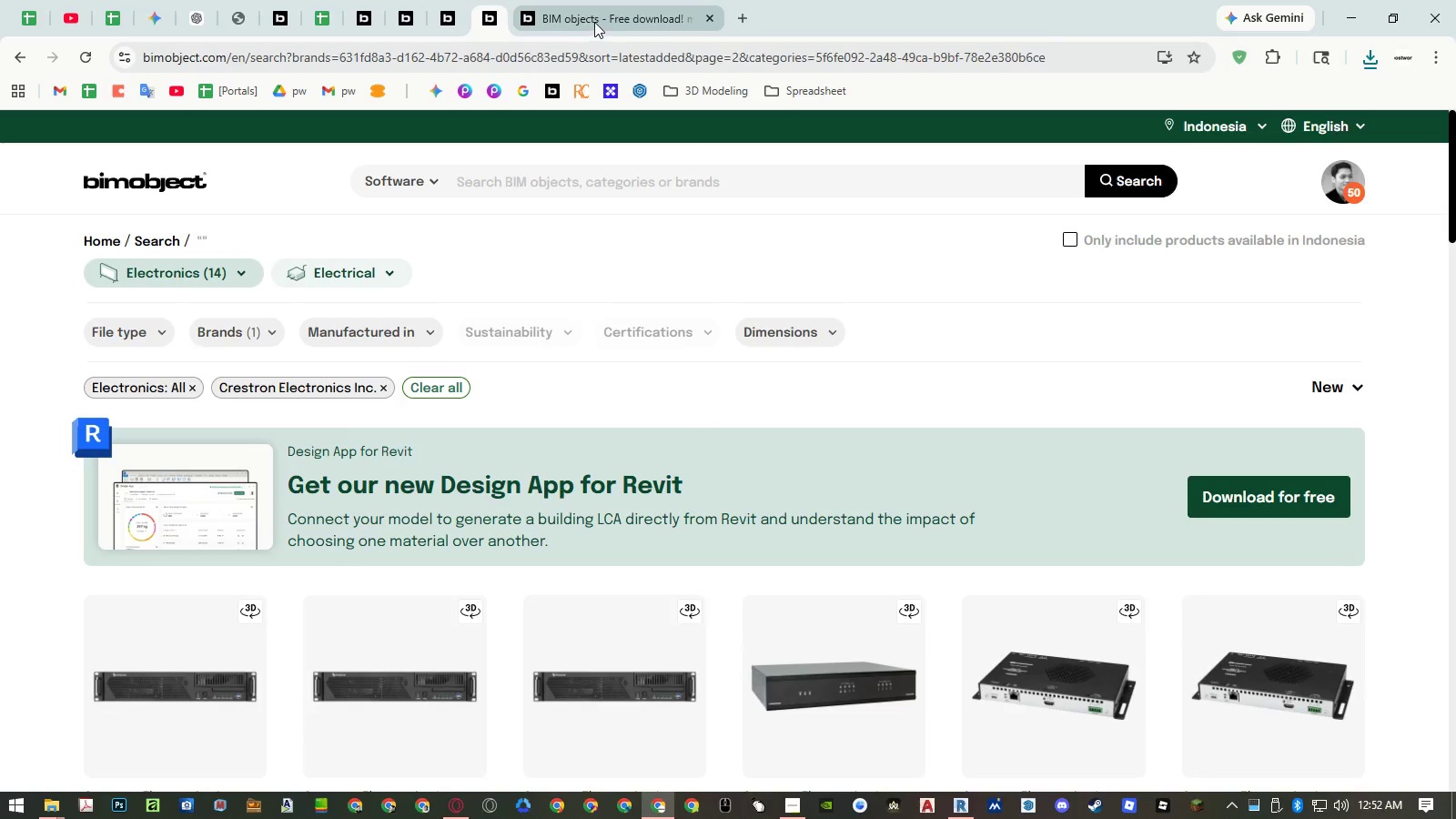 
left_click([602, 20])
 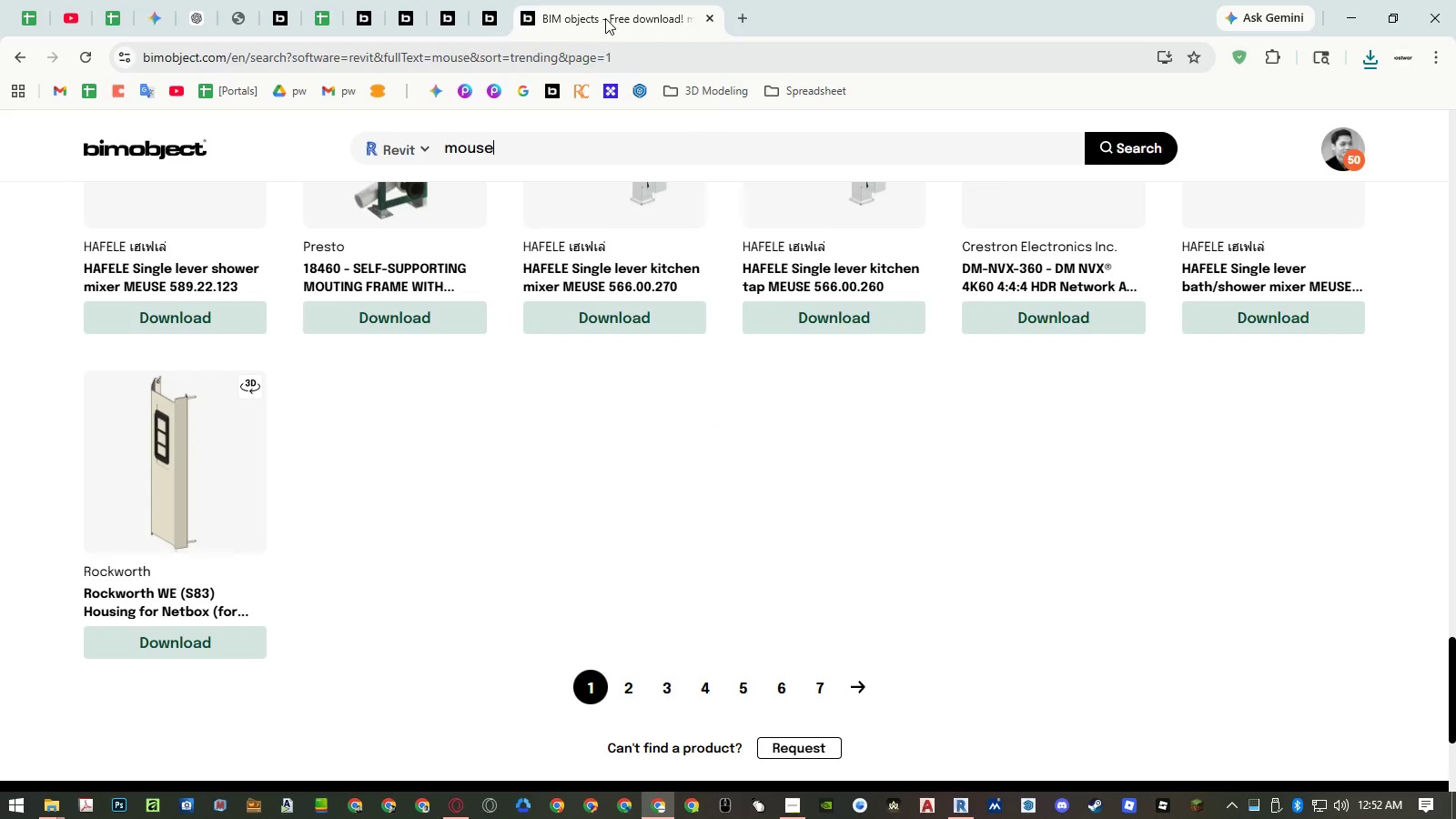 
middle_click([606, 18])
 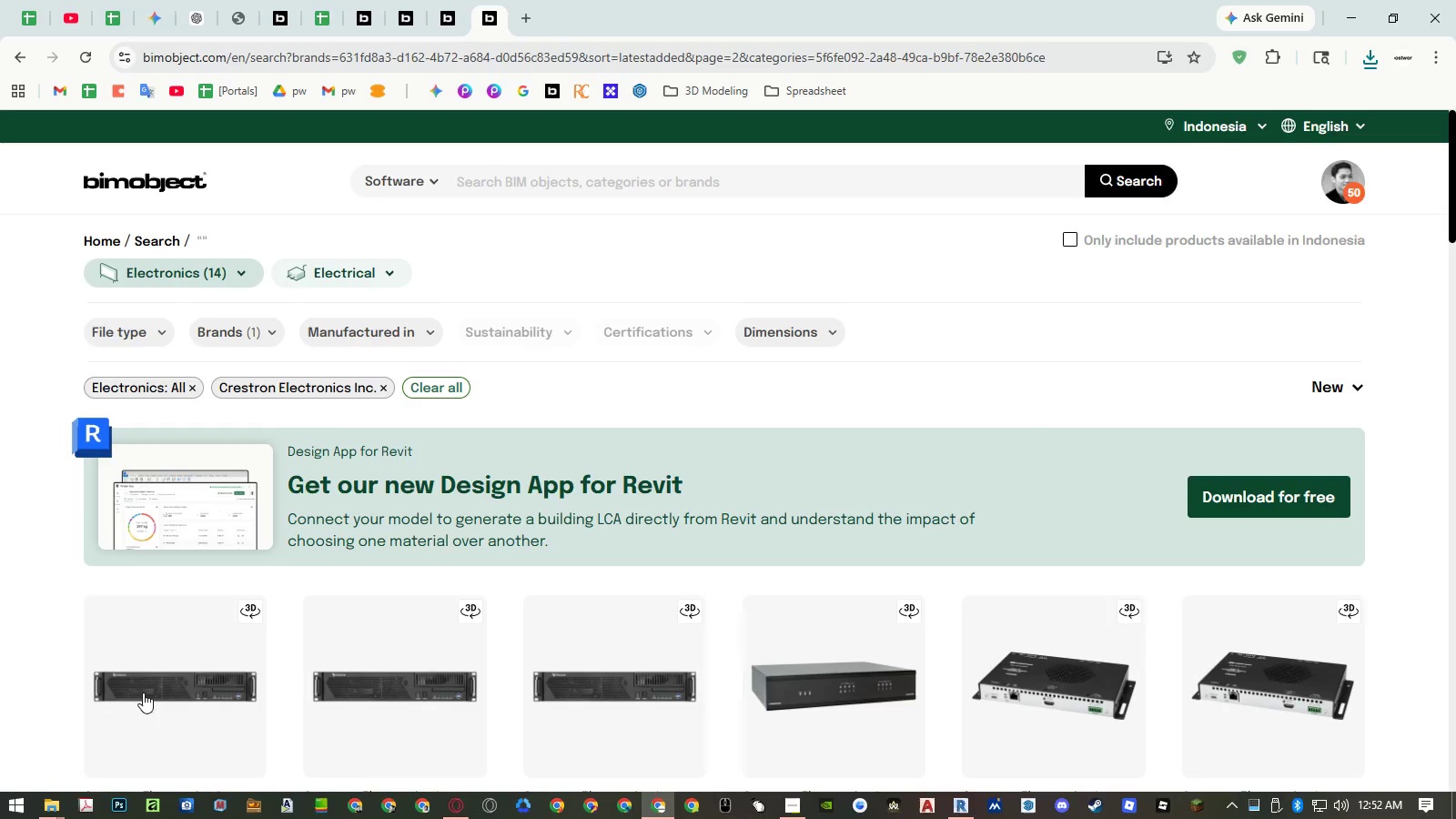 
left_click([56, 798])
 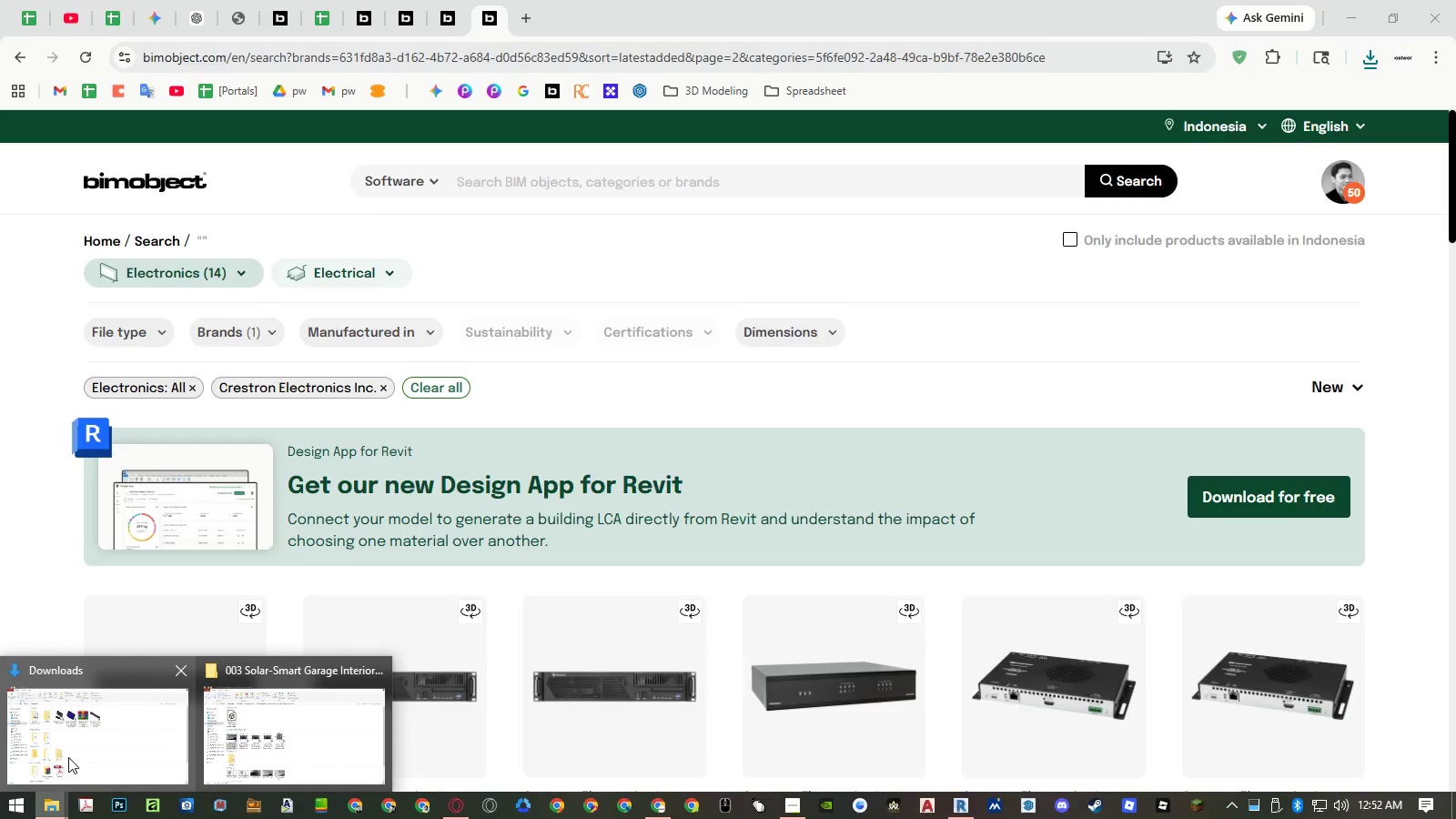 
left_click([68, 757])
 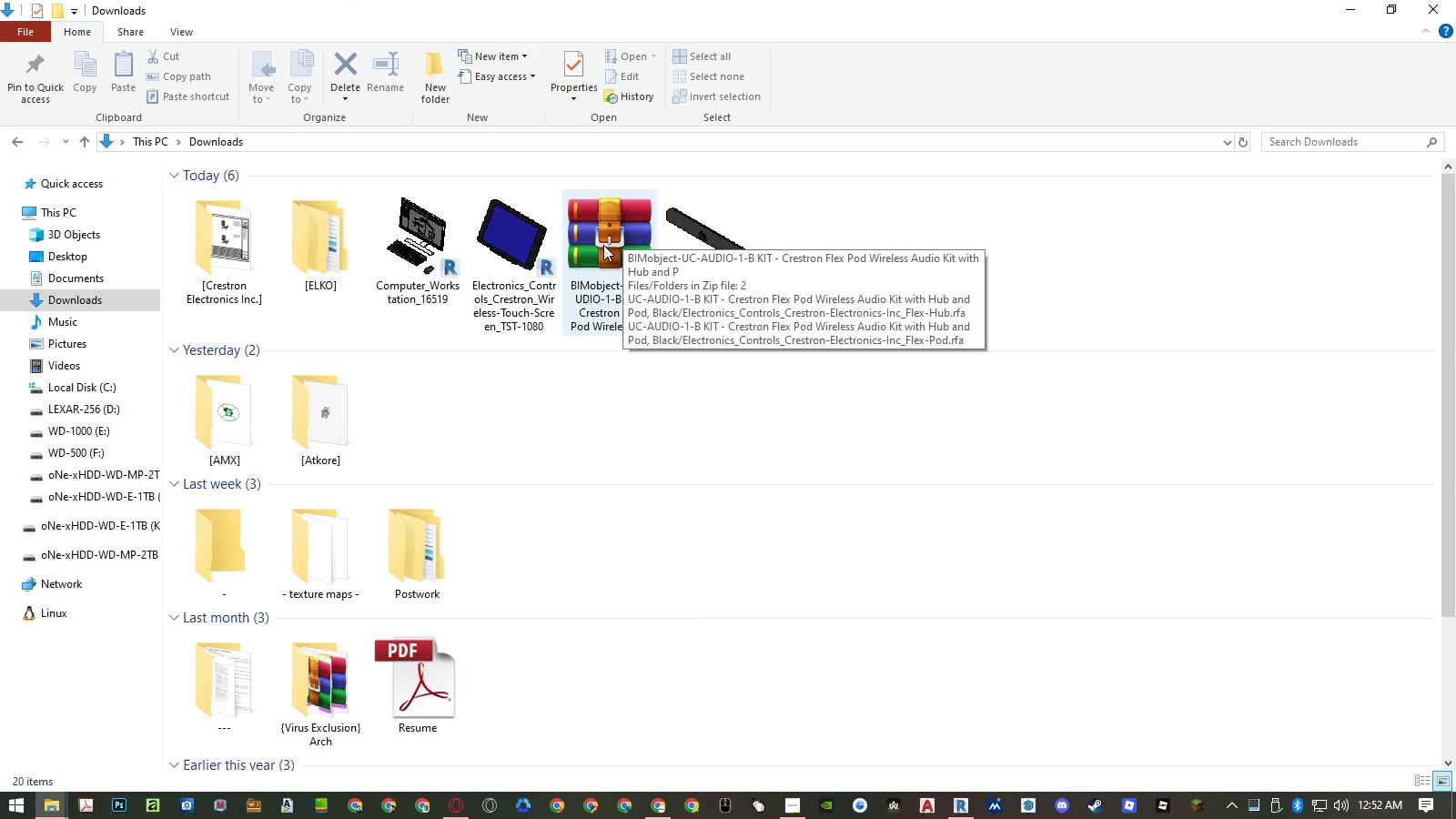 
left_click_drag(start_coordinate=[841, 214], to_coordinate=[430, 251])
 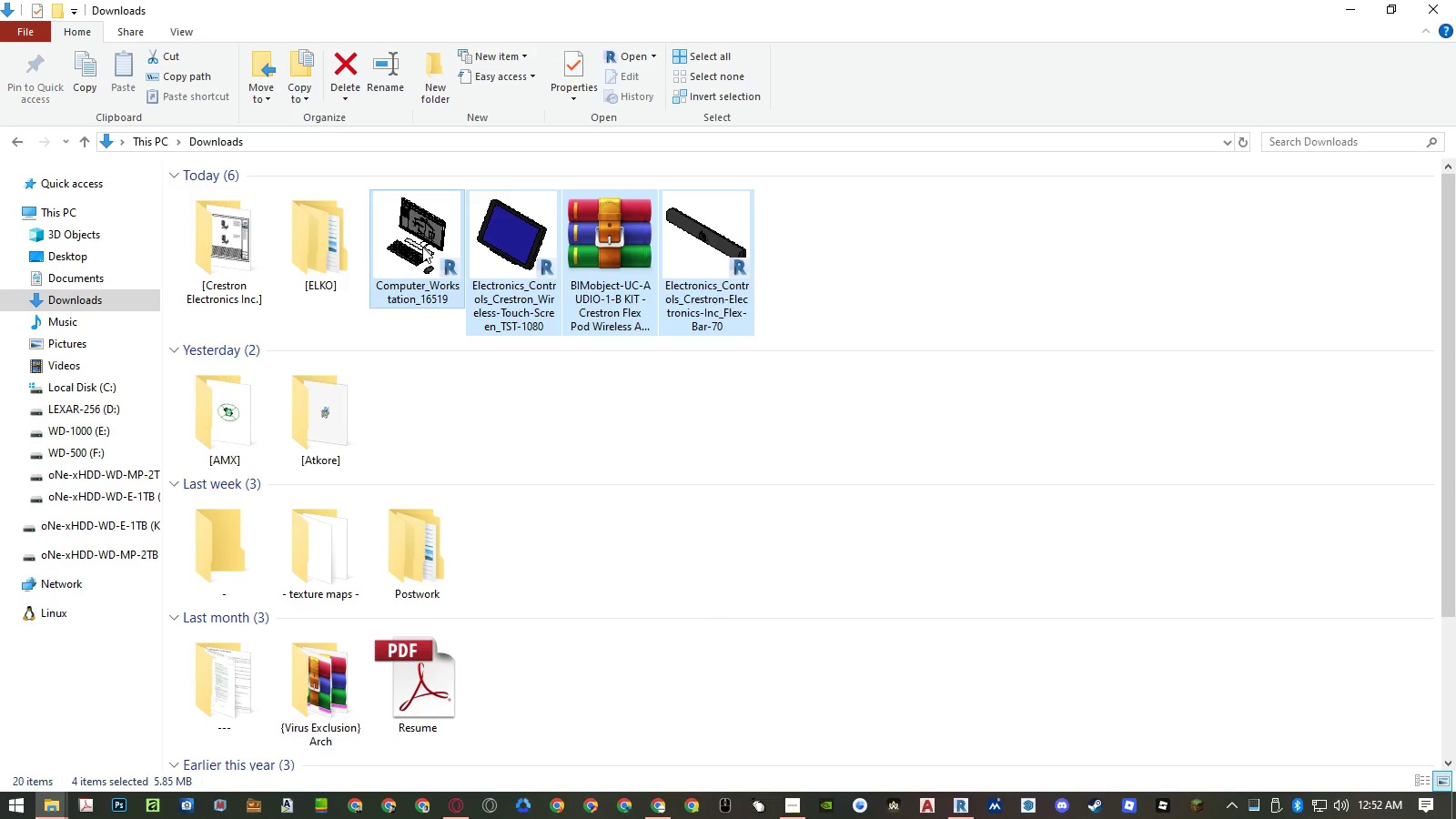 
left_click_drag(start_coordinate=[422, 247], to_coordinate=[243, 252])
 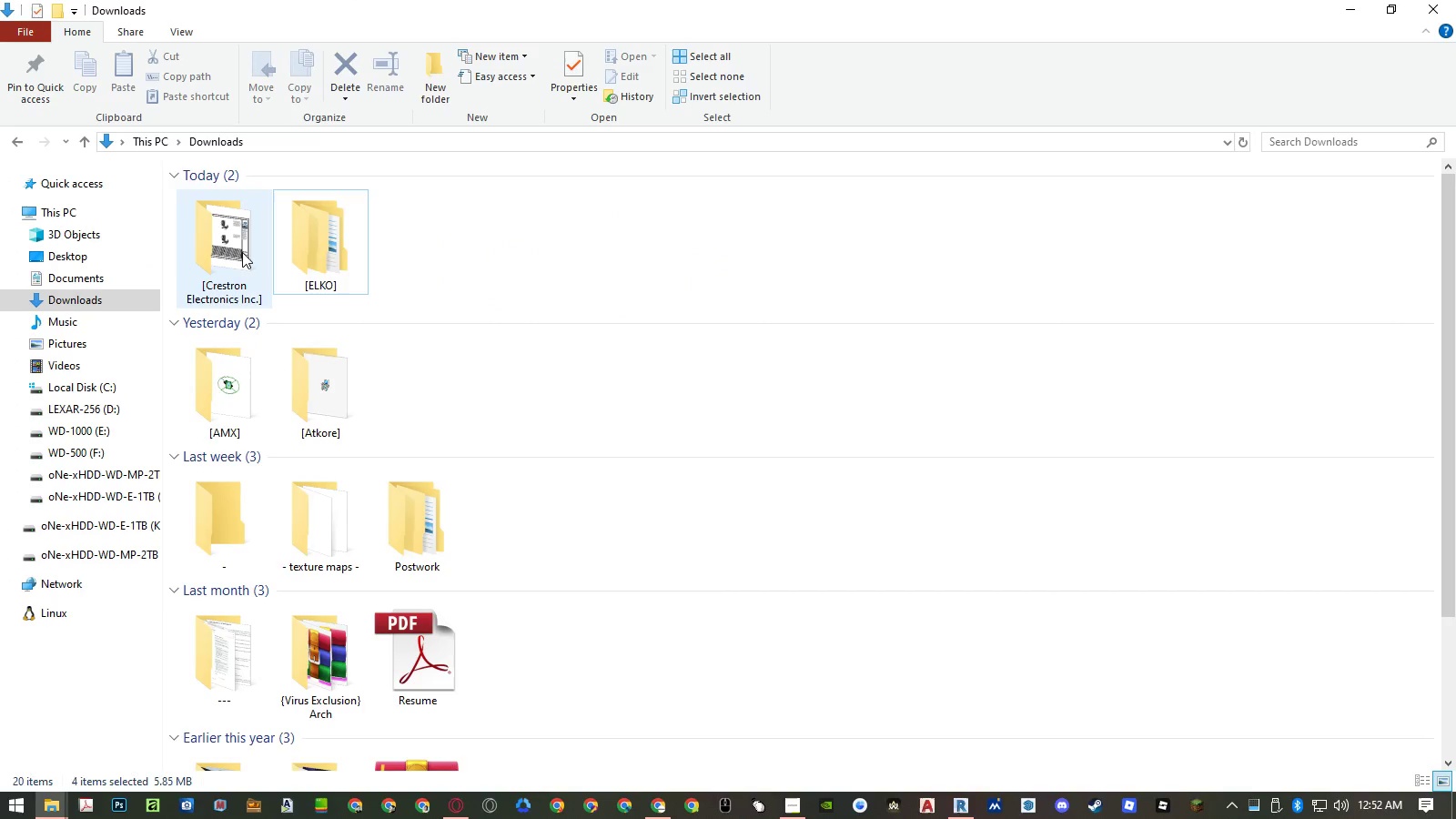 
double_click([242, 252])
 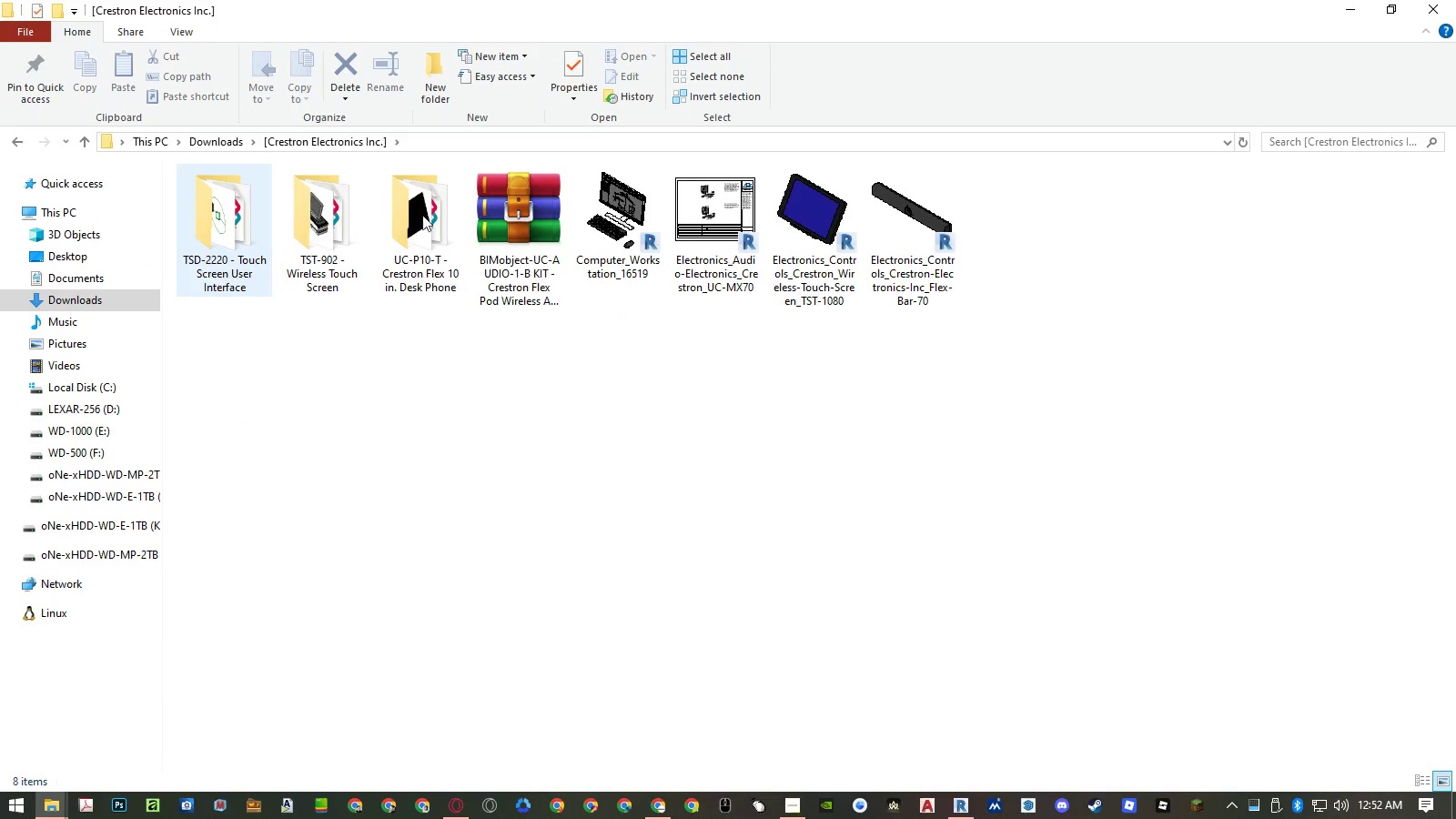 
left_click([509, 212])
 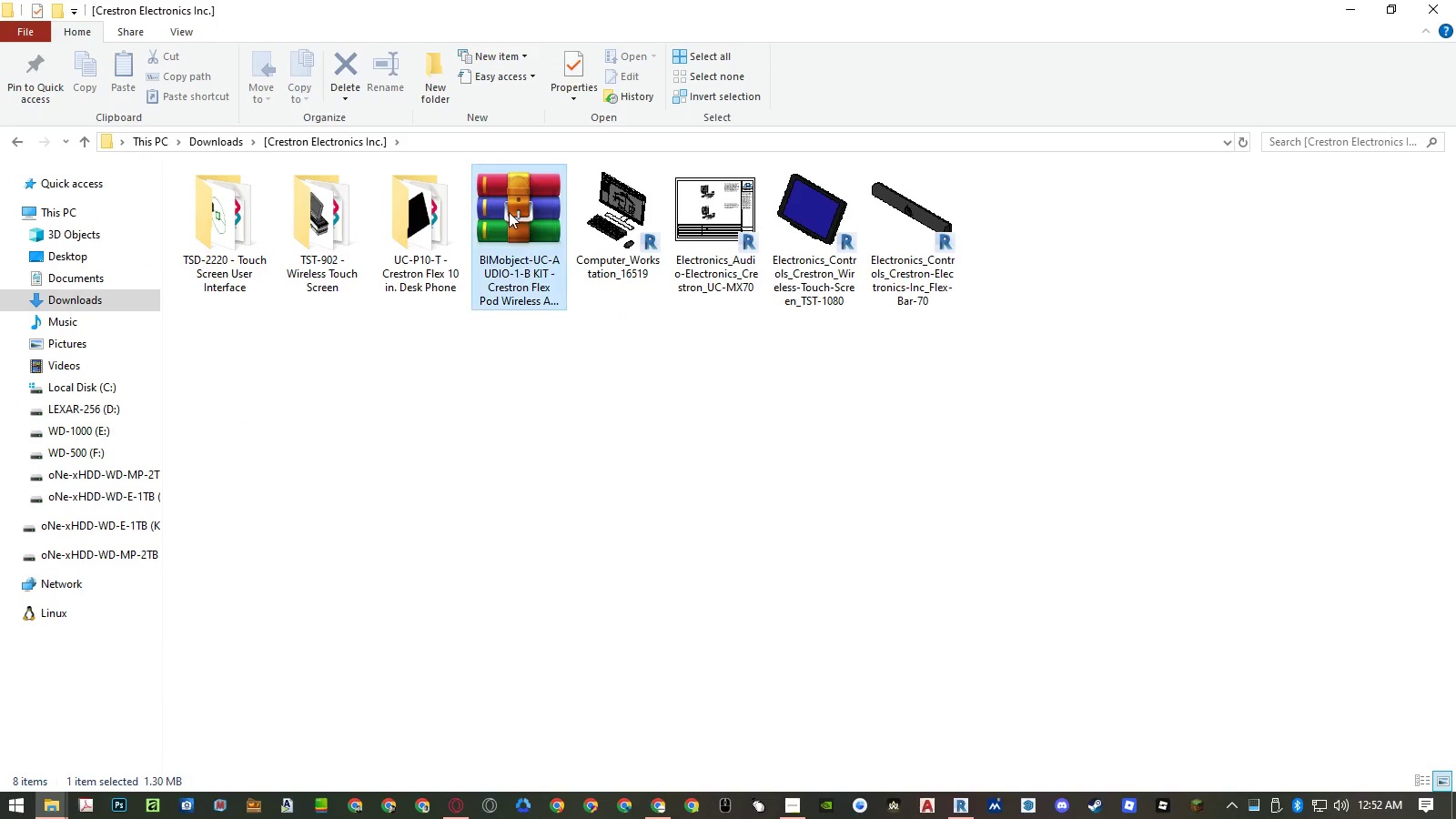 
right_click([509, 212])
 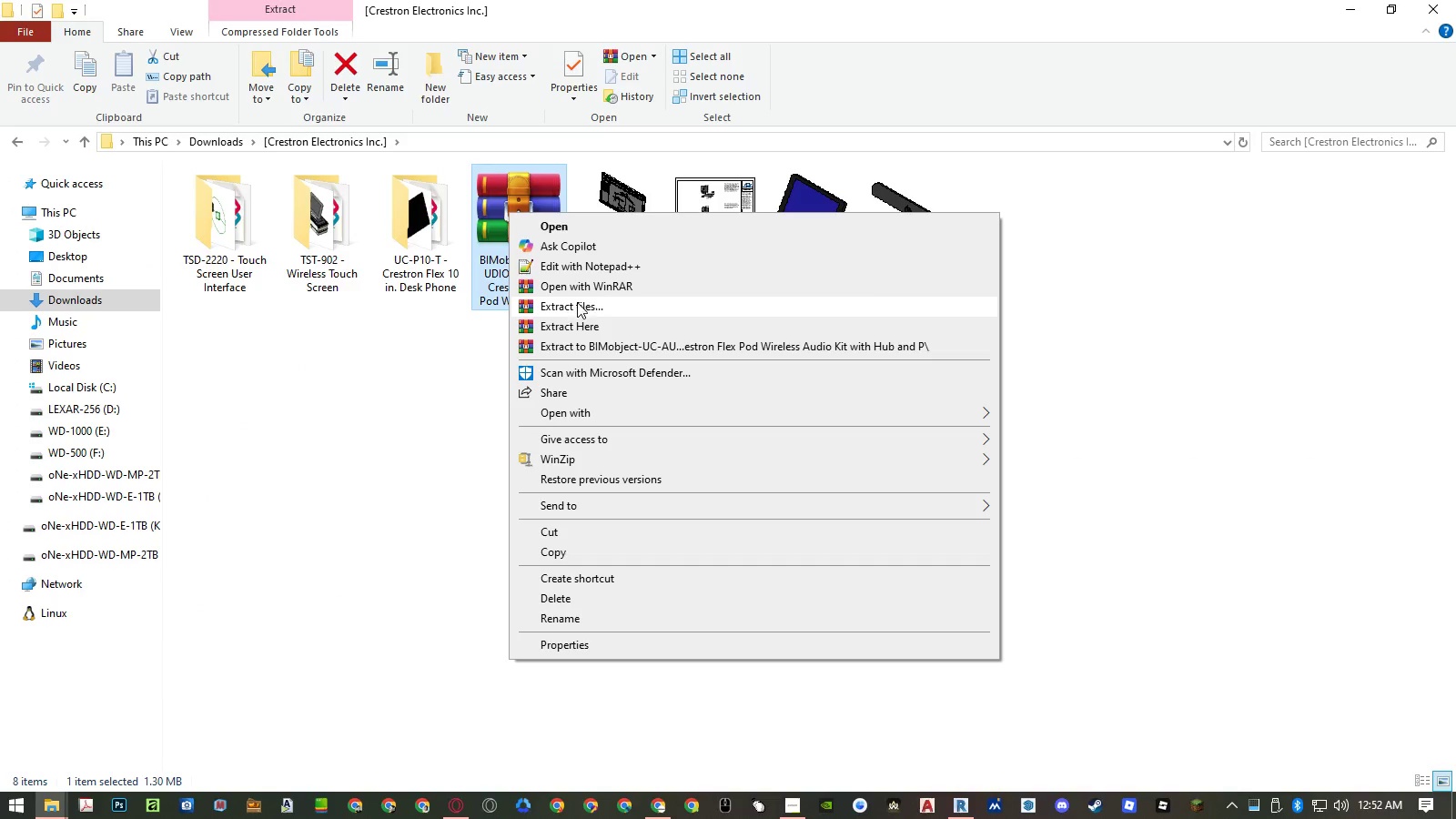 
left_click([578, 319])
 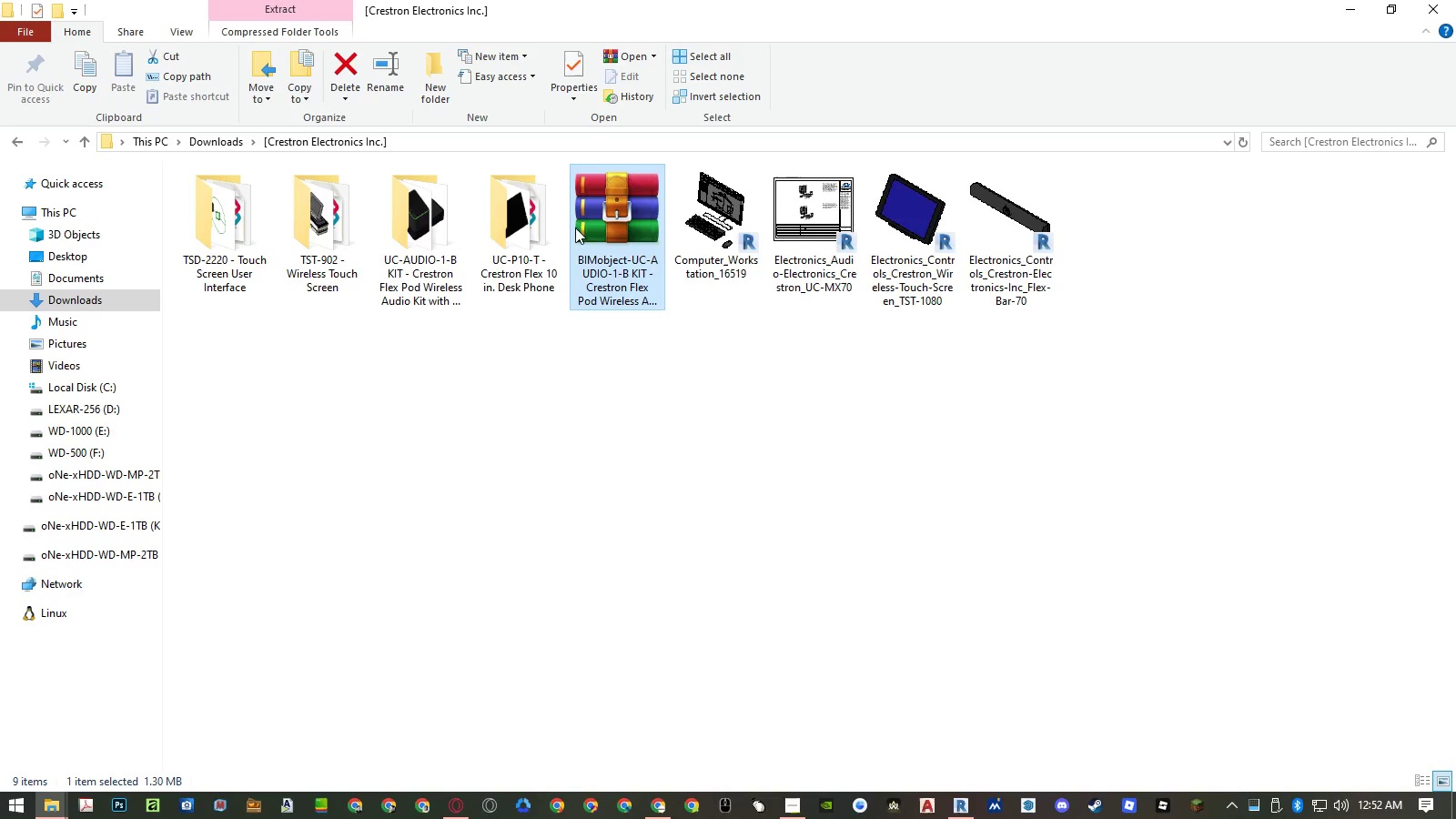 
left_click([612, 210])
 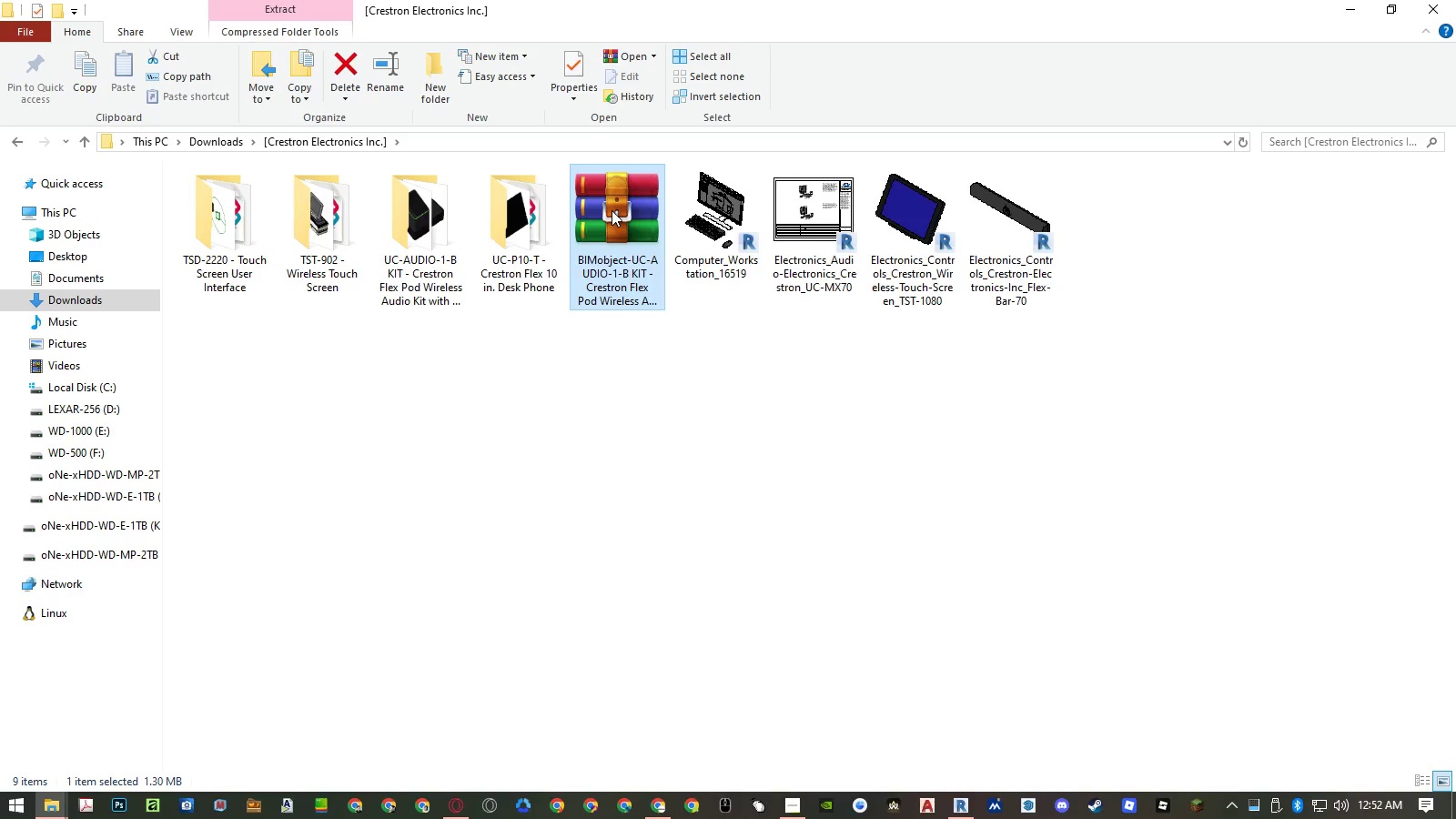 
key(Delete)
 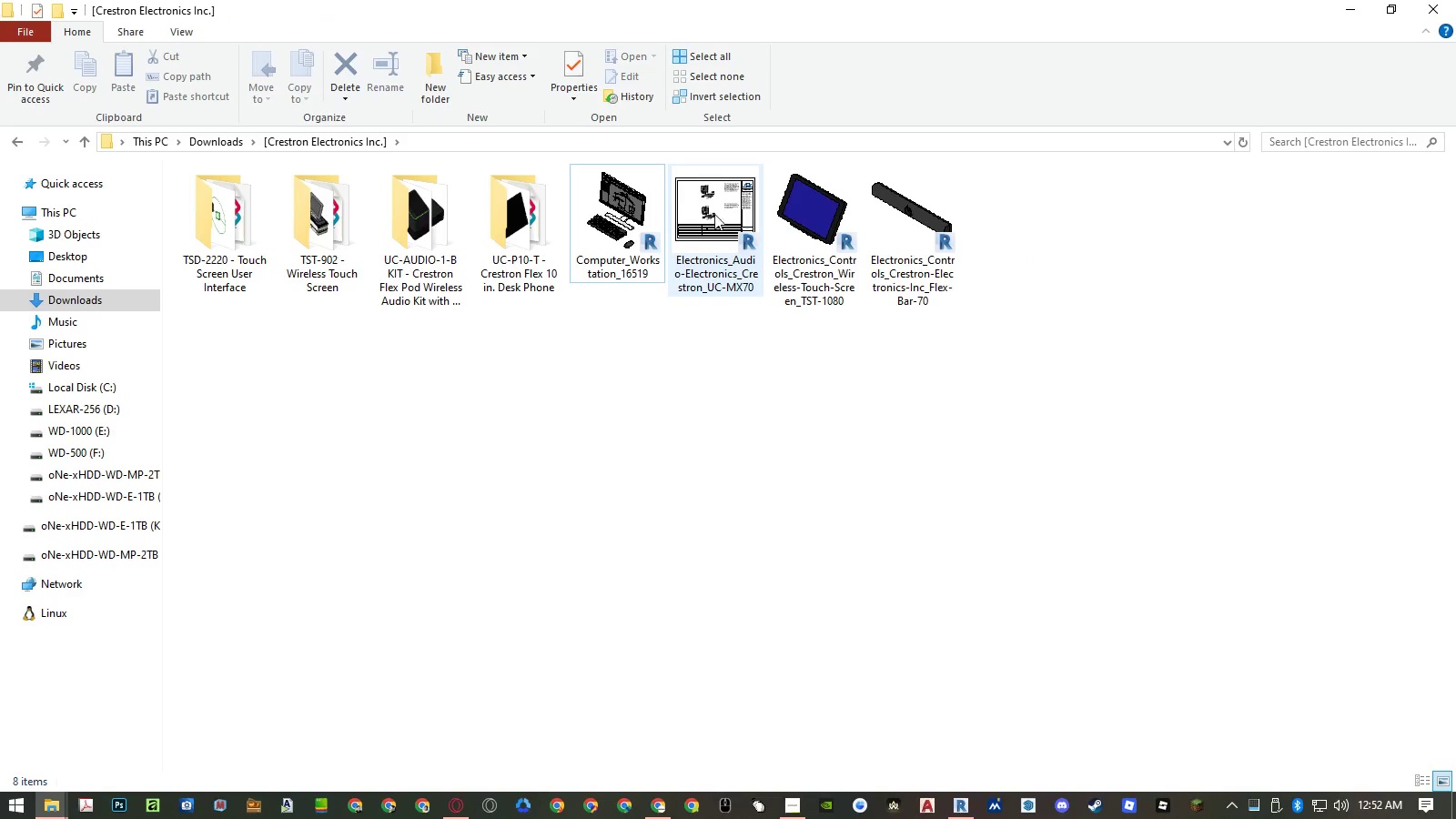 
left_click([723, 214])
 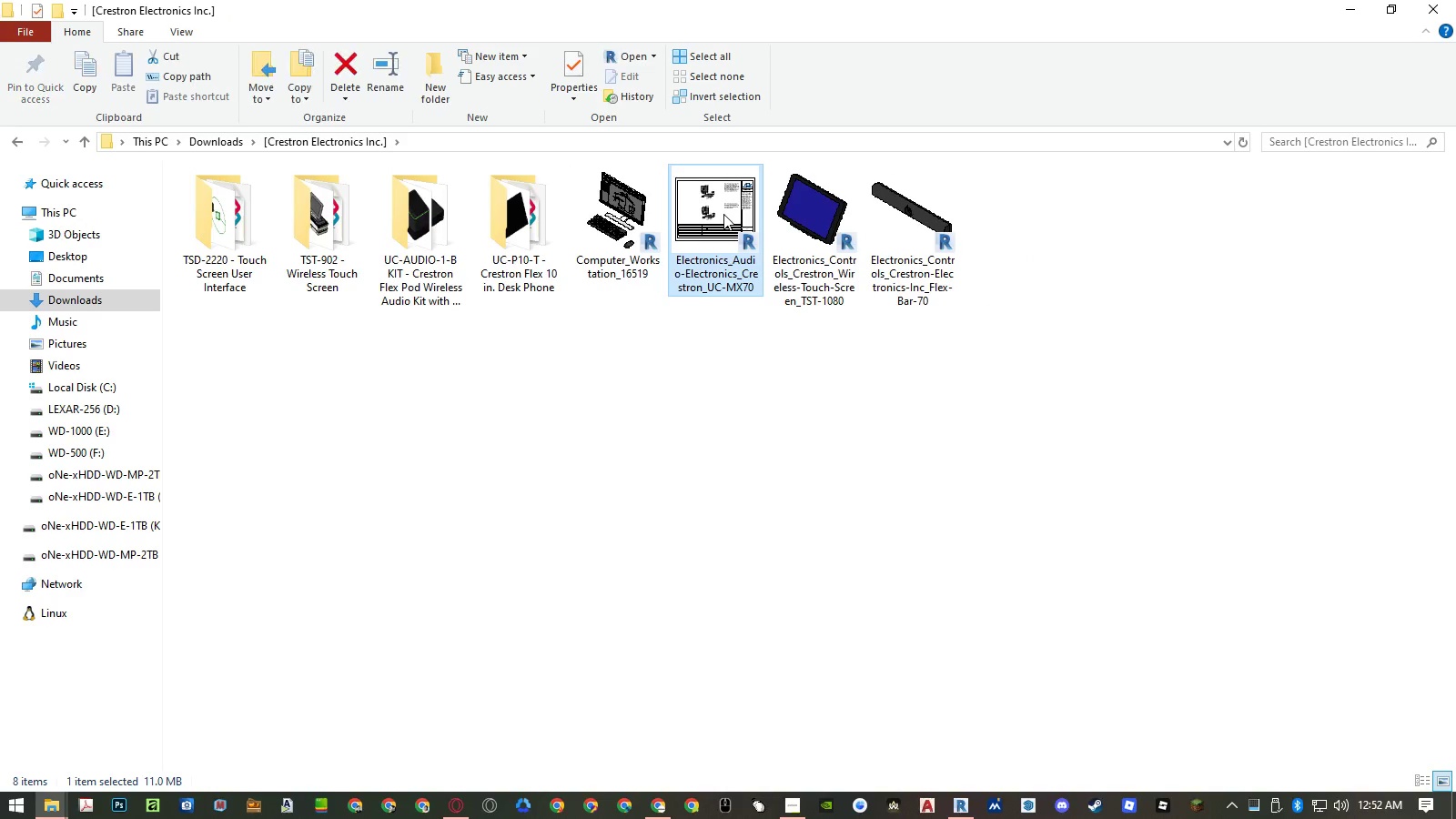 
key(Delete)
 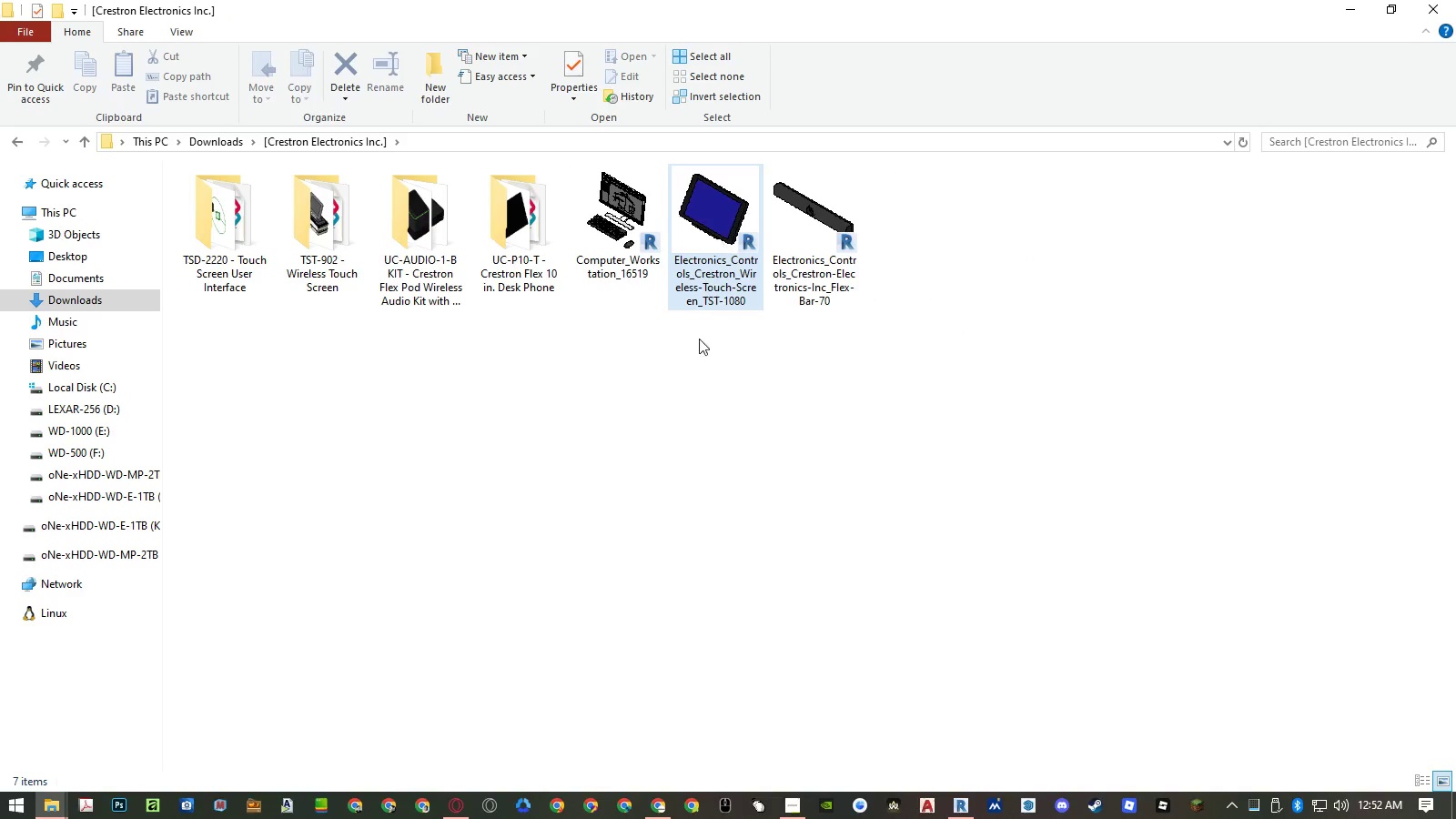 
left_click([682, 392])
 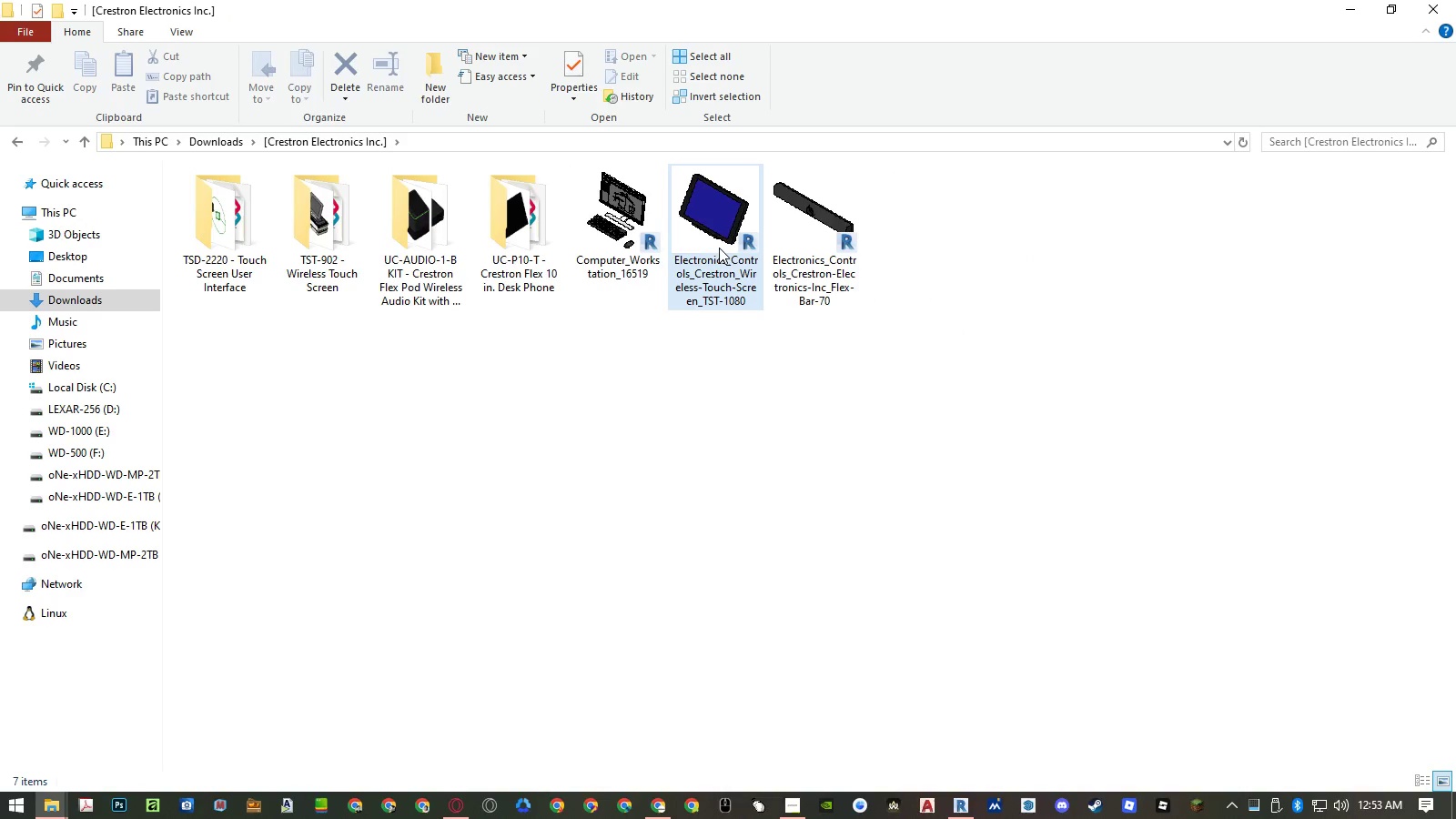 
left_click([619, 232])
 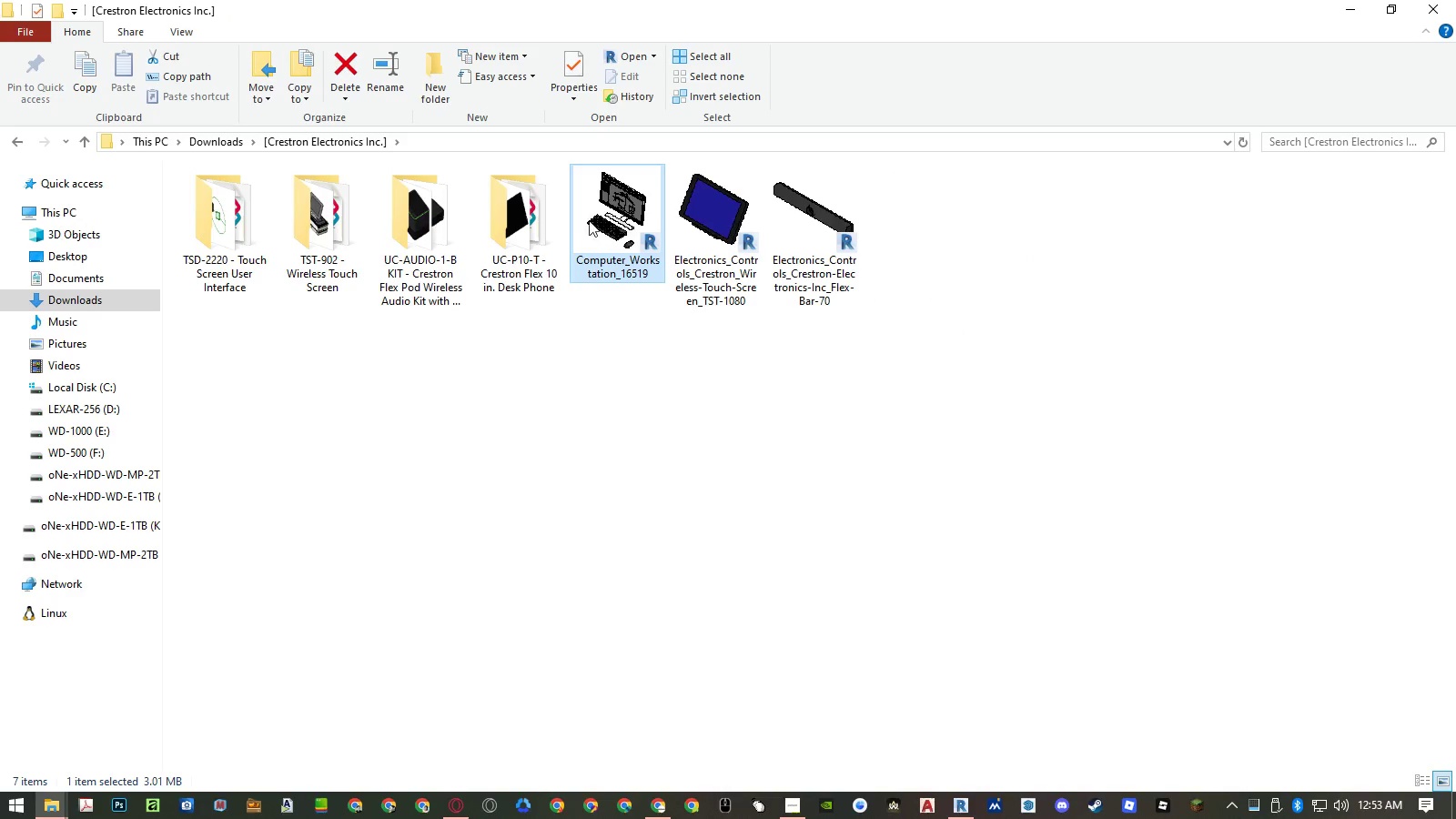 
key(Control+X)
 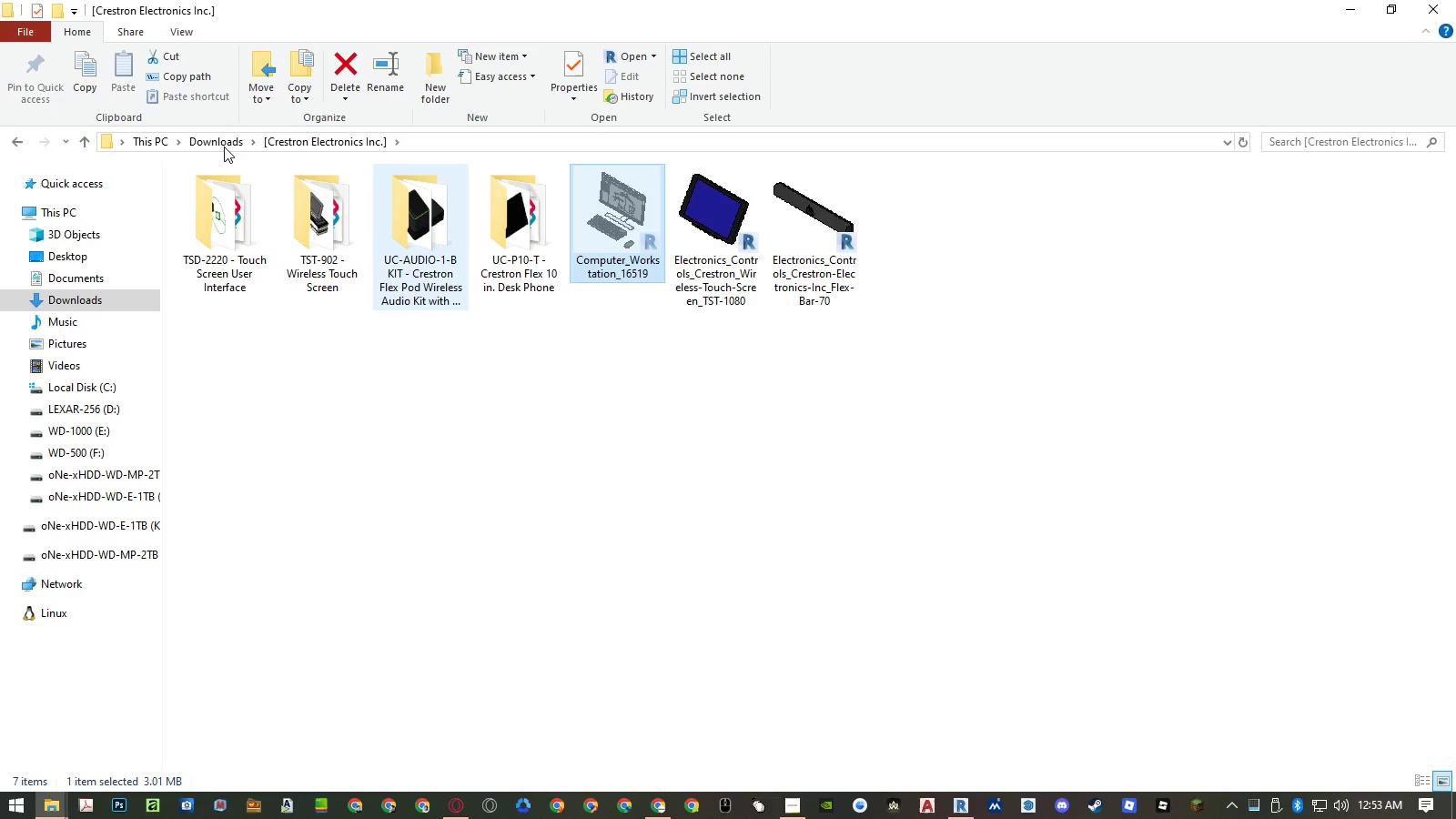 
left_click([218, 146])
 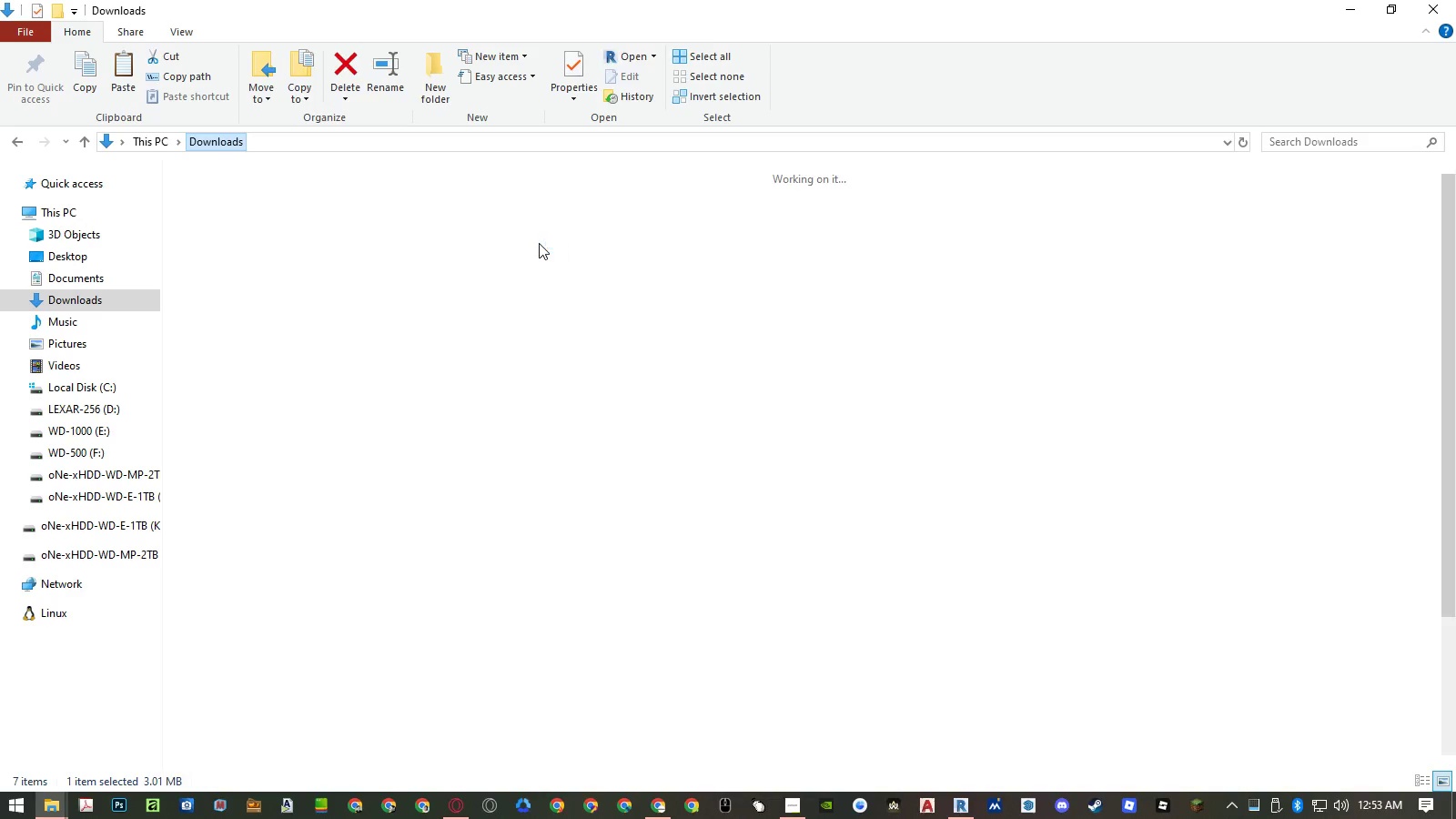 
left_click([549, 227])
 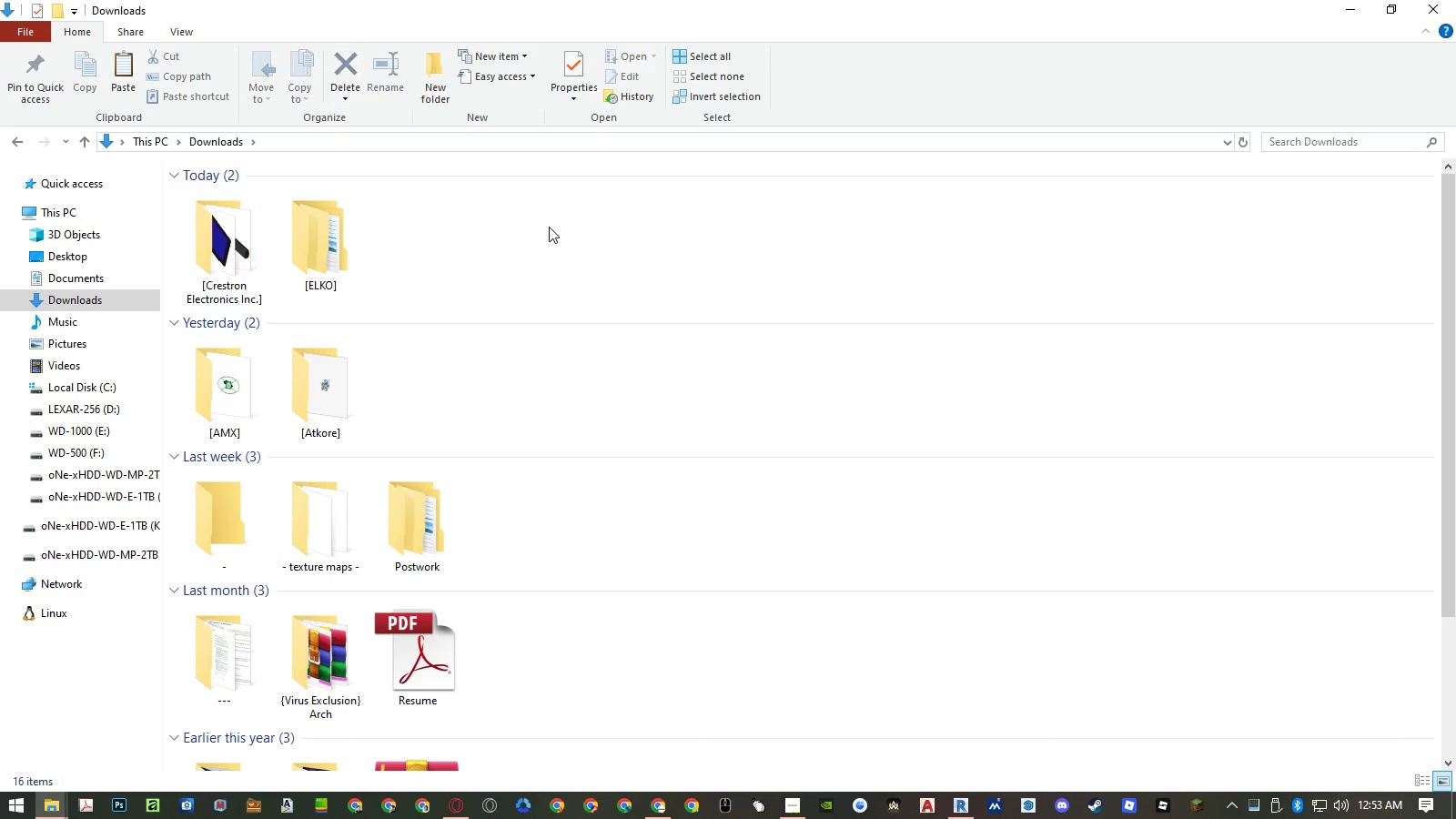 
key(Control+V)
 